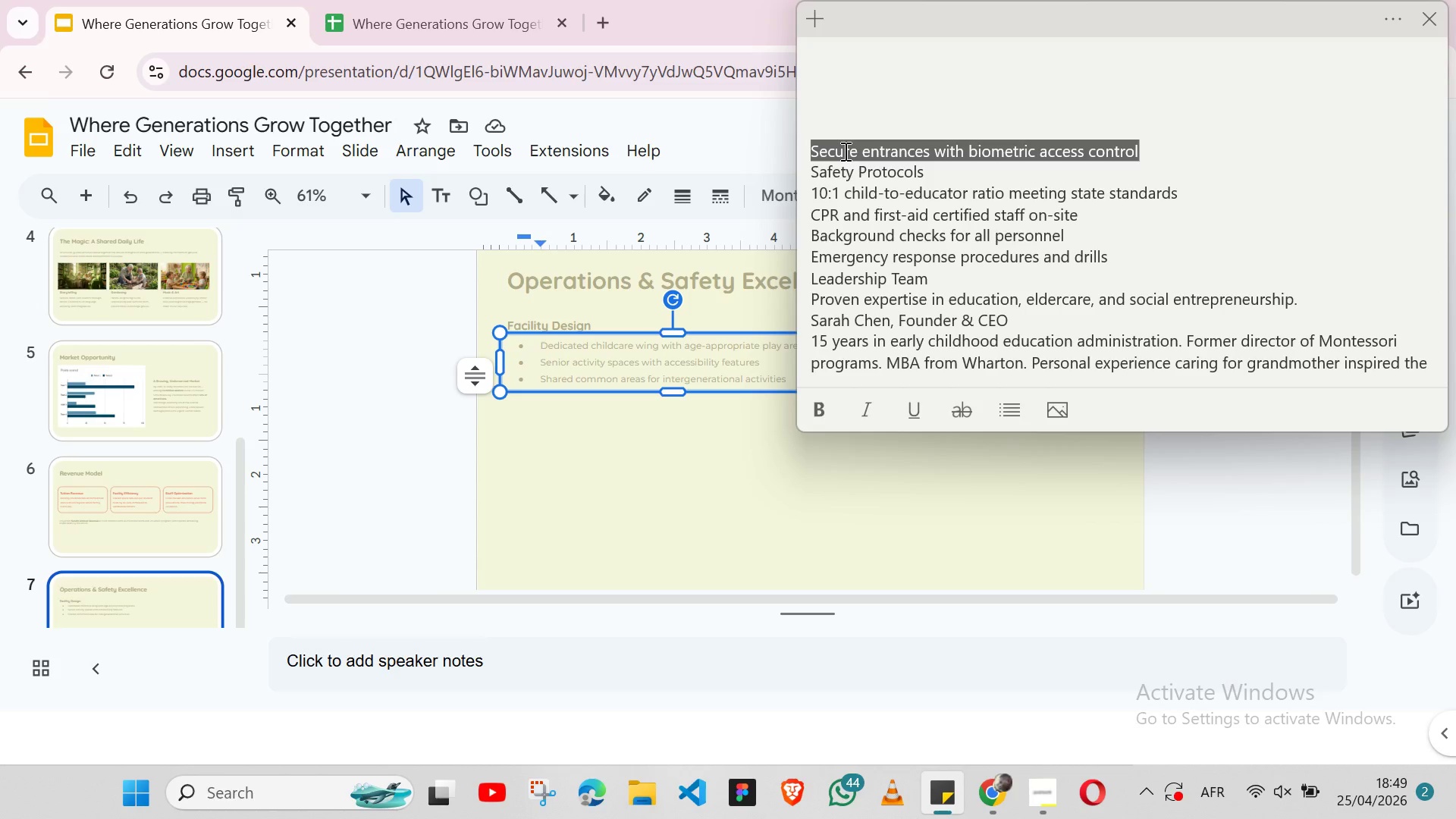 
key(Control+ControlLeft)
 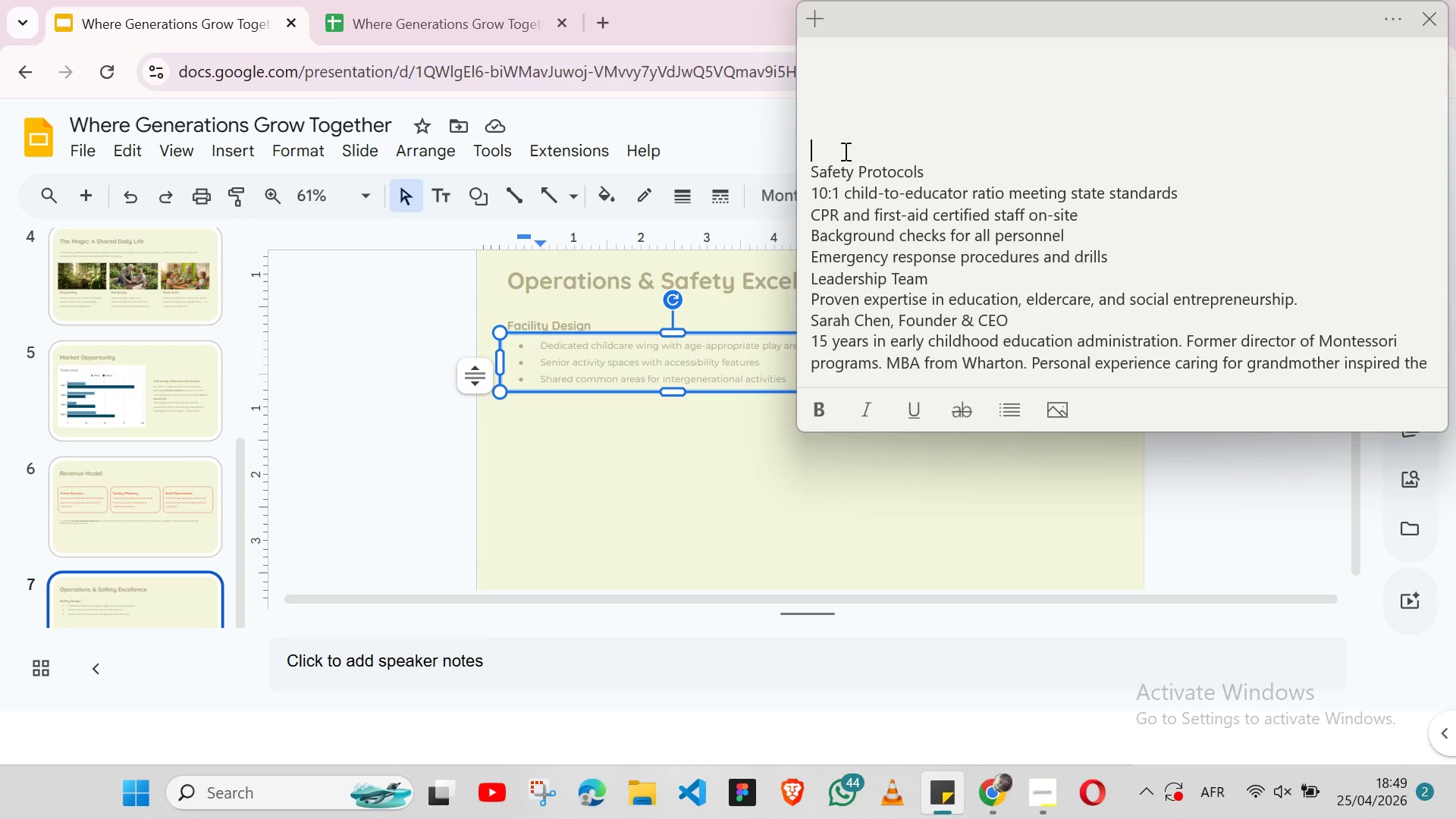 
key(Control+X)
 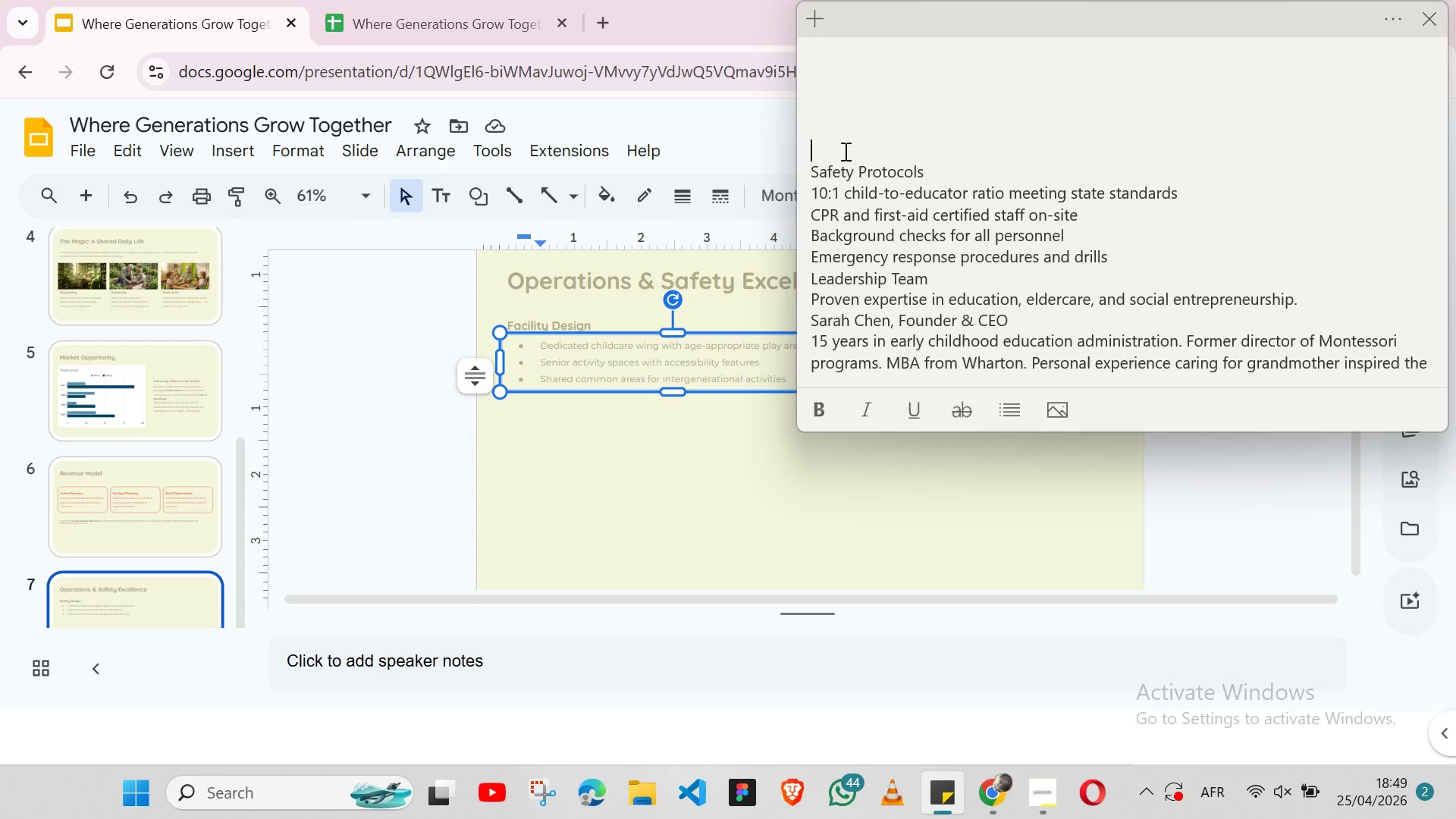 
key(Alt+Tab)
 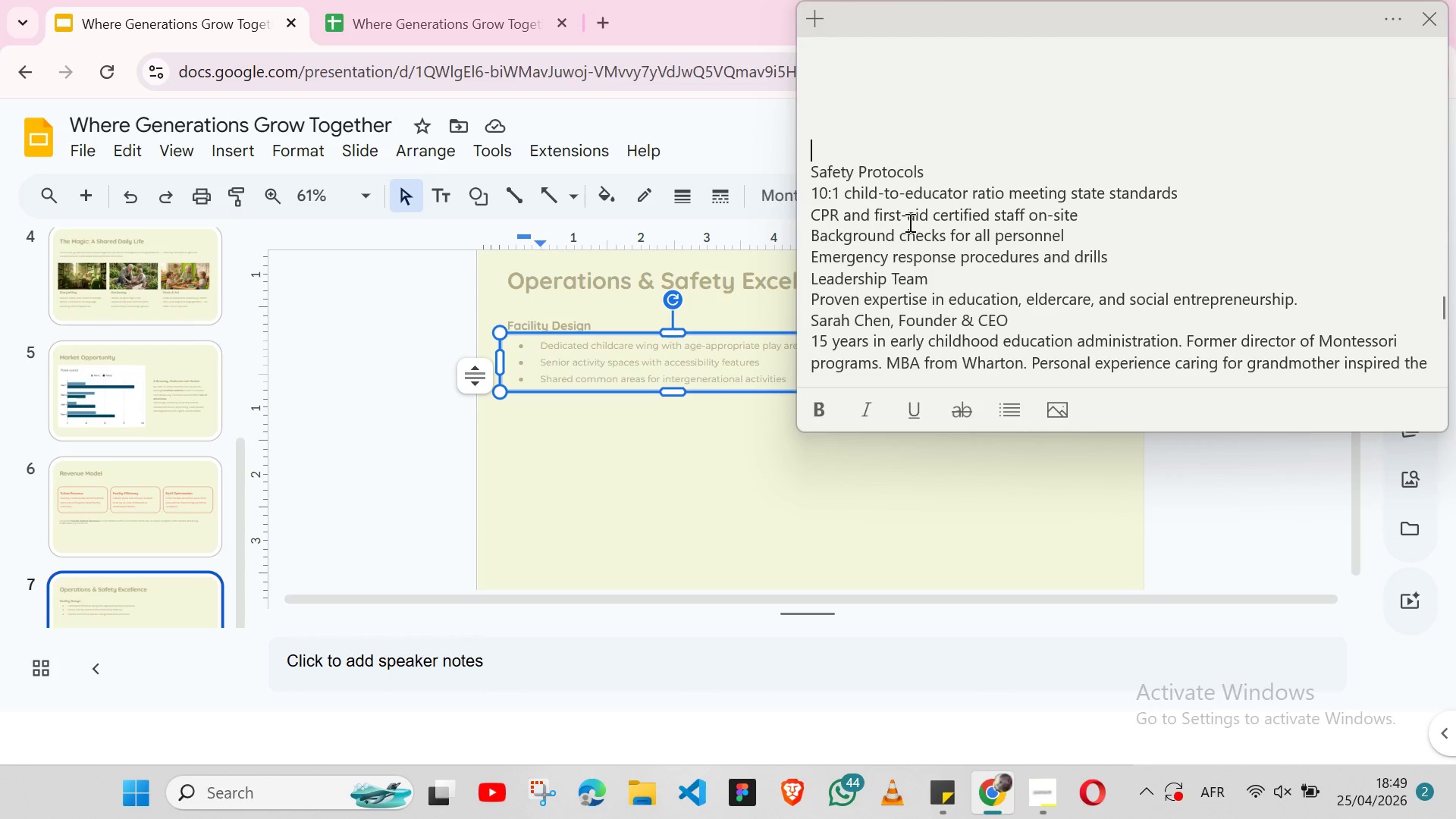 
key(Alt+Tab)
 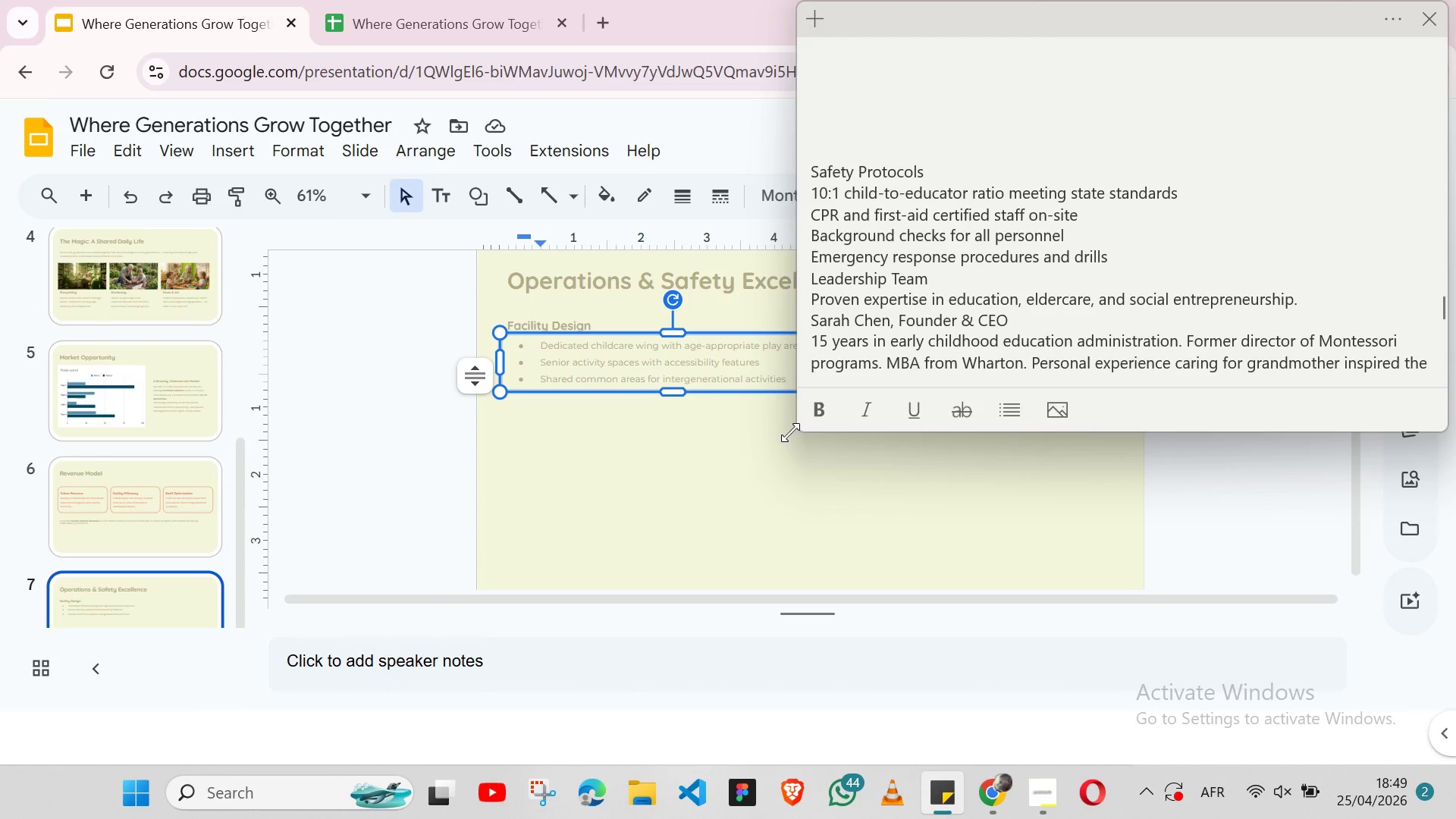 
left_click([785, 435])
 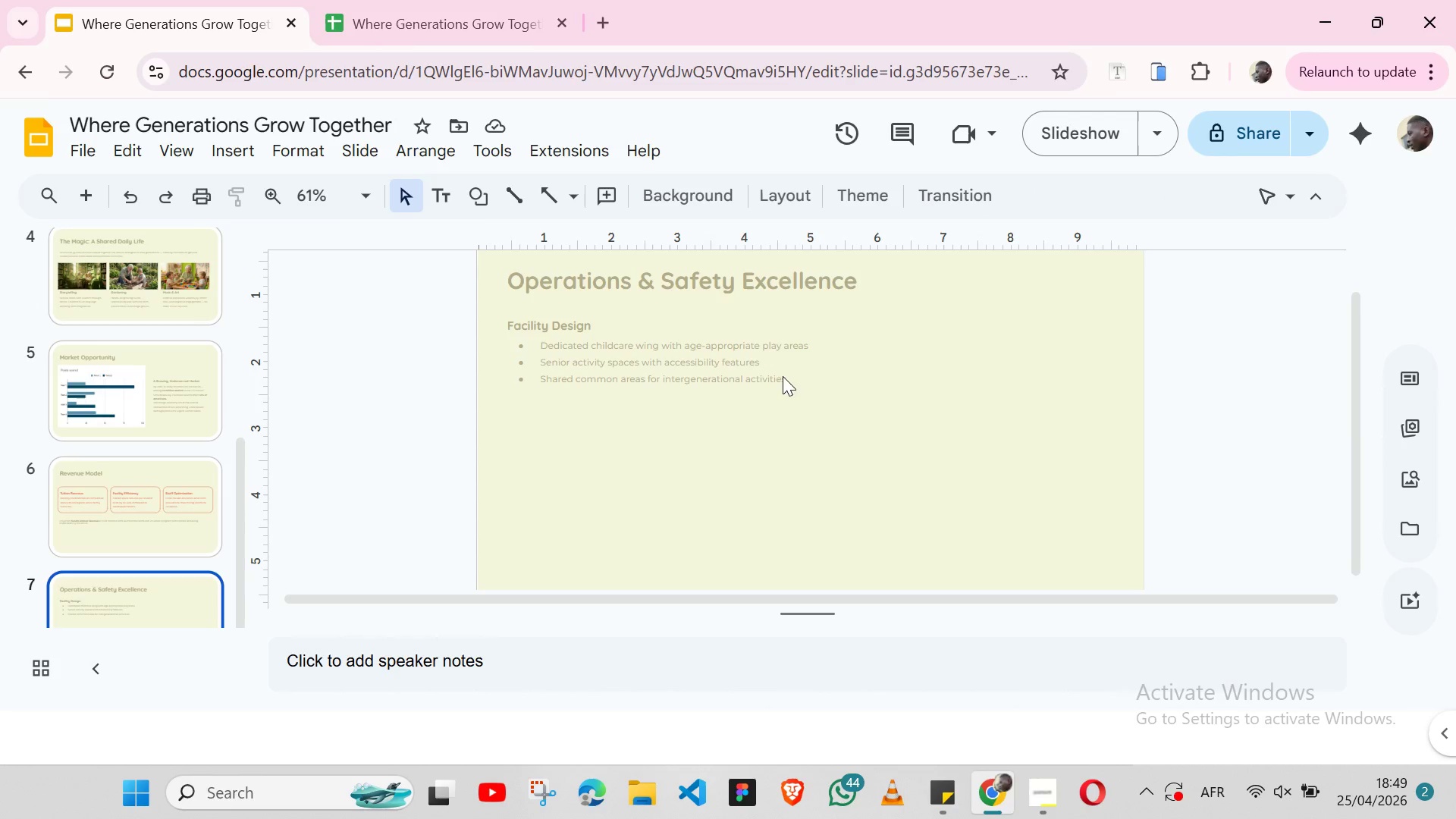 
left_click([783, 376])
 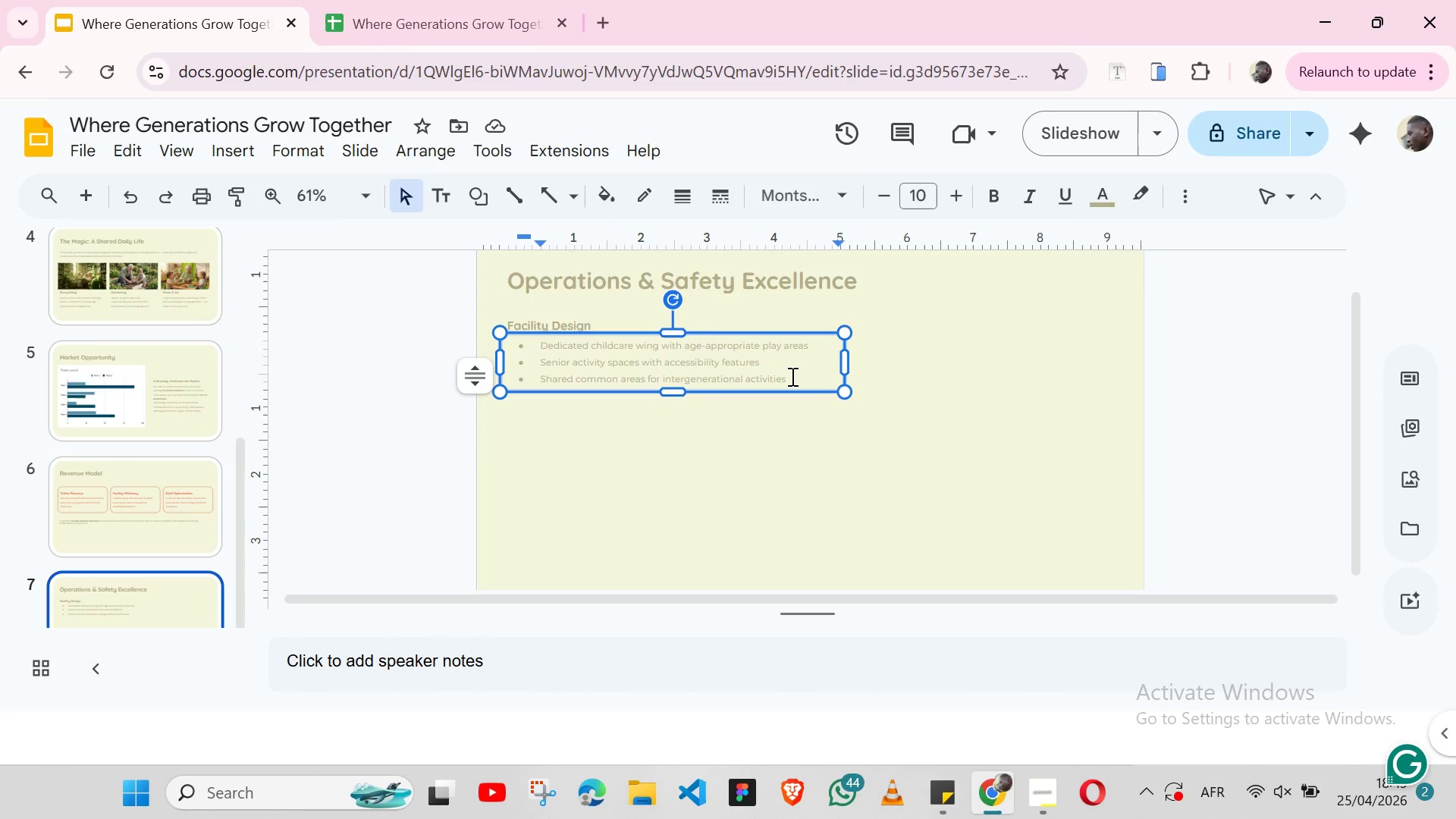 
left_click([791, 376])
 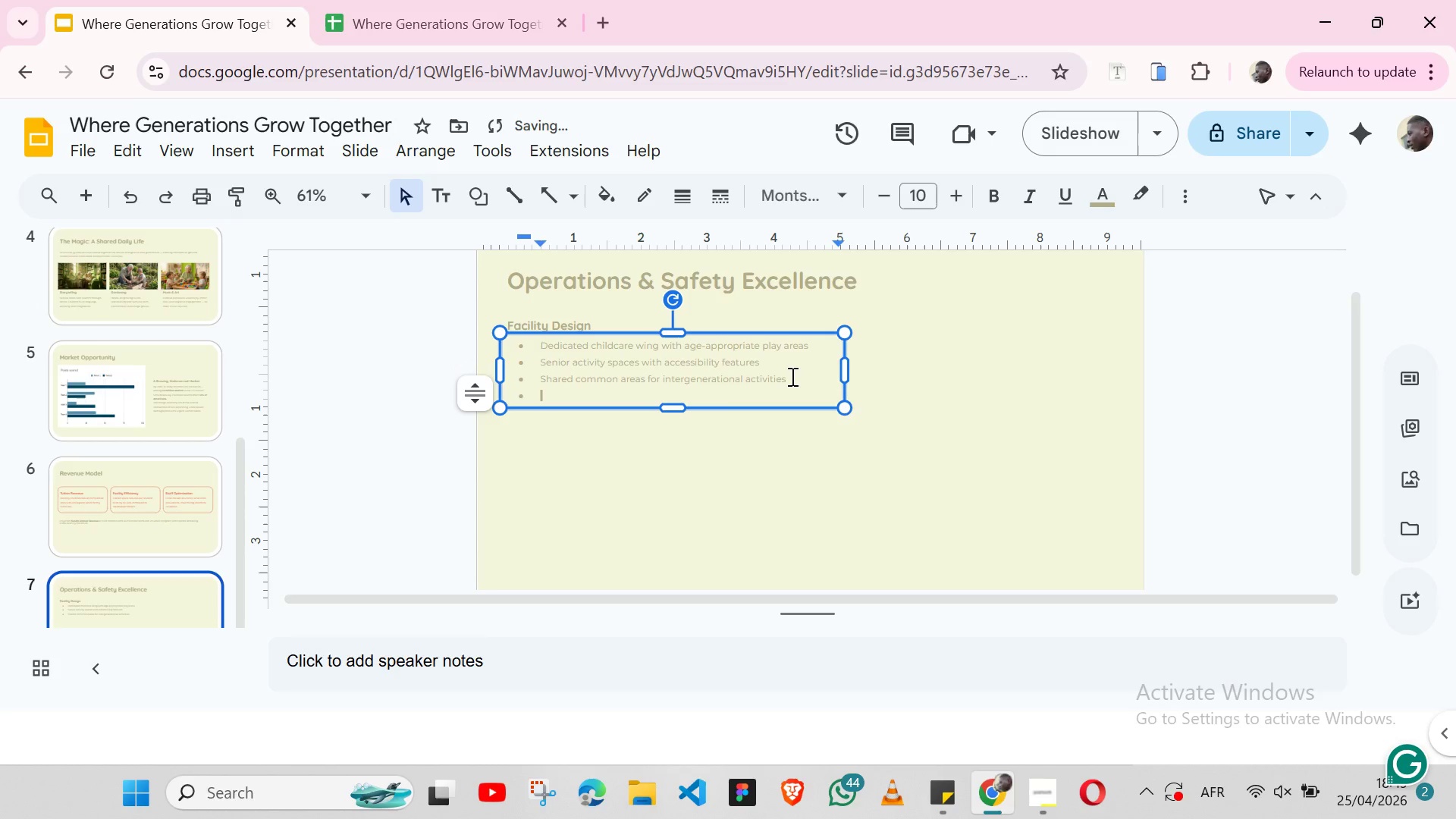 
key(Enter)
 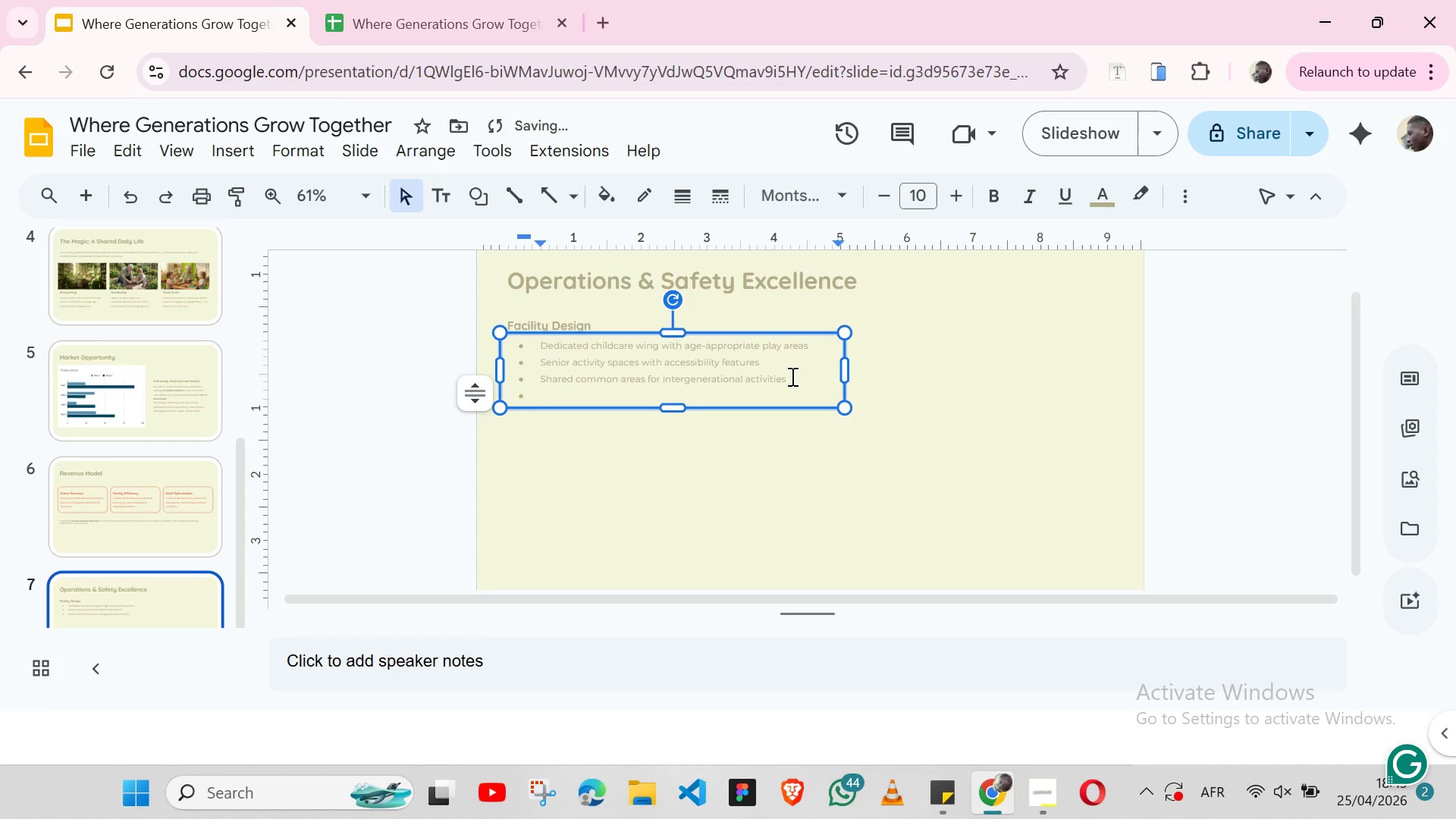 
key(Control+V)
 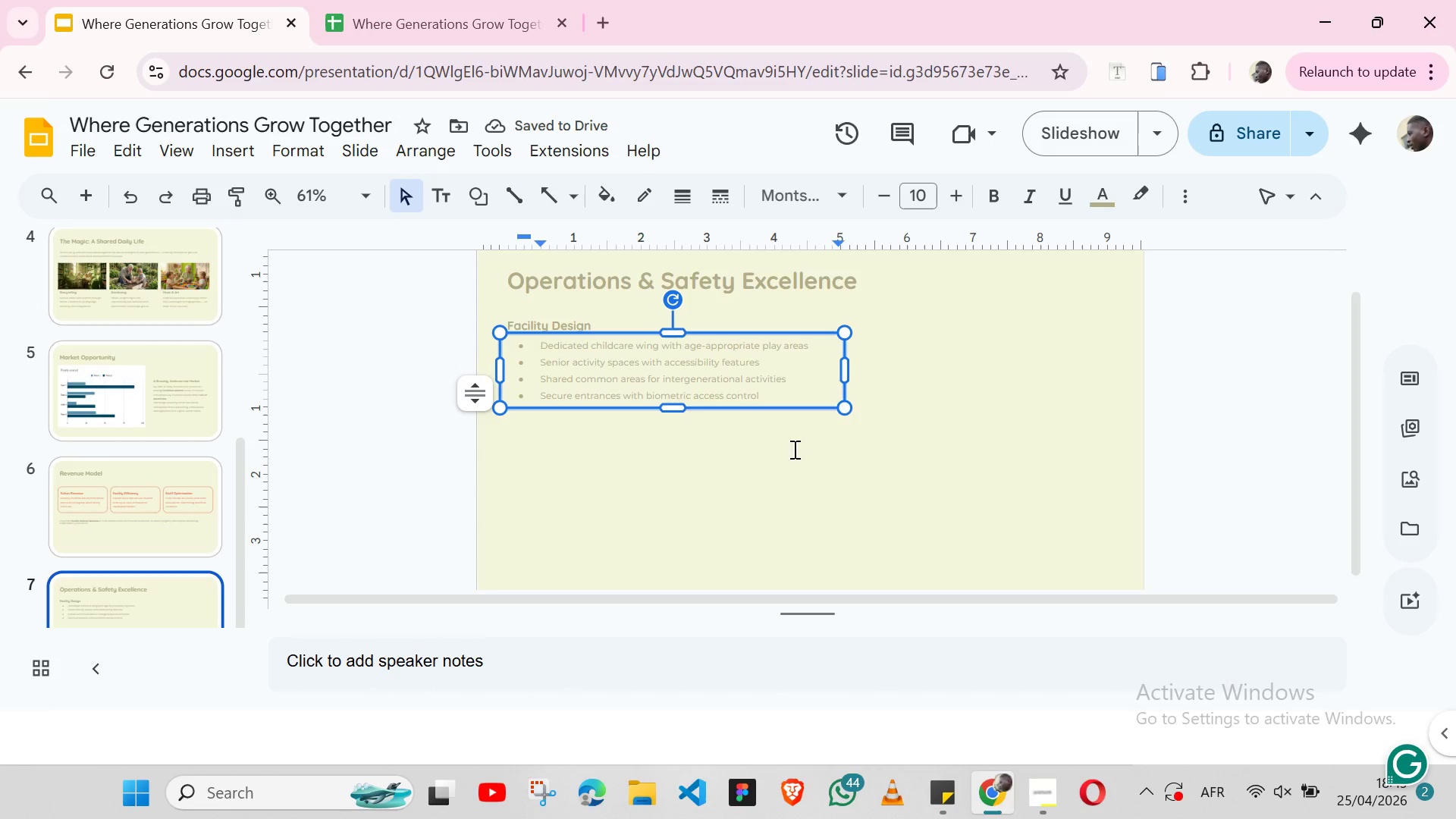 
left_click([702, 465])
 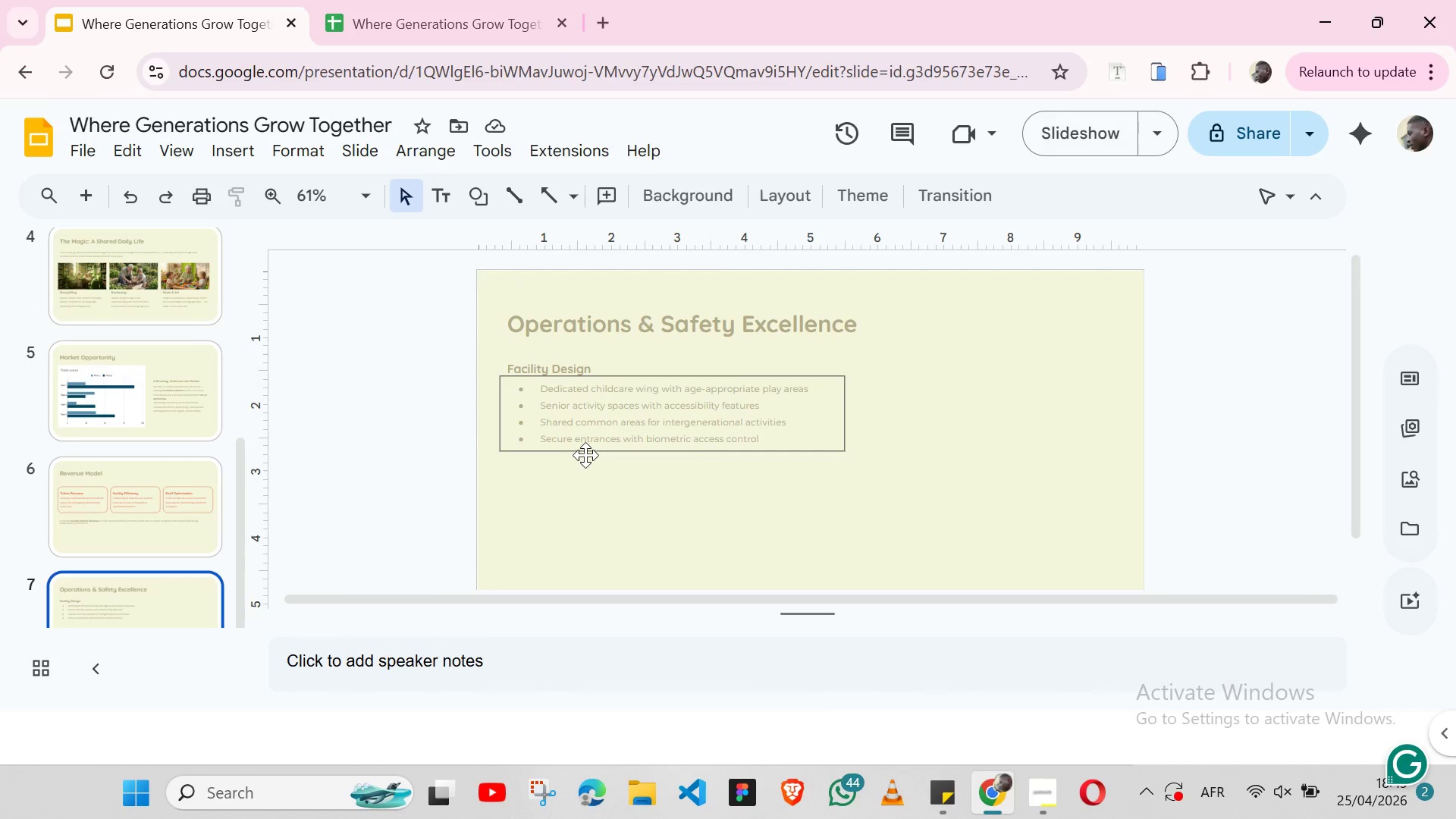 
left_click([585, 455])
 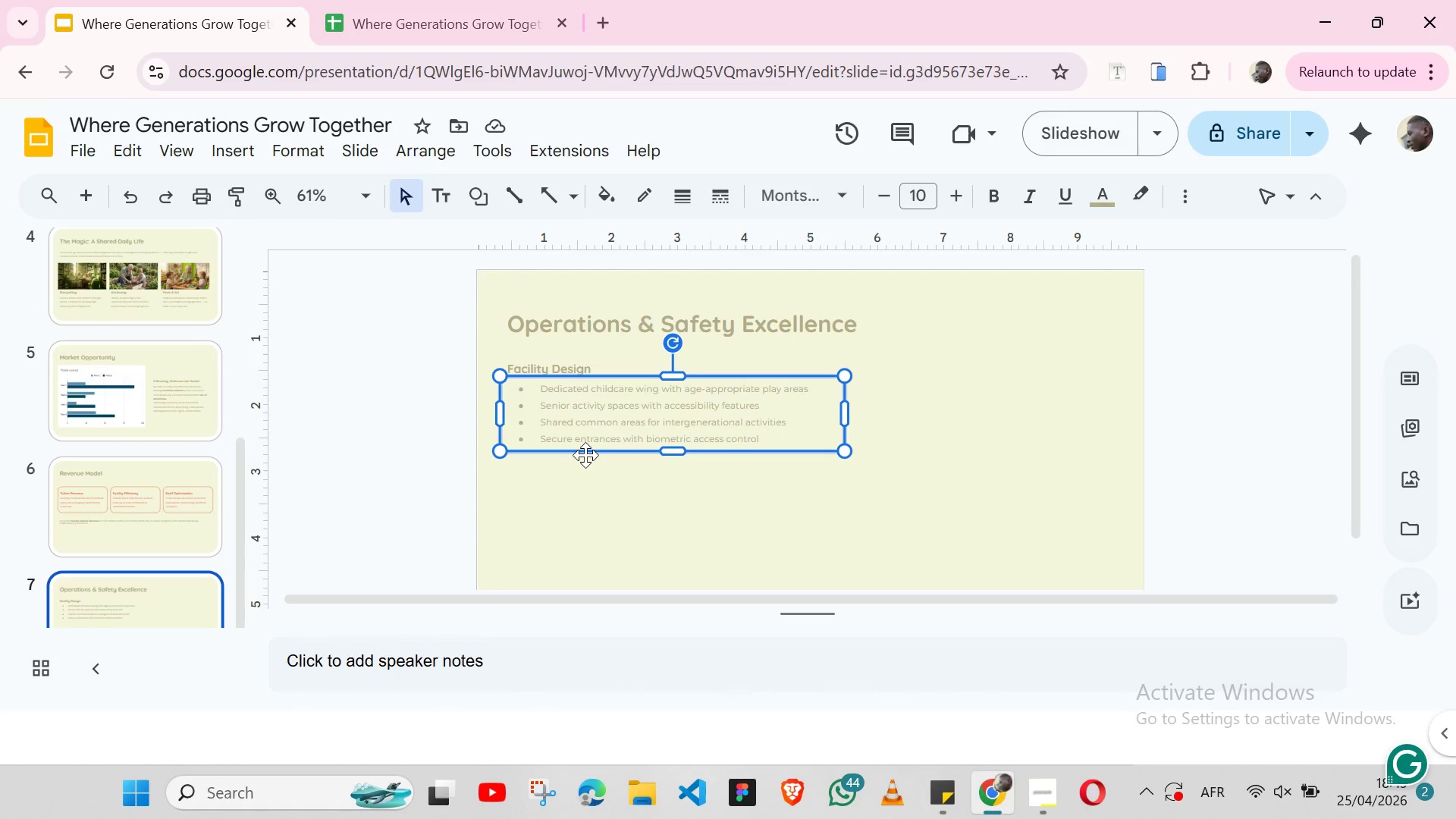 
hold_key(key=ShiftLeft, duration=1.5)
 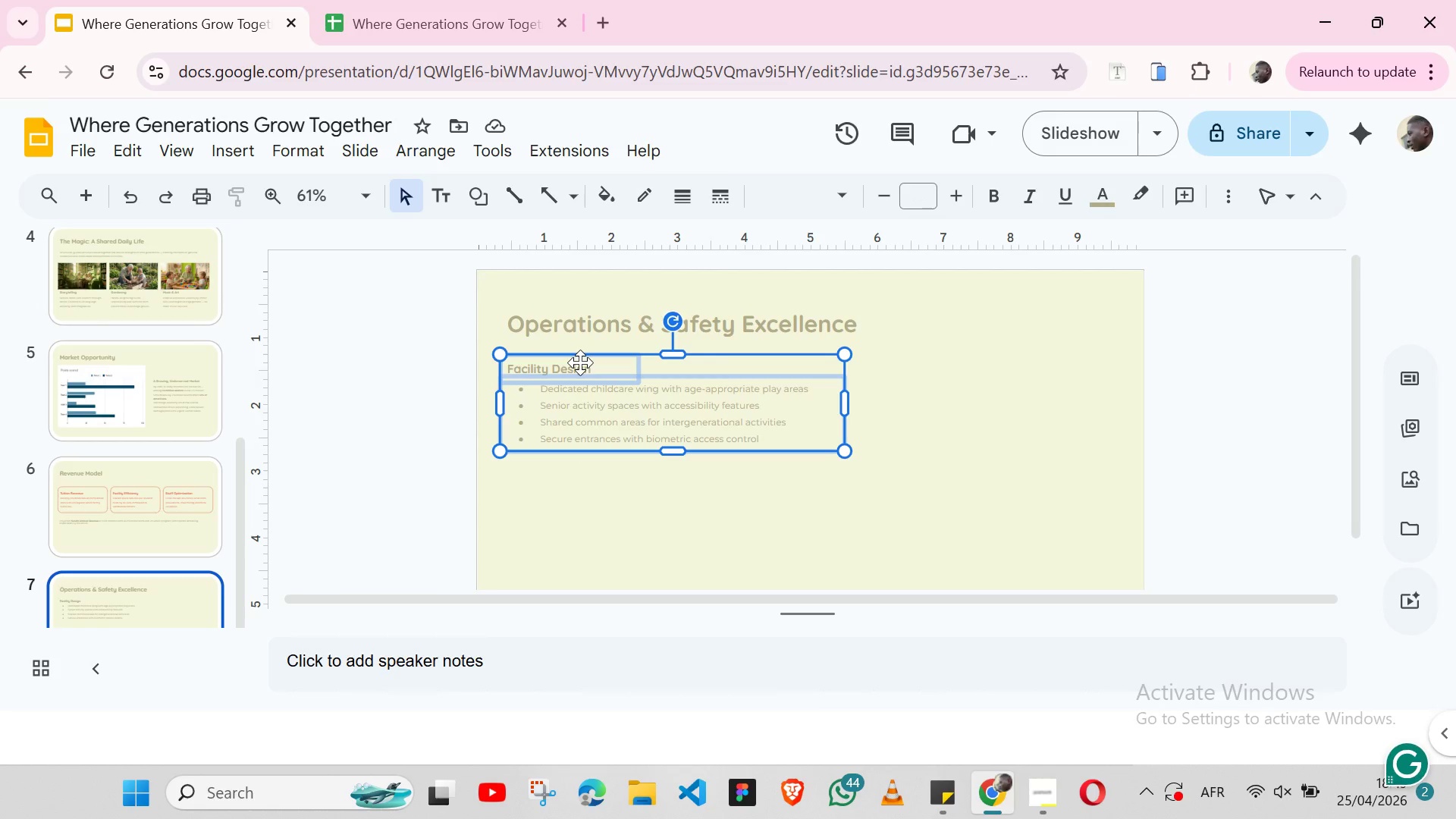 
hold_key(key=ShiftLeft, duration=0.75)
left_click([580, 362])
 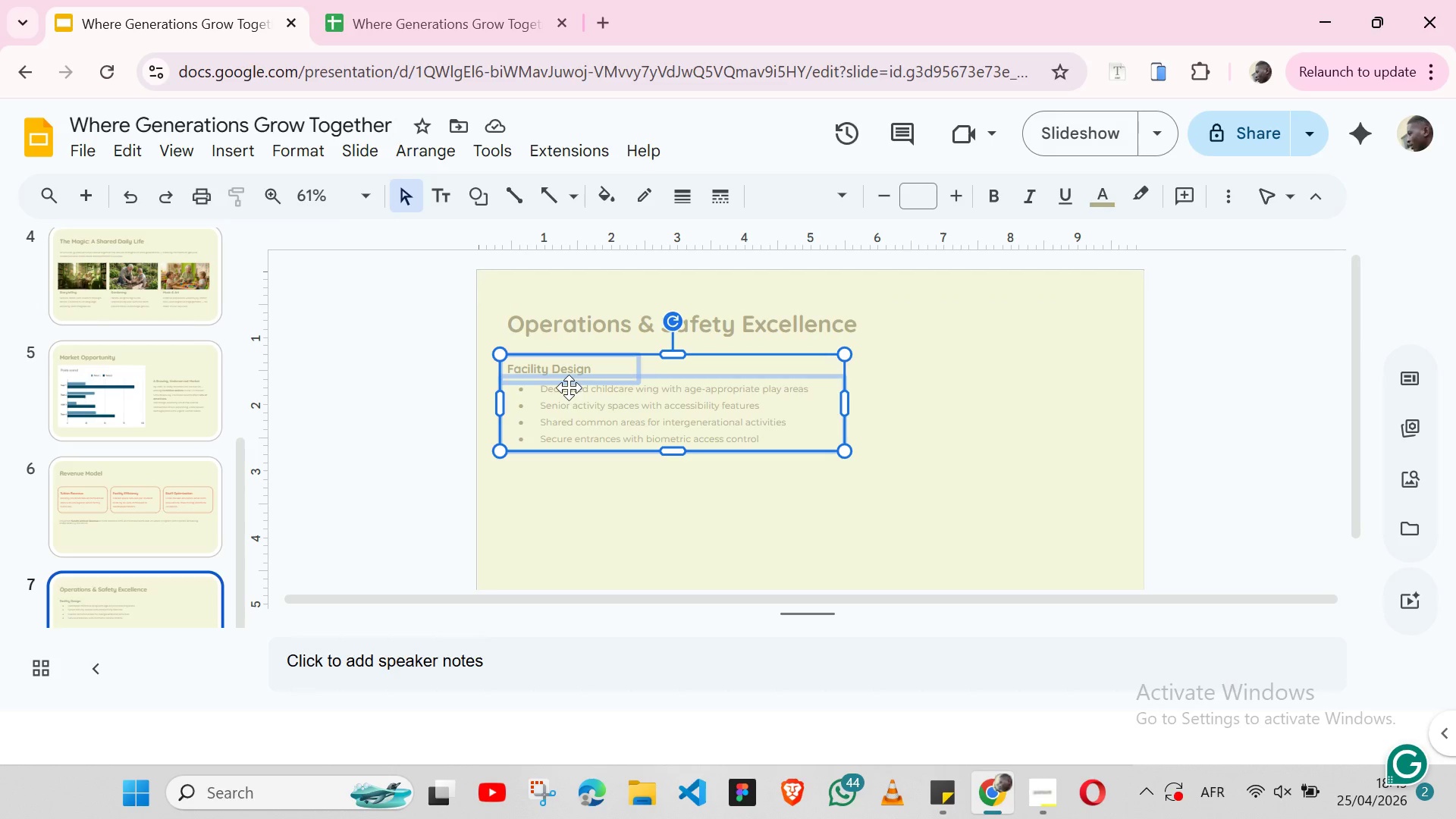 
wait(5.3)
 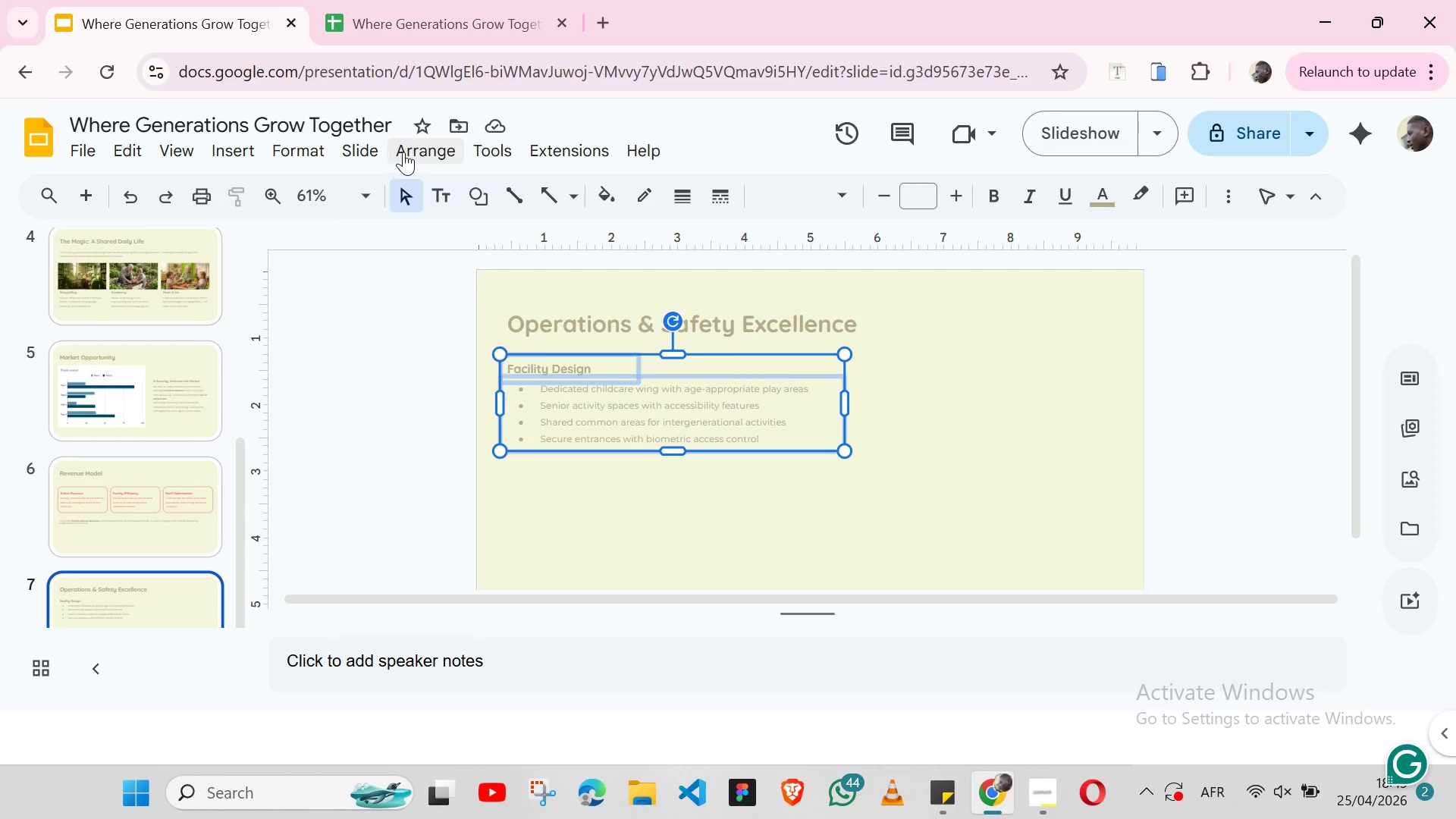 
left_click([431, 152])
 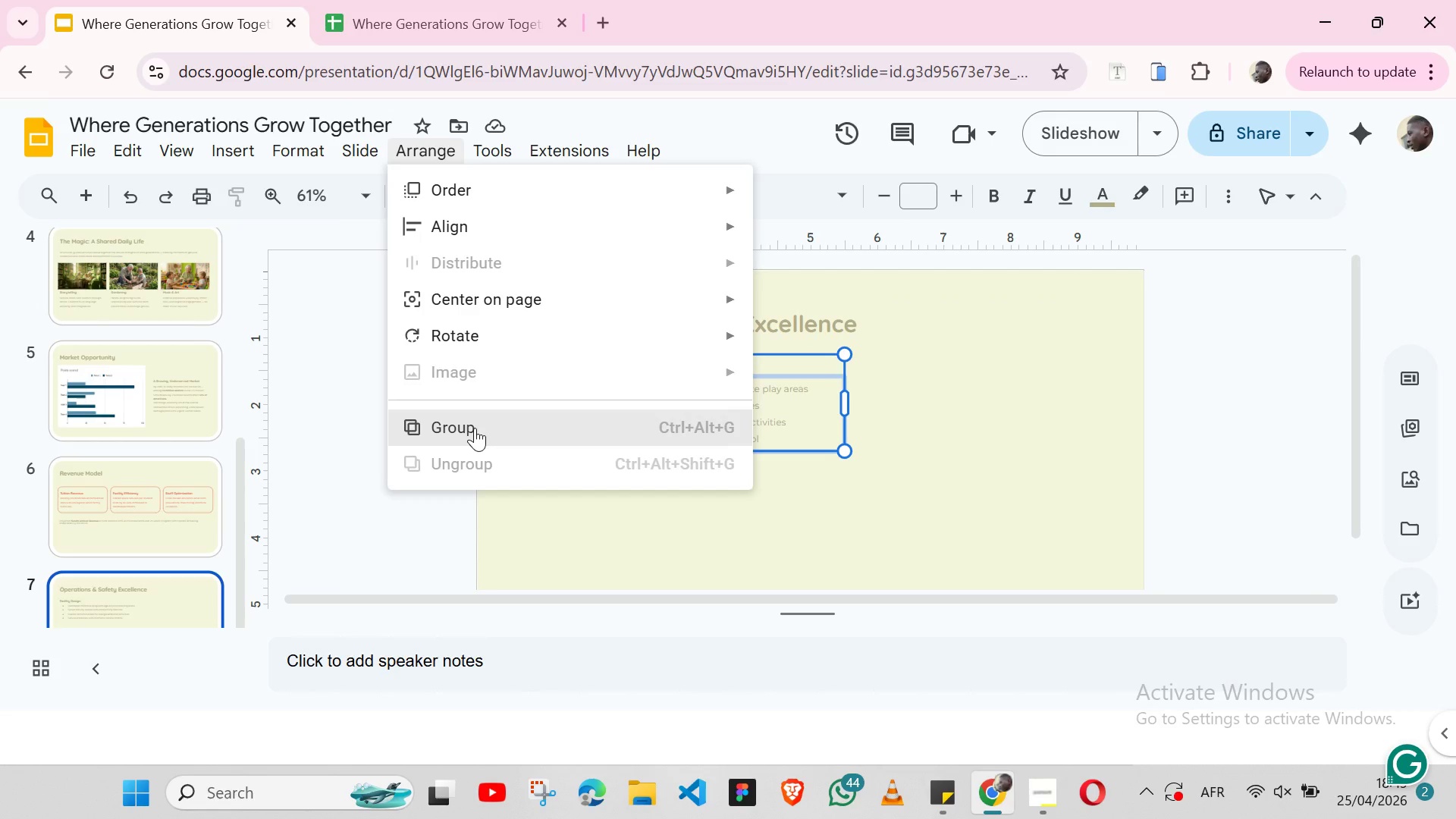 
left_click([475, 428])
 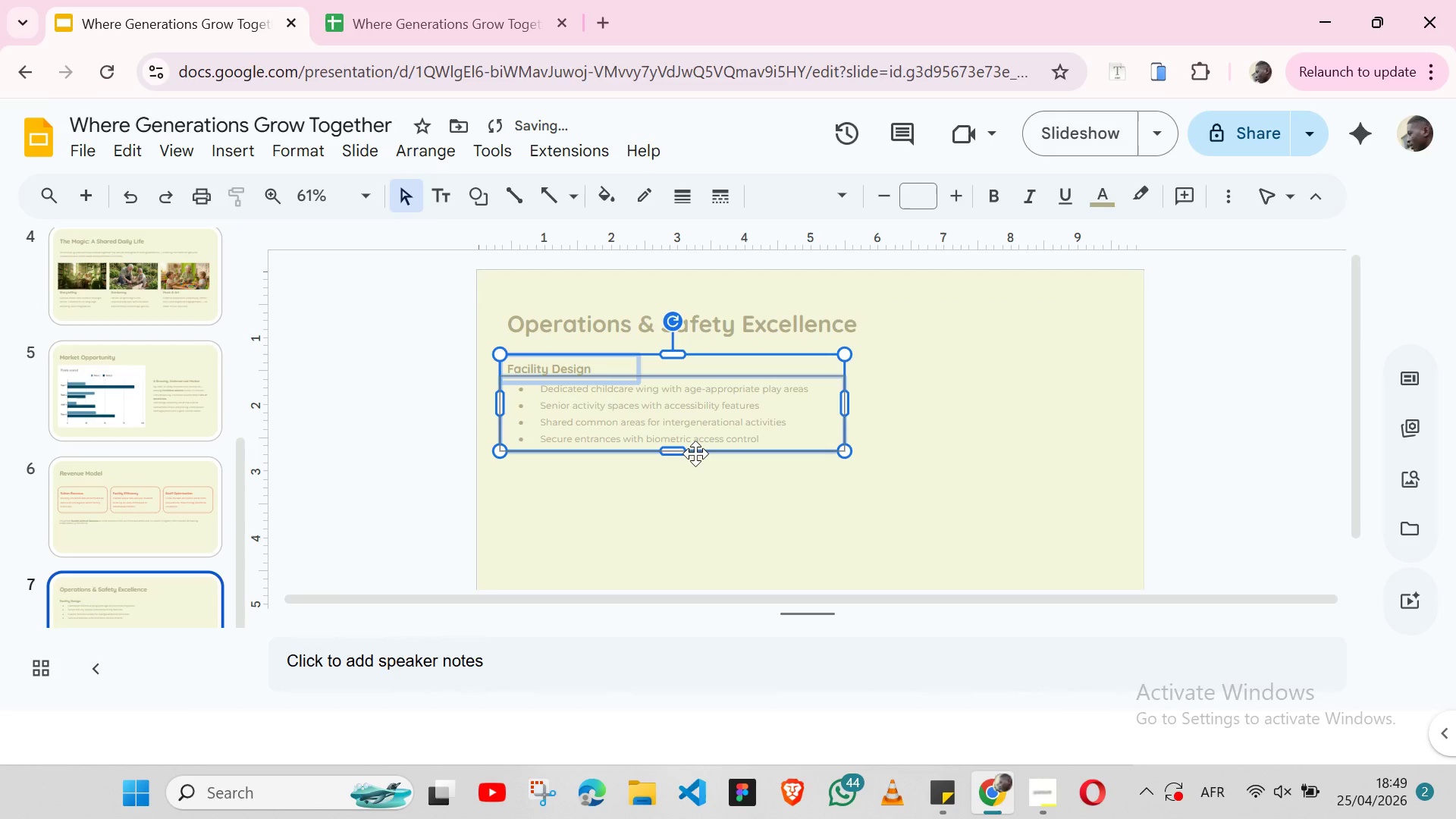 
key(Control+Z)
 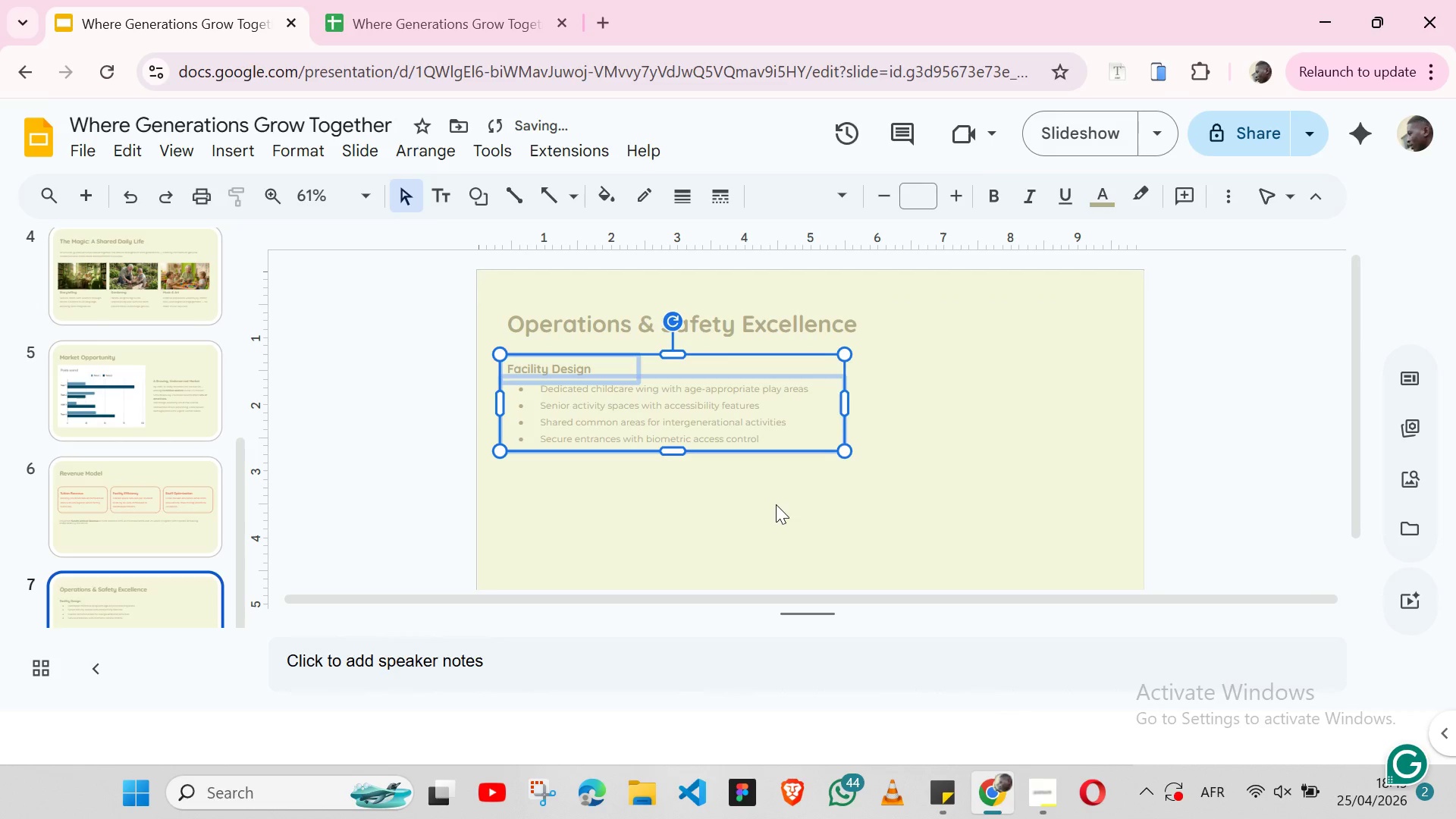 
left_click([776, 504])
 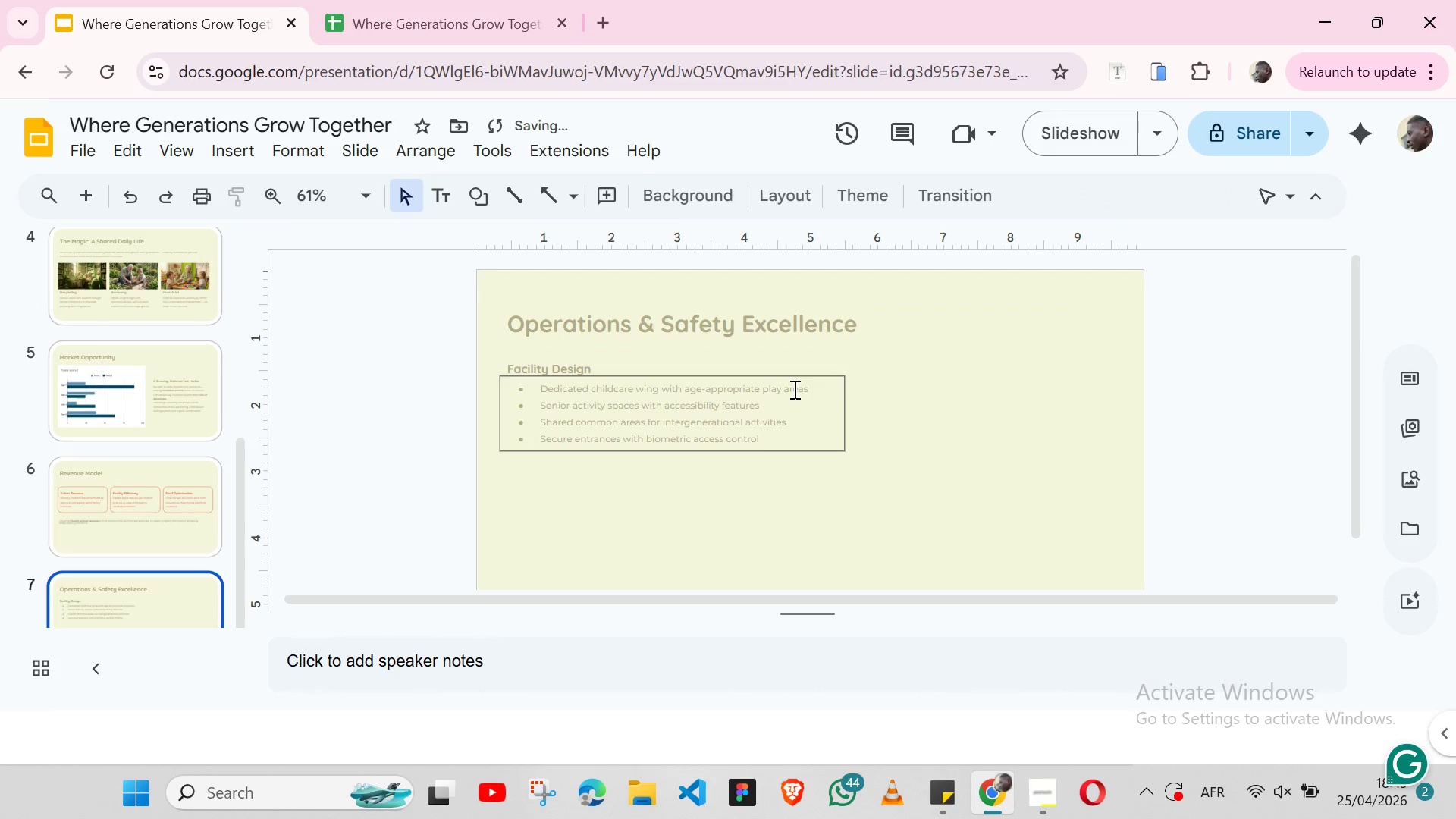 
left_click([793, 389])
 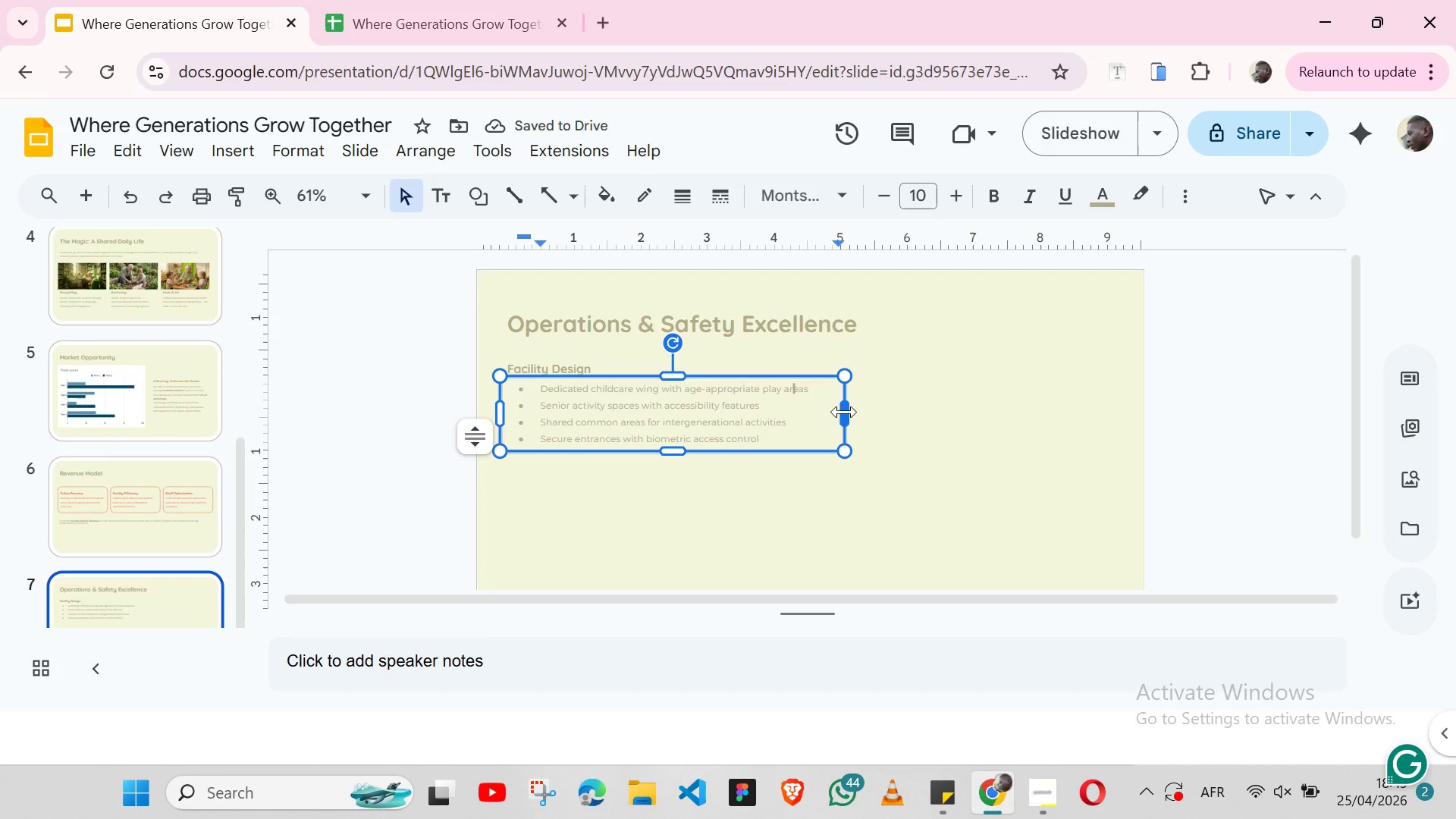 
left_click_drag(start_coordinate=[844, 412], to_coordinate=[830, 415])
 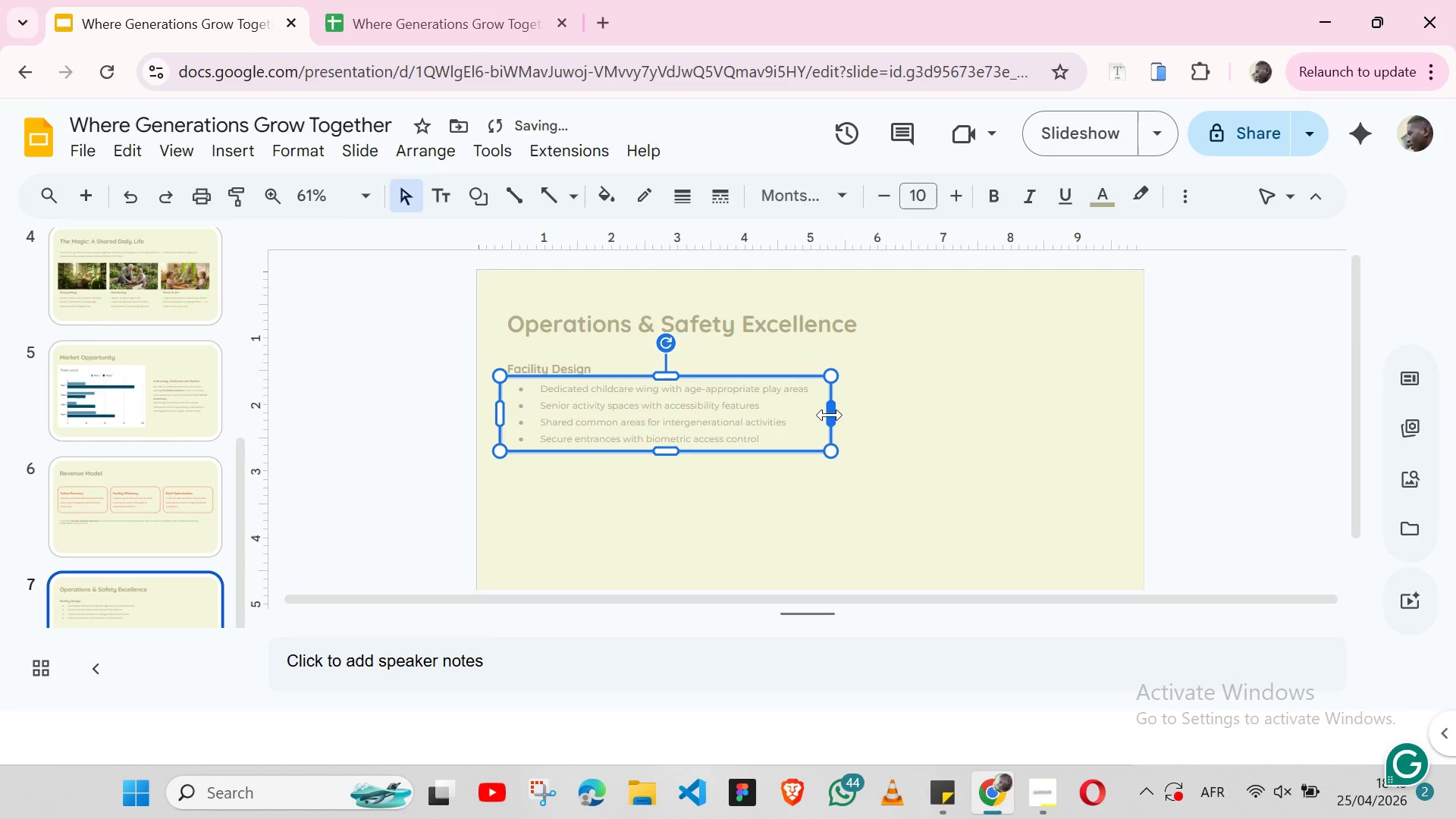 
left_click_drag(start_coordinate=[830, 415], to_coordinate=[826, 415])
 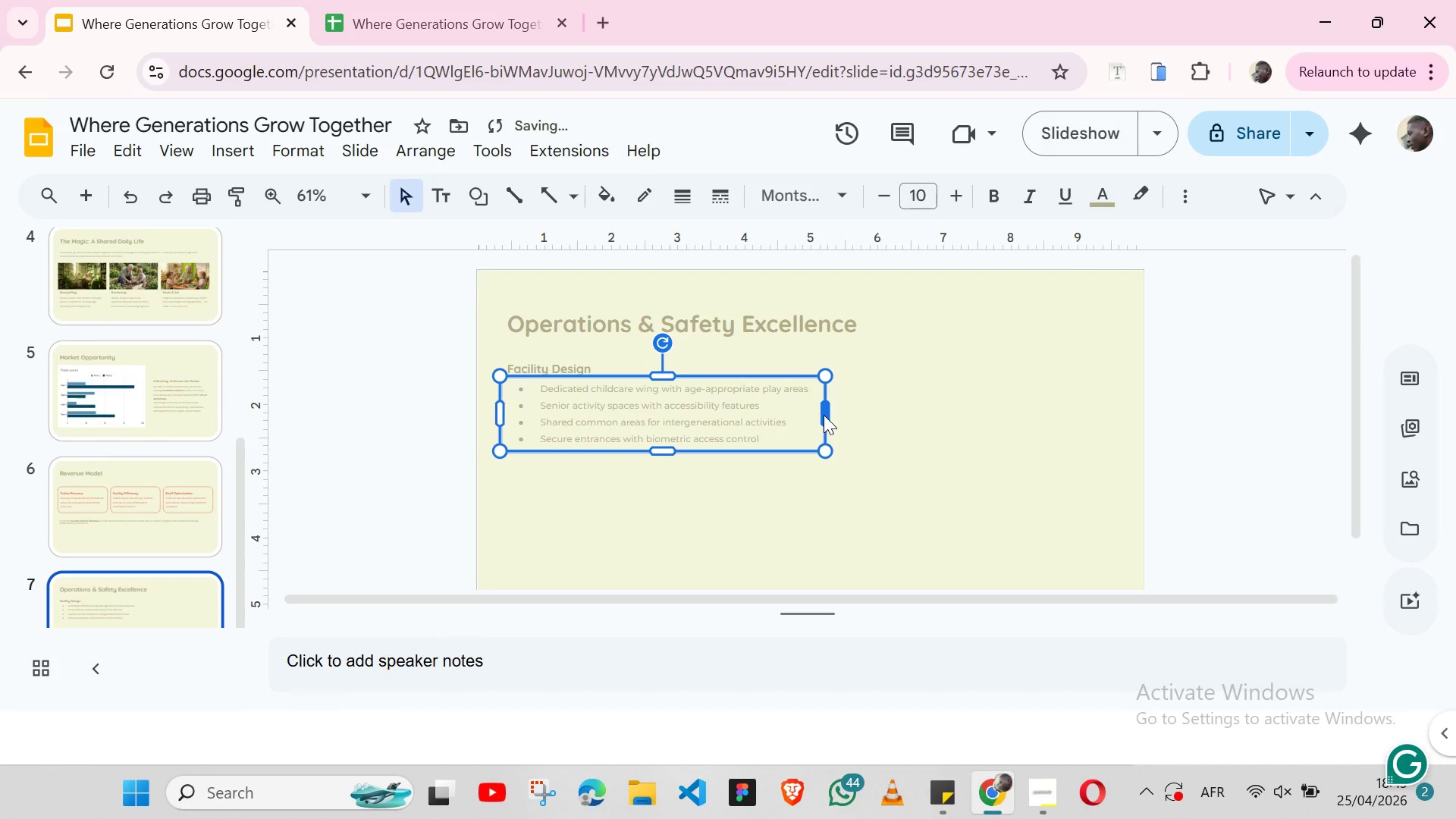 
hold_key(key=ShiftLeft, duration=1.53)
left_click([599, 362])
 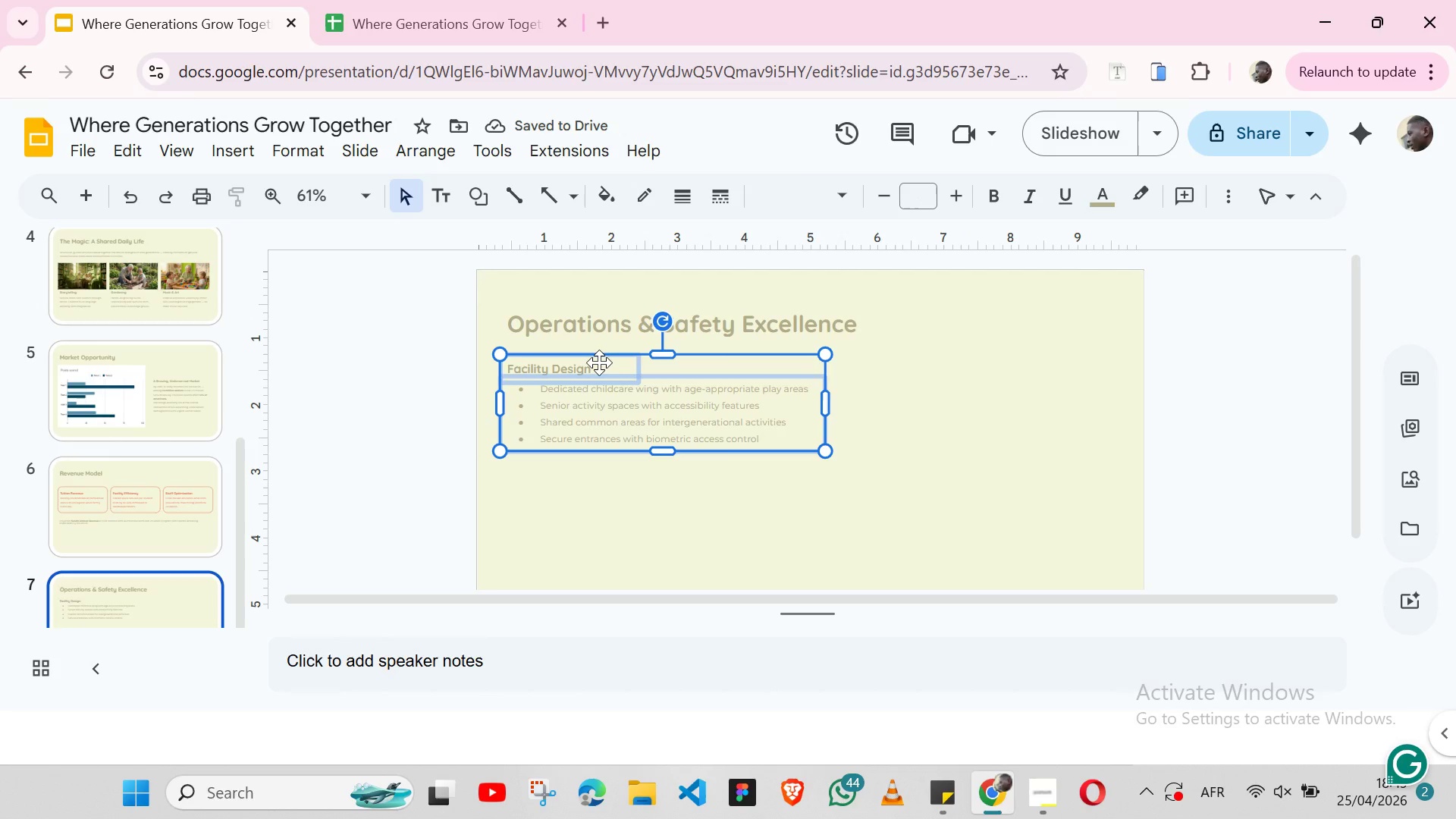 
key(Shift+ShiftLeft)
 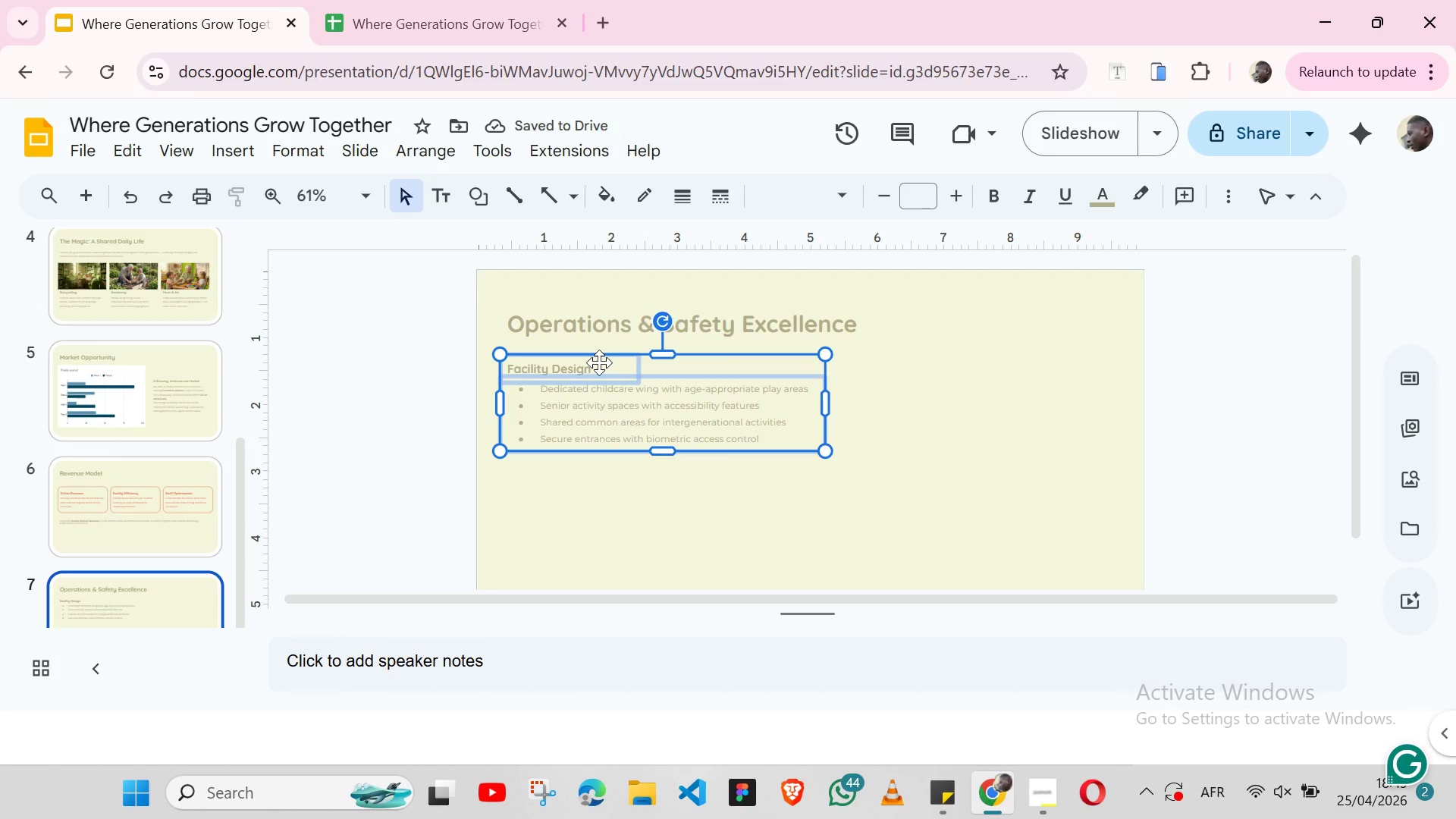 
key(Shift+ShiftLeft)
 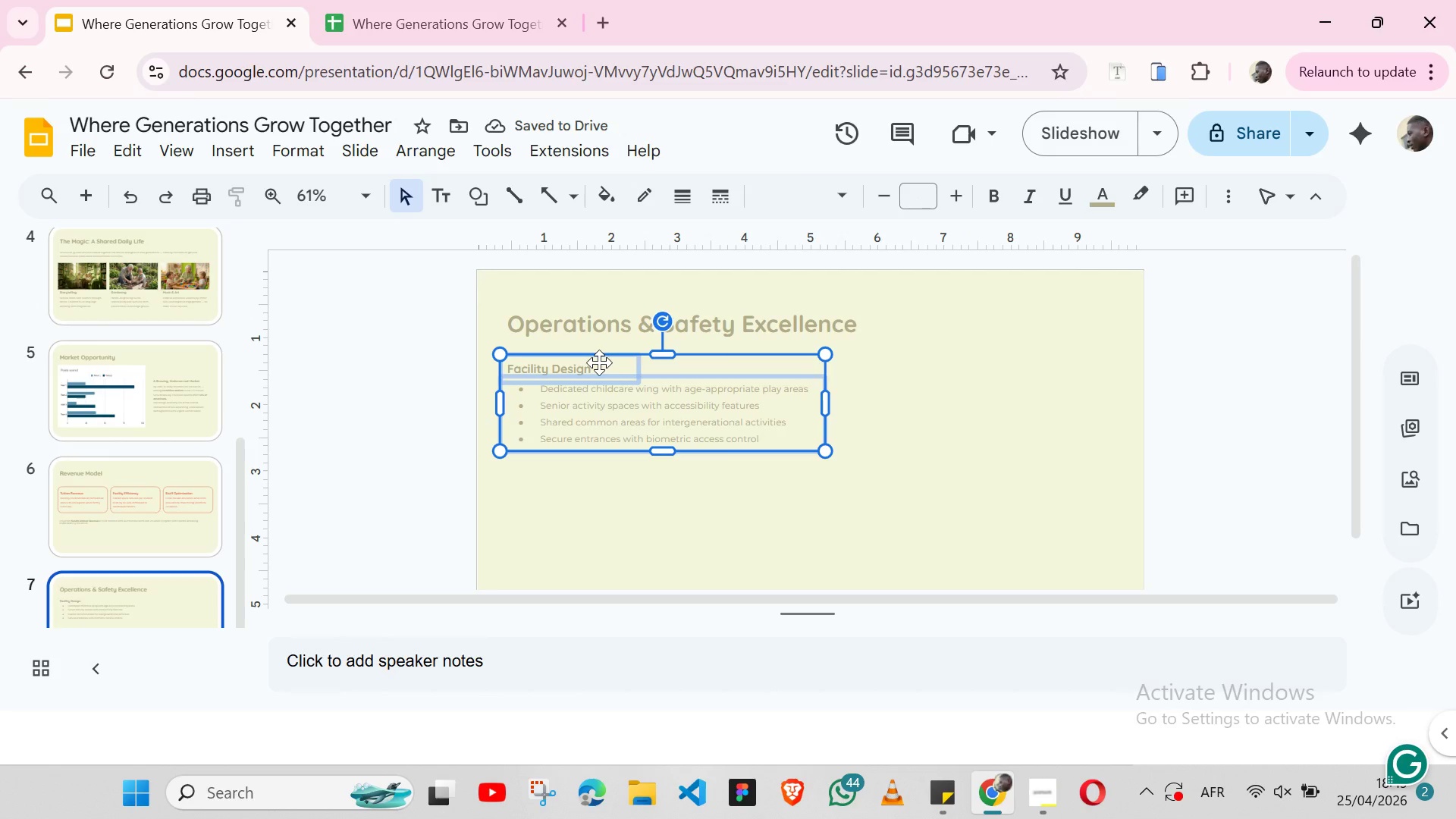 
key(Shift+ShiftLeft)
 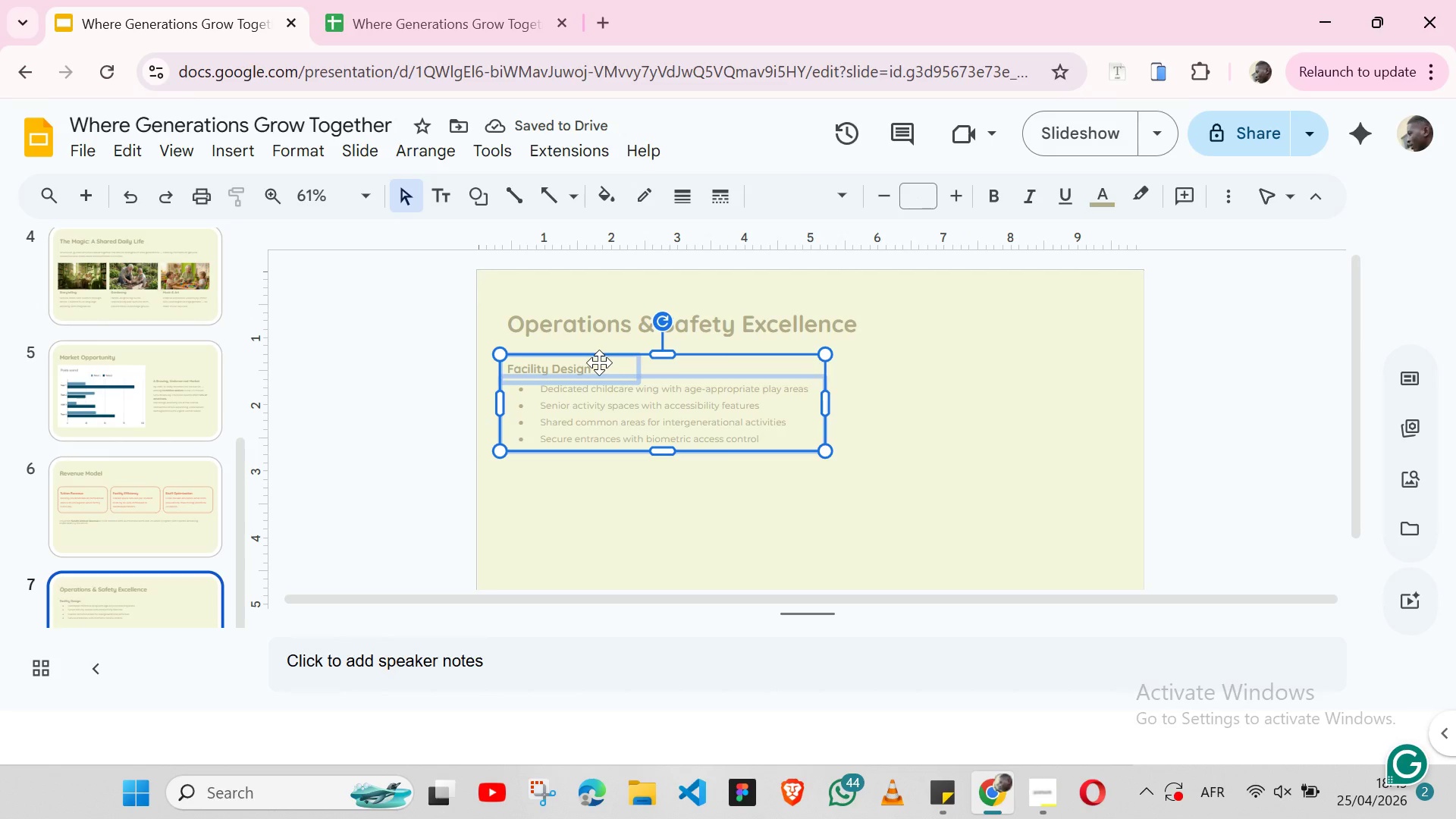 
key(Shift+ShiftLeft)
 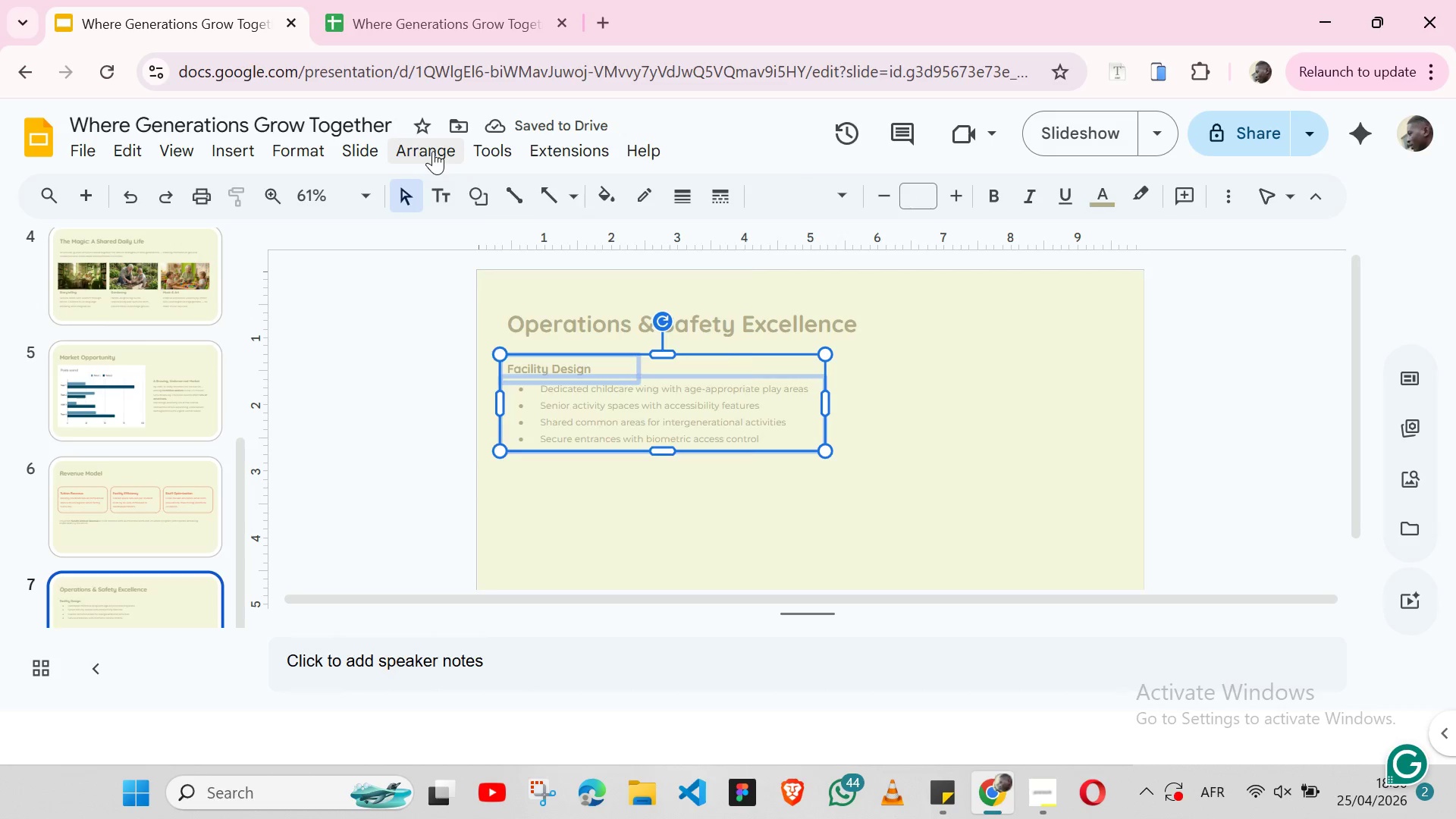 
left_click([433, 151])
 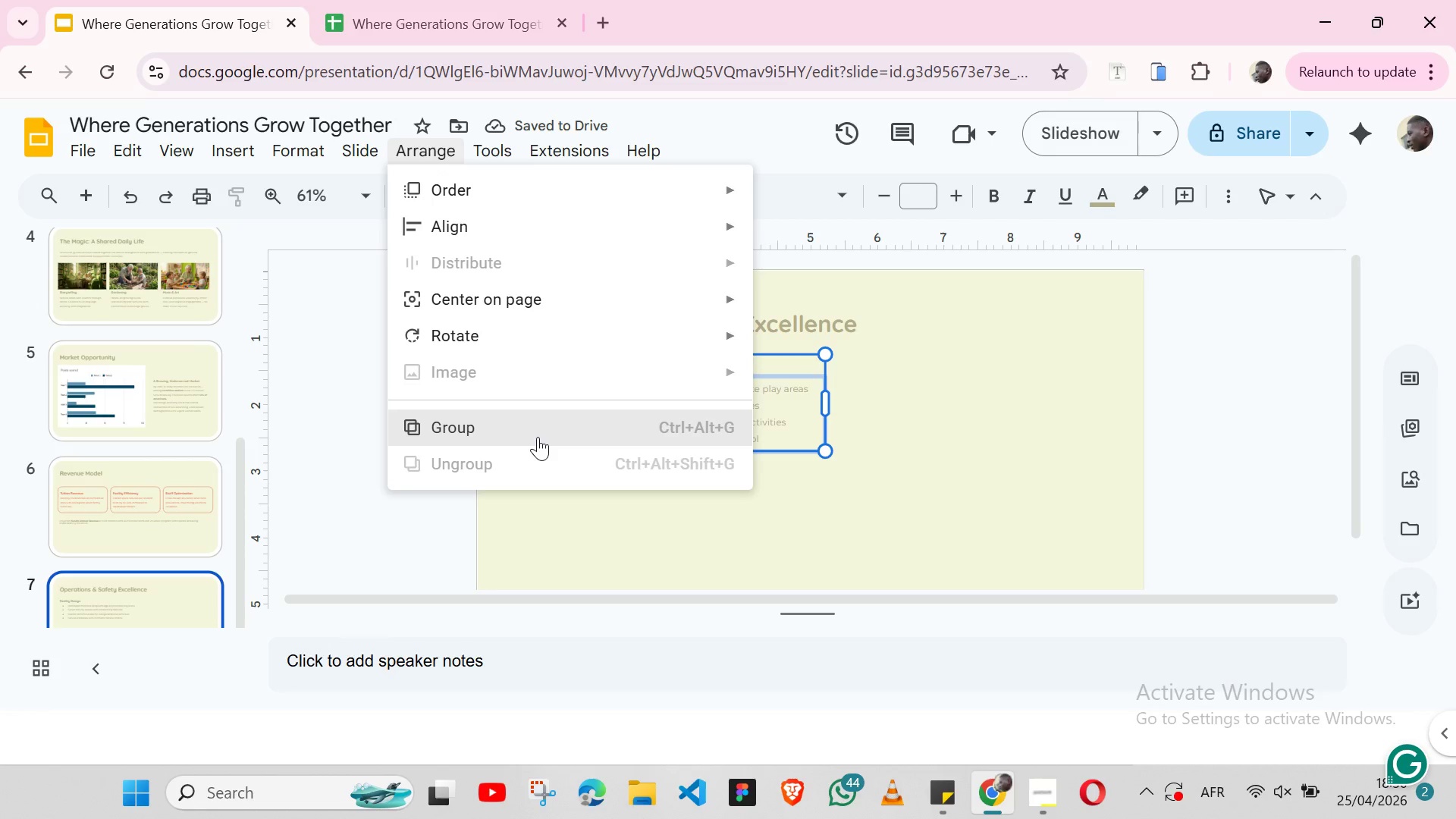 
left_click([538, 437])
 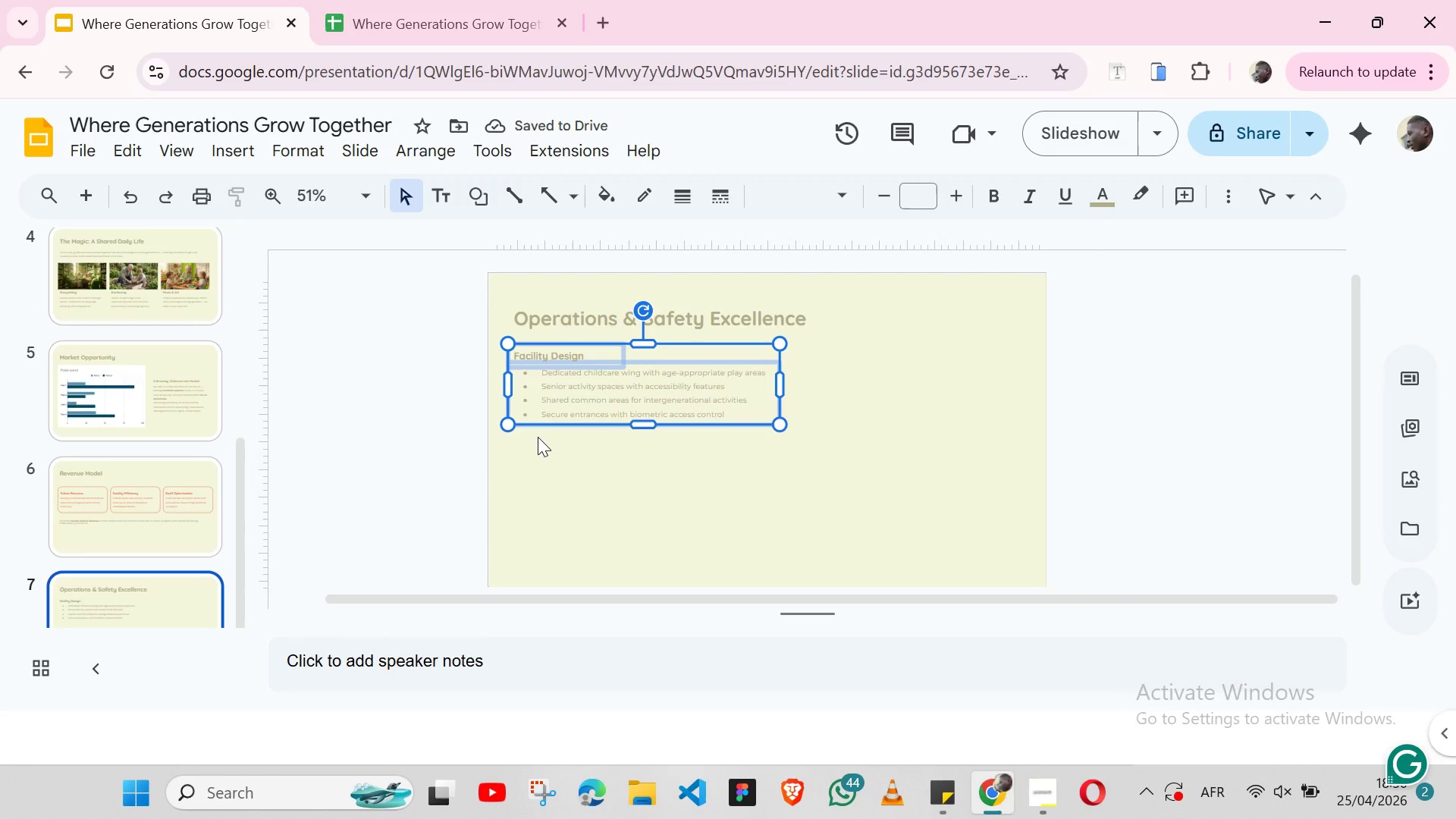 
wait(5.53)
 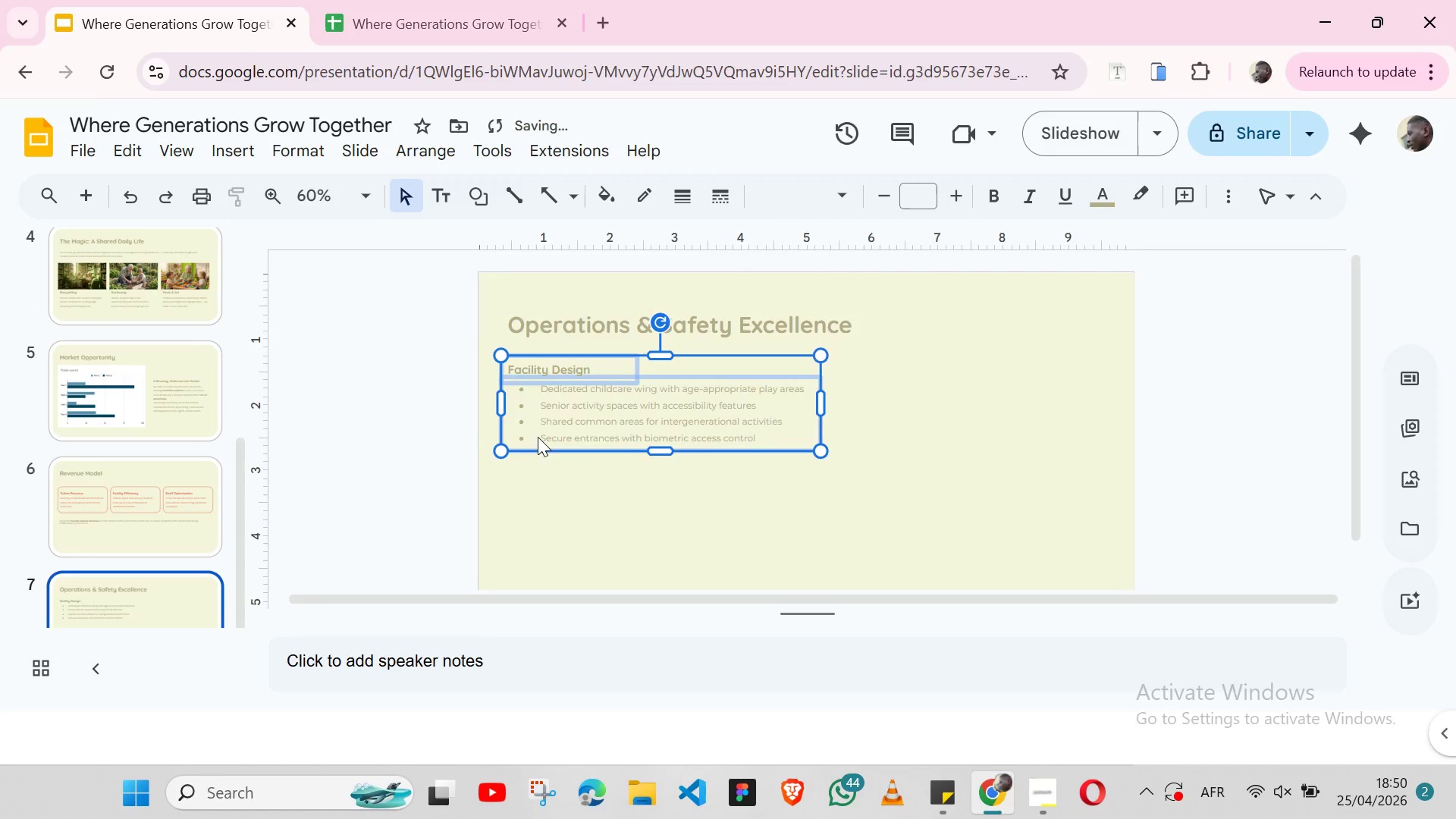 
key(Control+ControlLeft)
 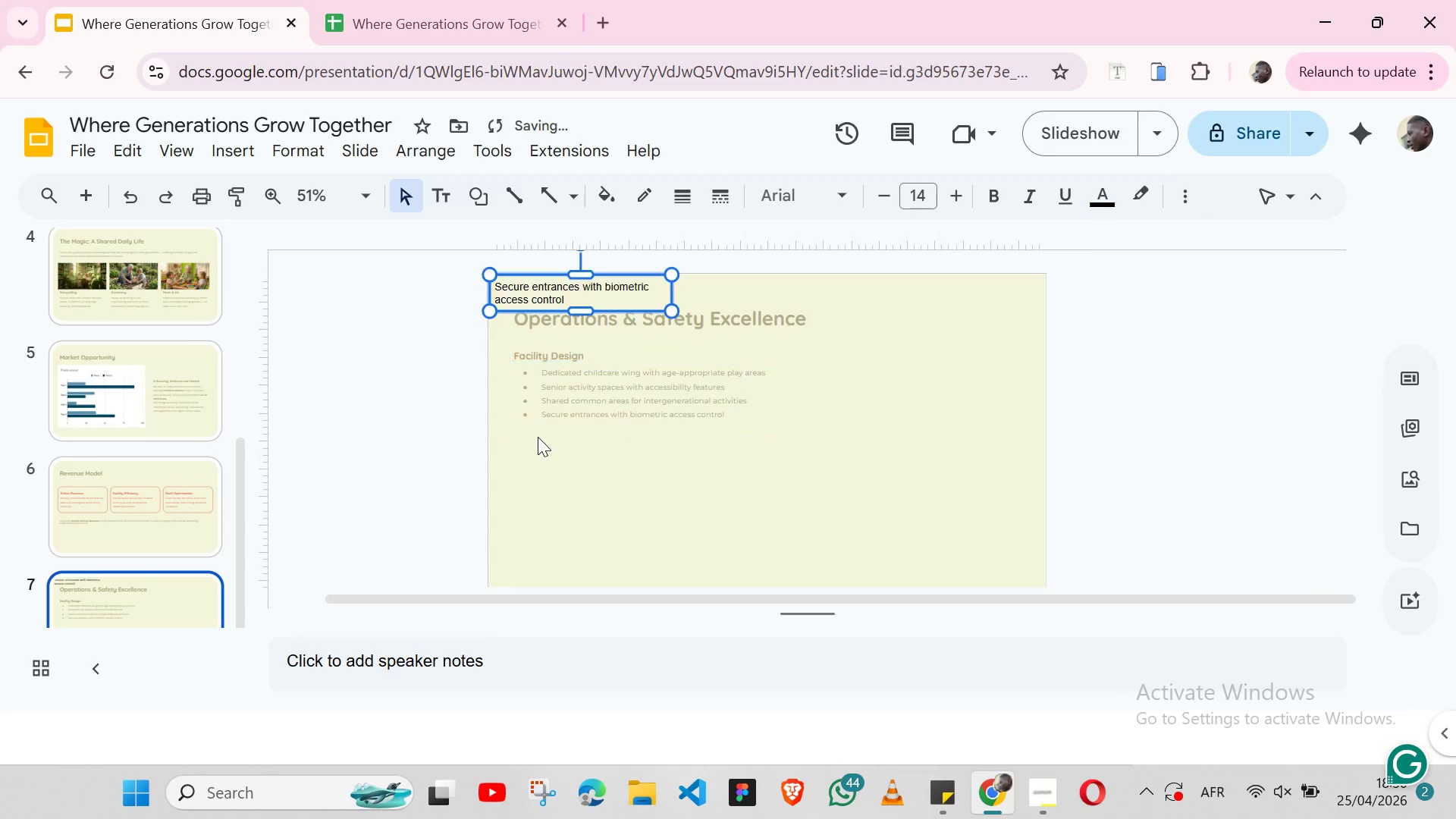 
key(Control+V)
 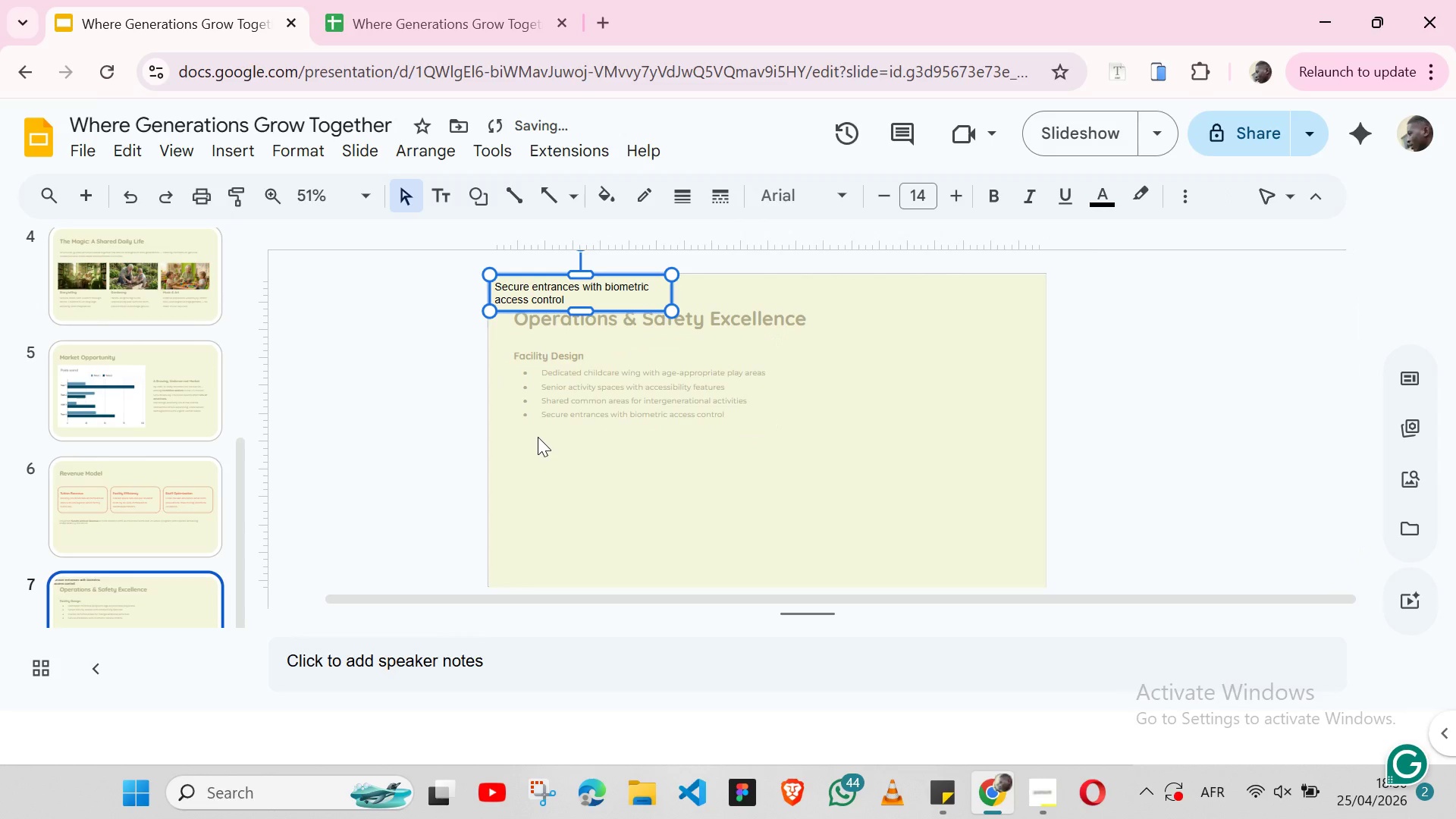 
key(Control+Z)
 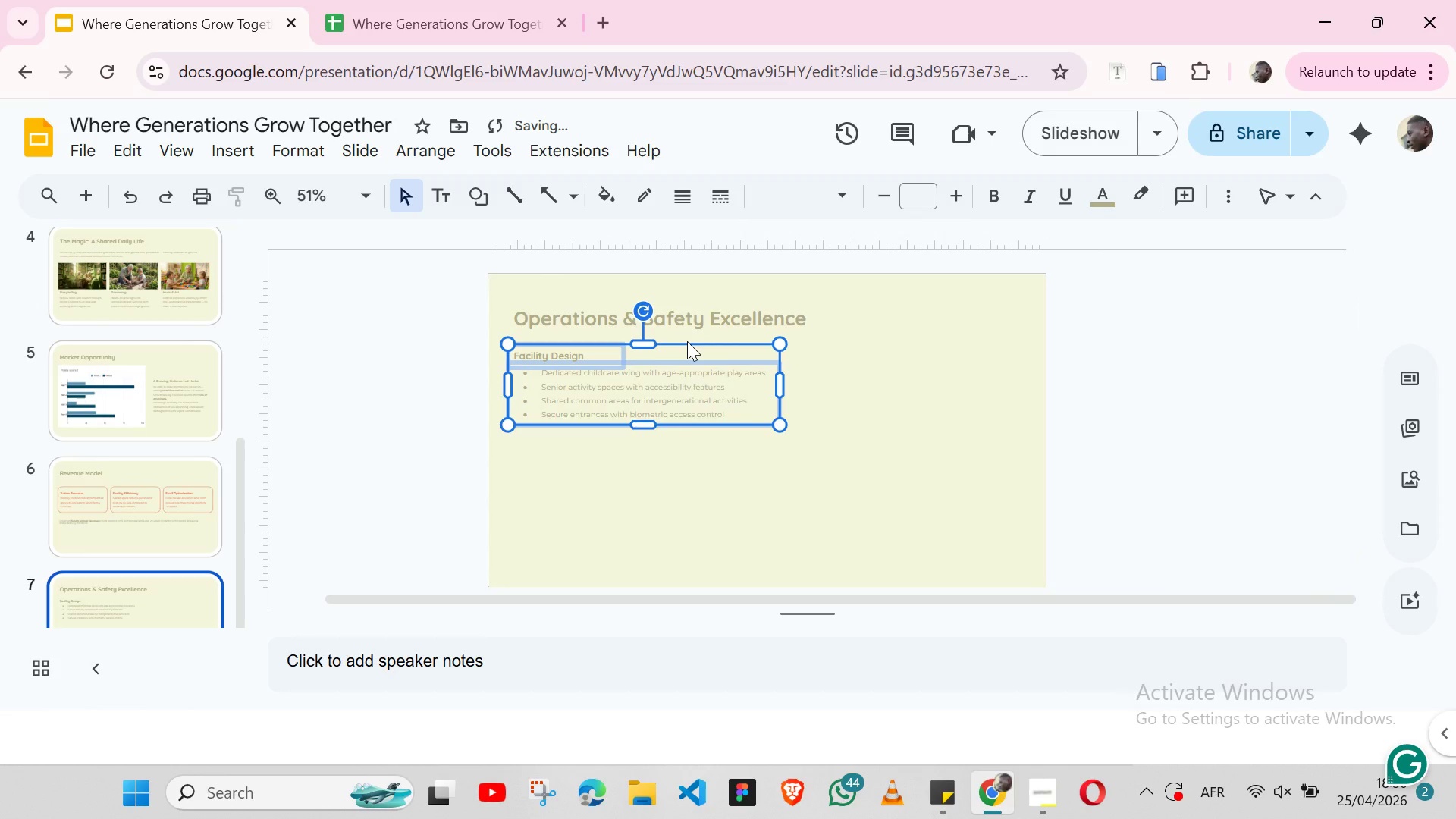 
key(Control+C)
 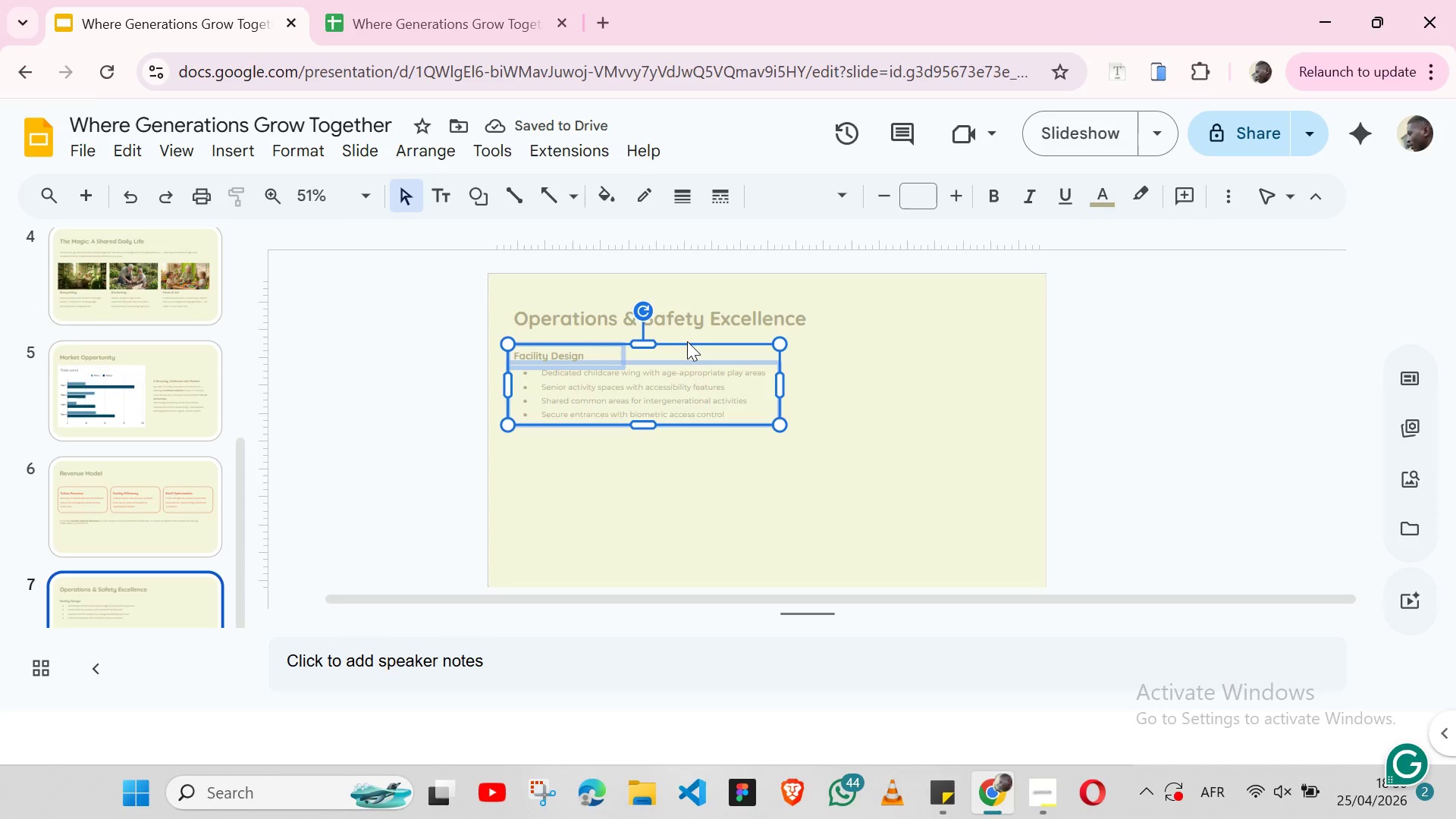 
key(Control+V)
 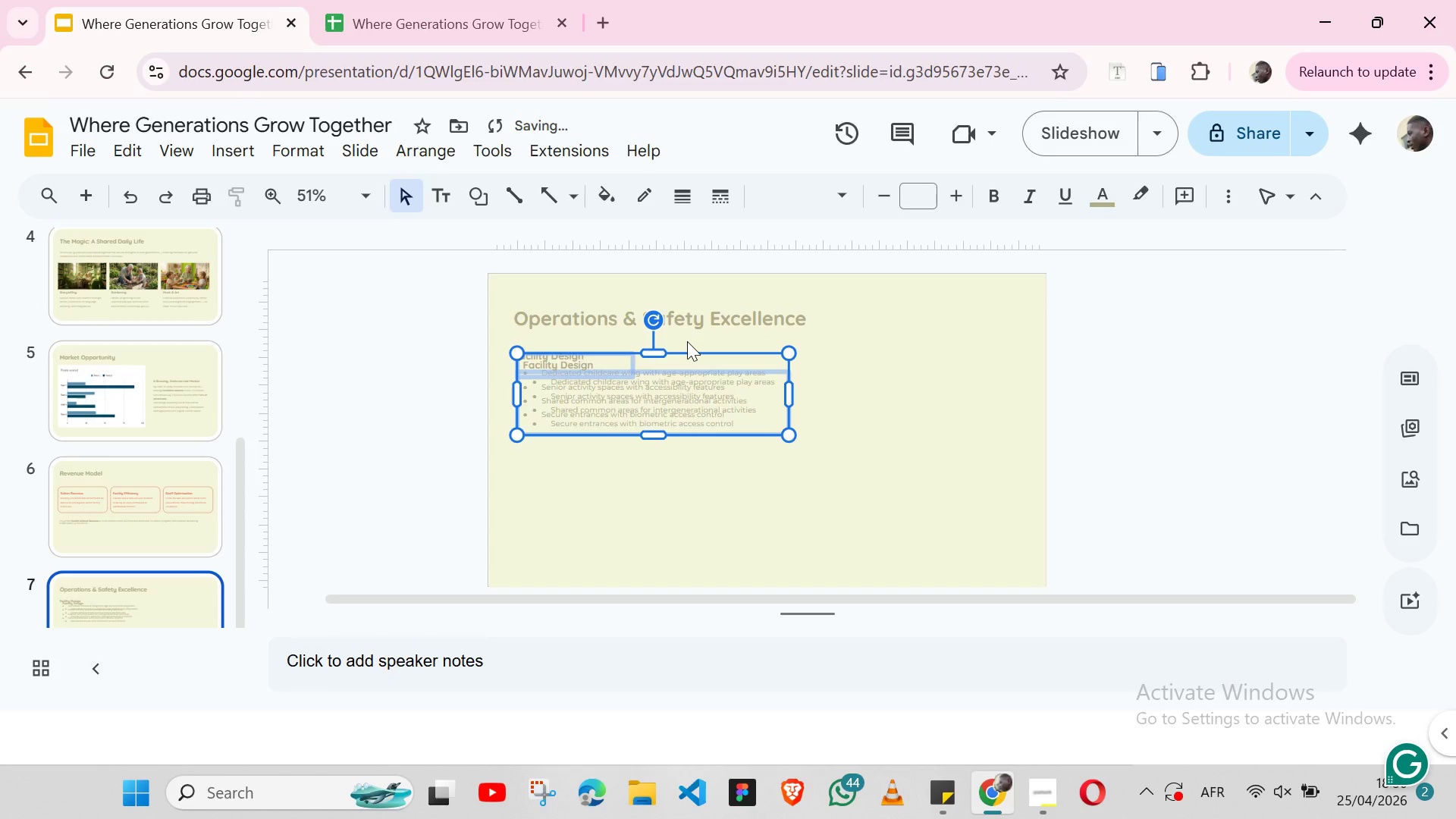 
hold_key(key=ShiftLeft, duration=1.44)
 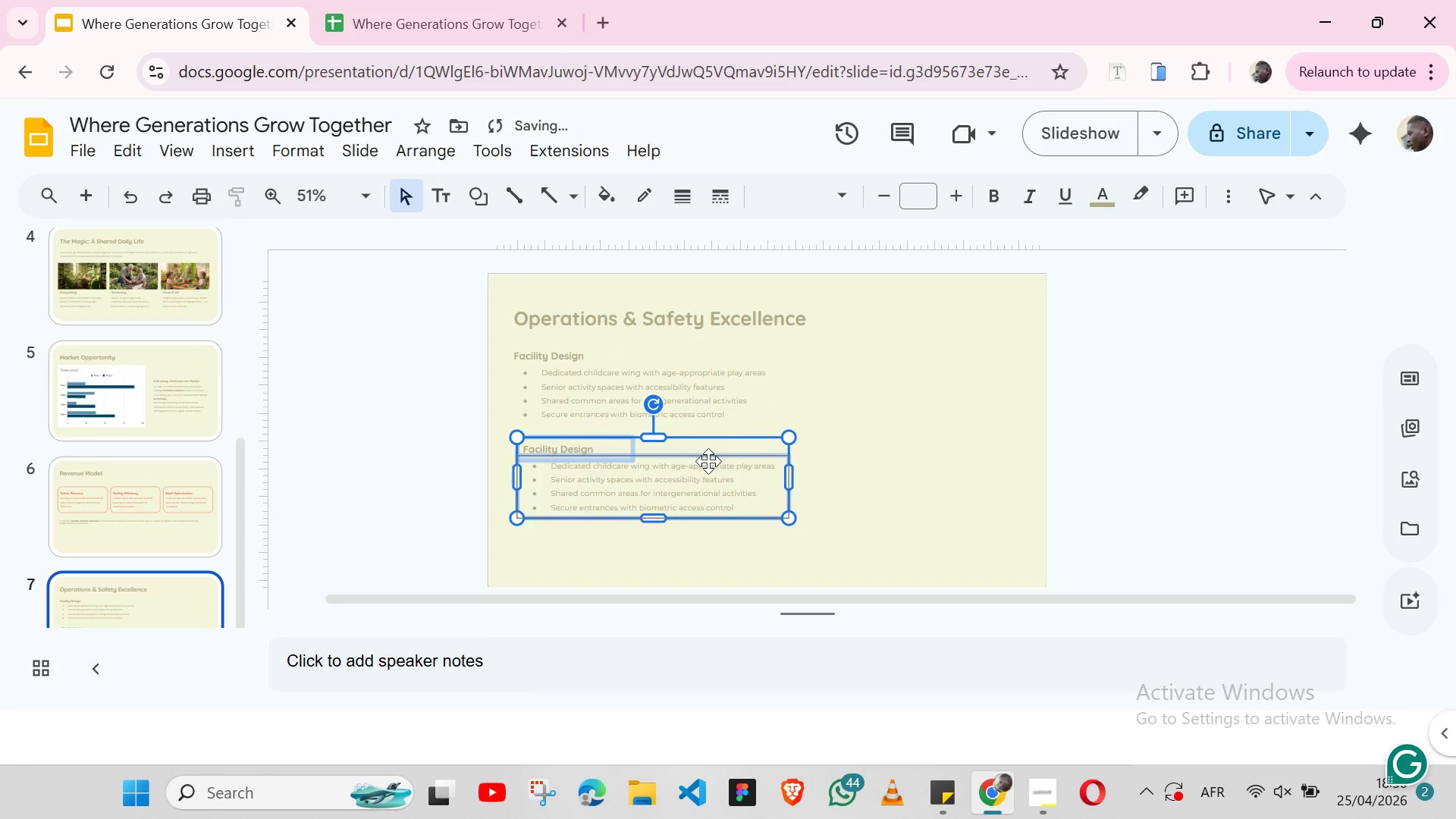 
hold_key(key=ArrowDown, duration=1.19)
 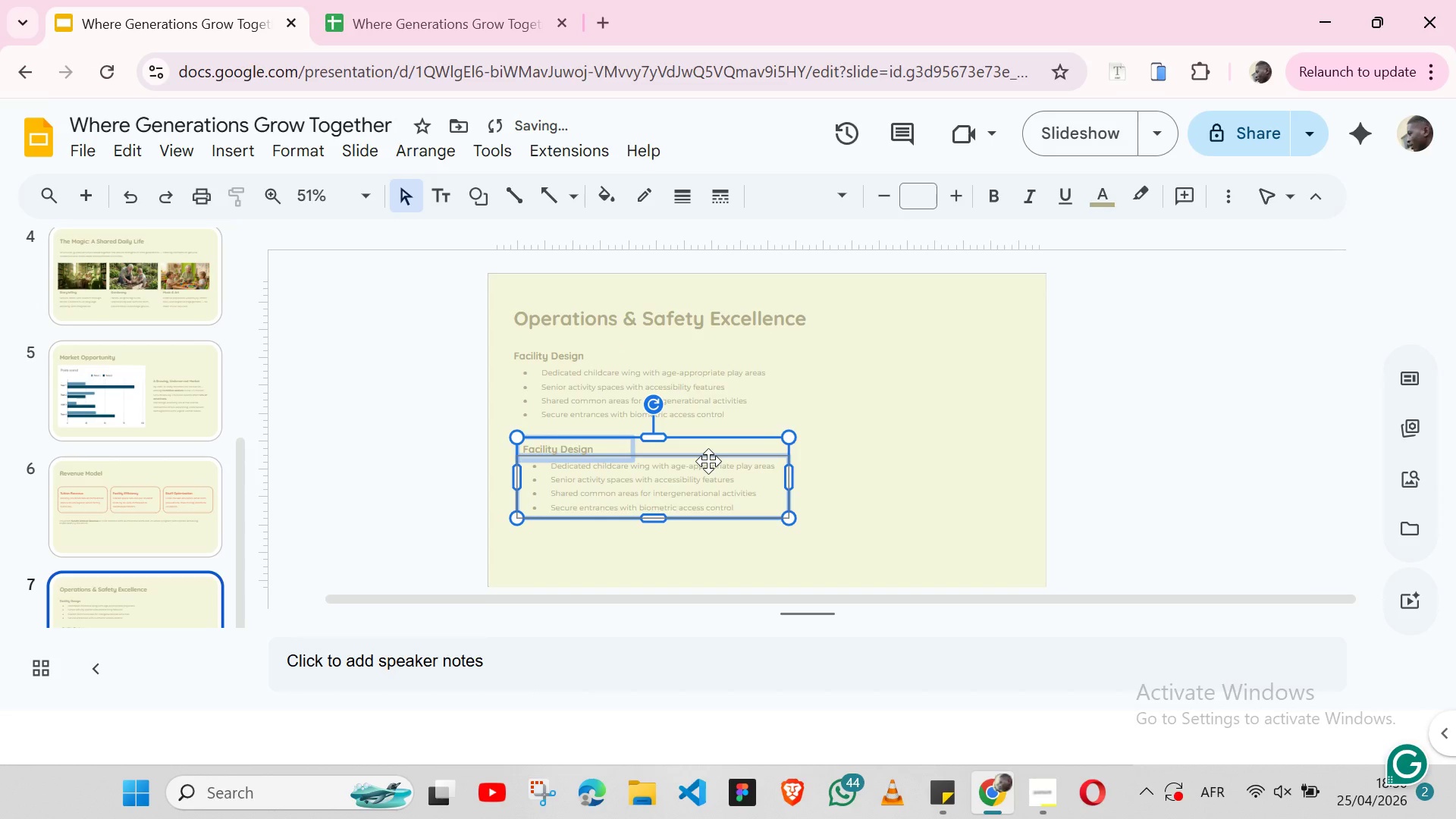 
left_click_drag(start_coordinate=[708, 461], to_coordinate=[699, 468])
 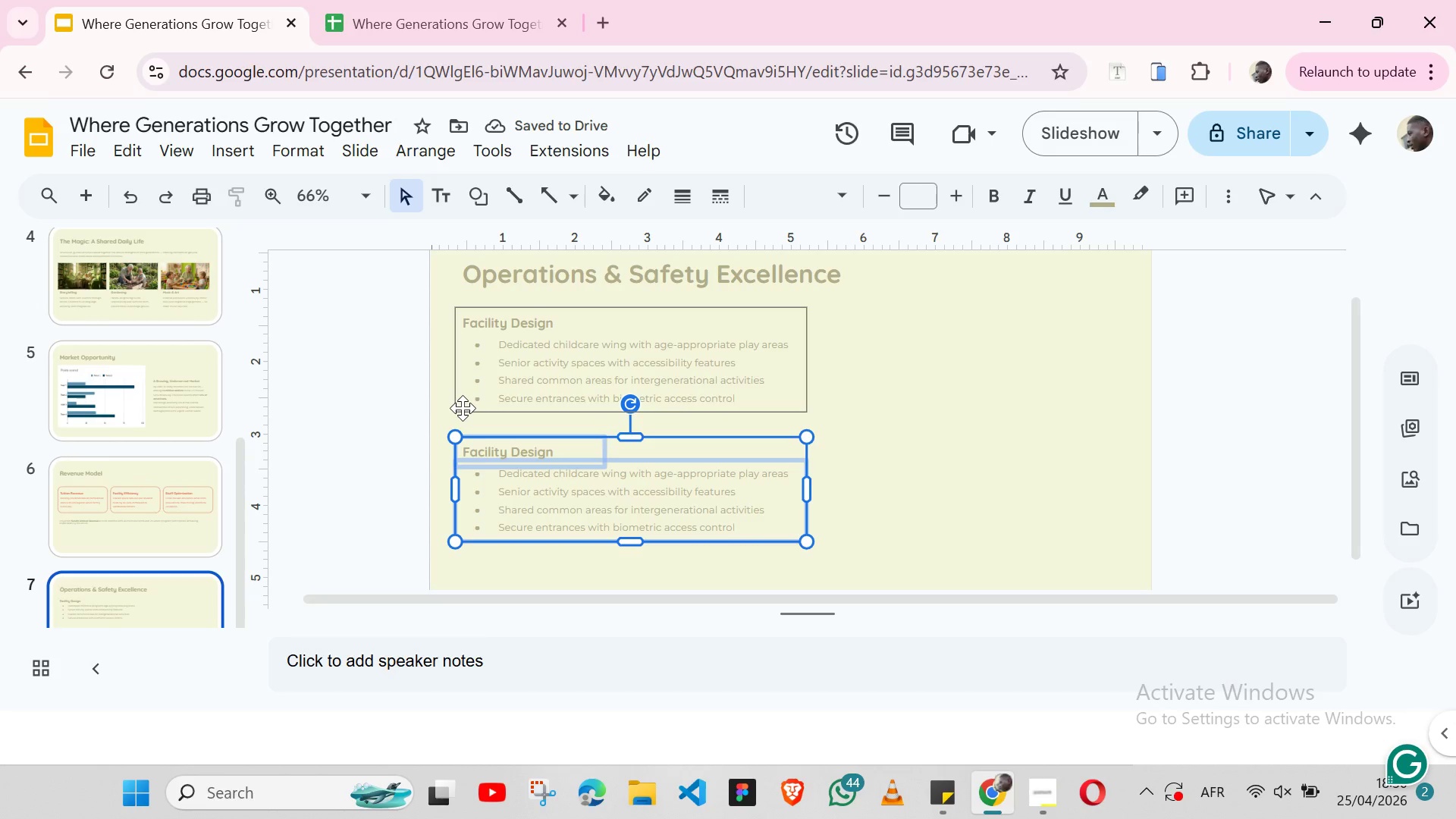 
key(Shift+ArrowRight)
 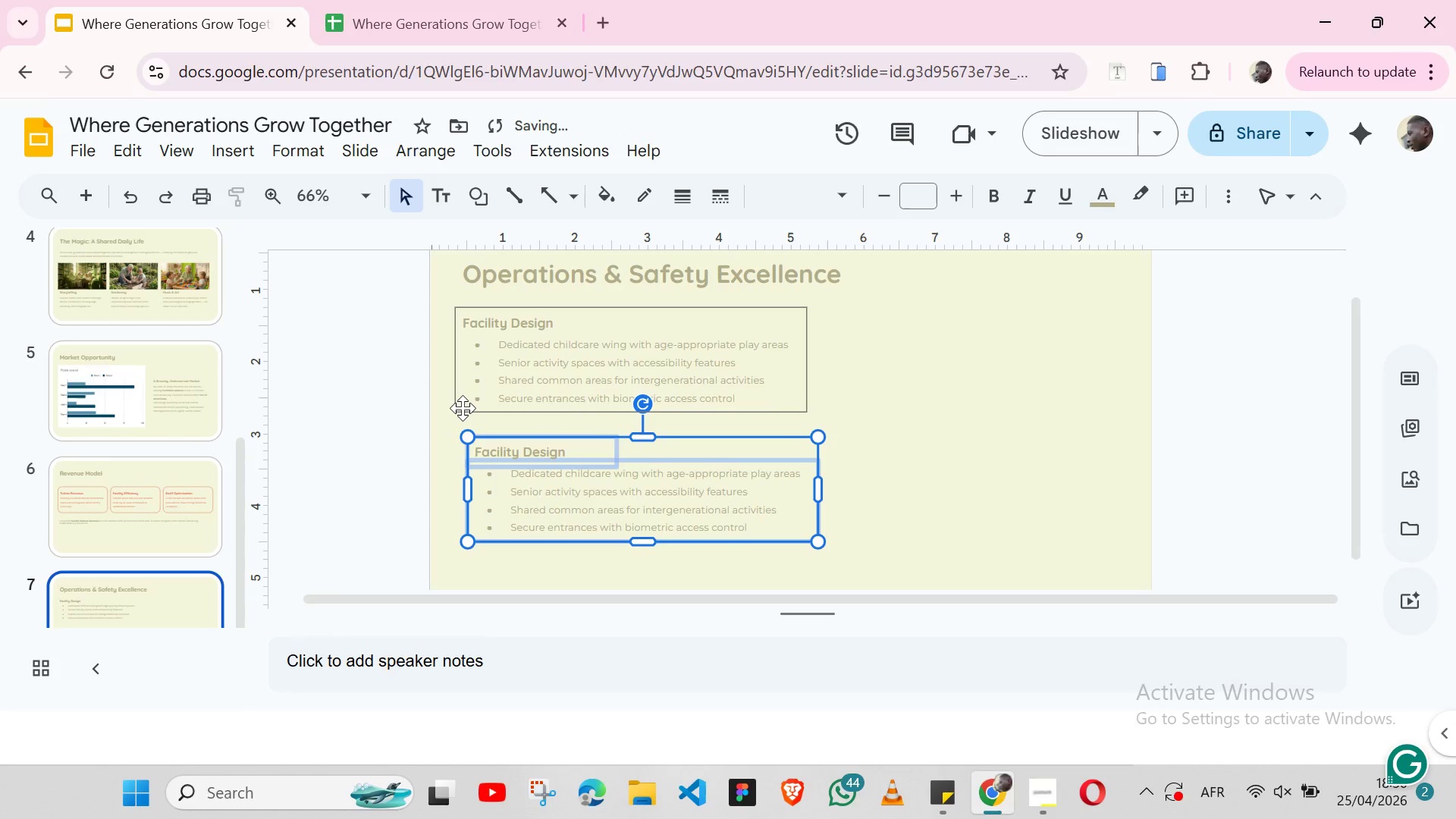 
key(Shift+ArrowRight)
 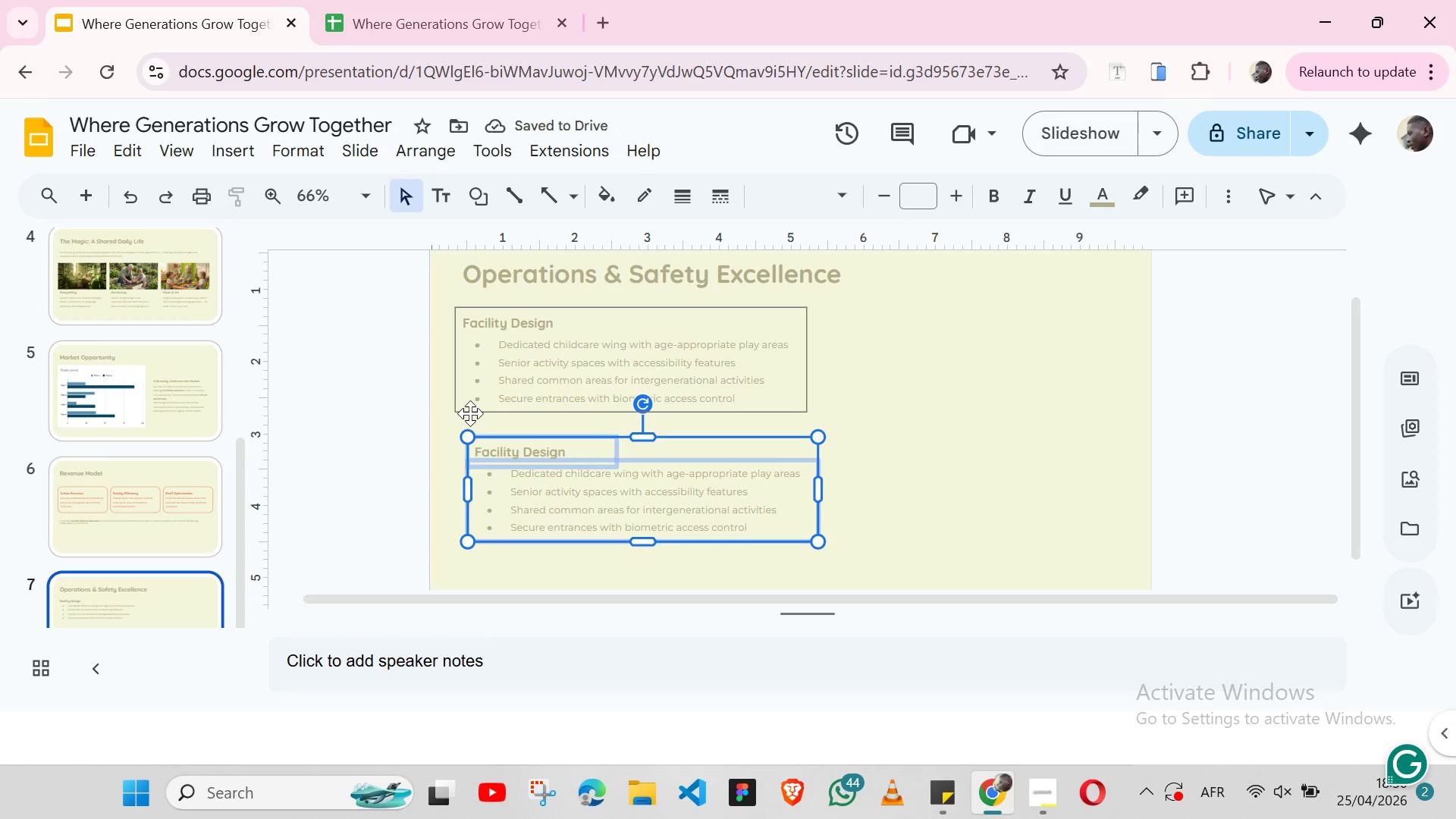 
hold_key(key=ShiftLeft, duration=1.03)
left_click([470, 413])
 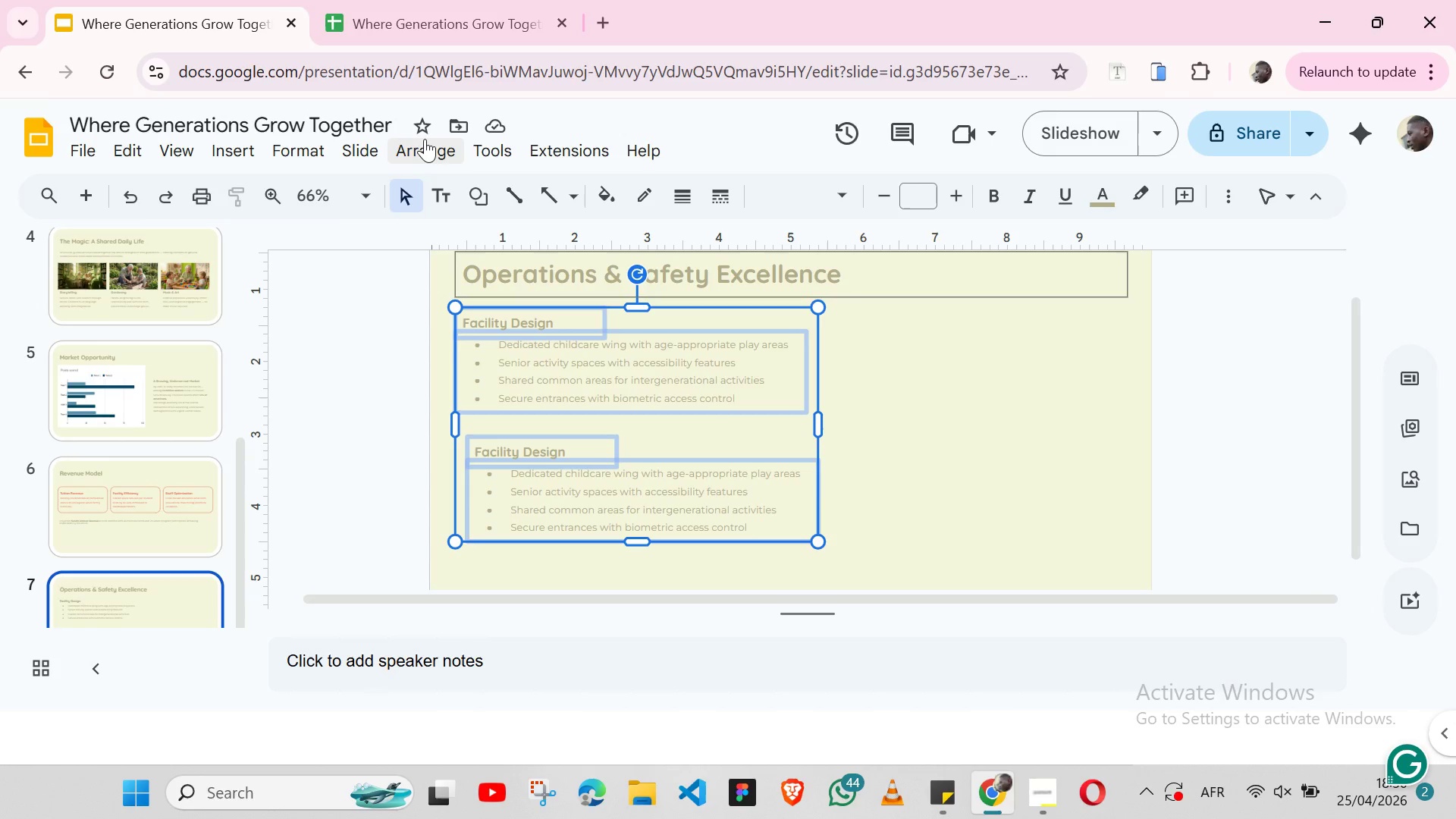 
left_click([425, 139])
 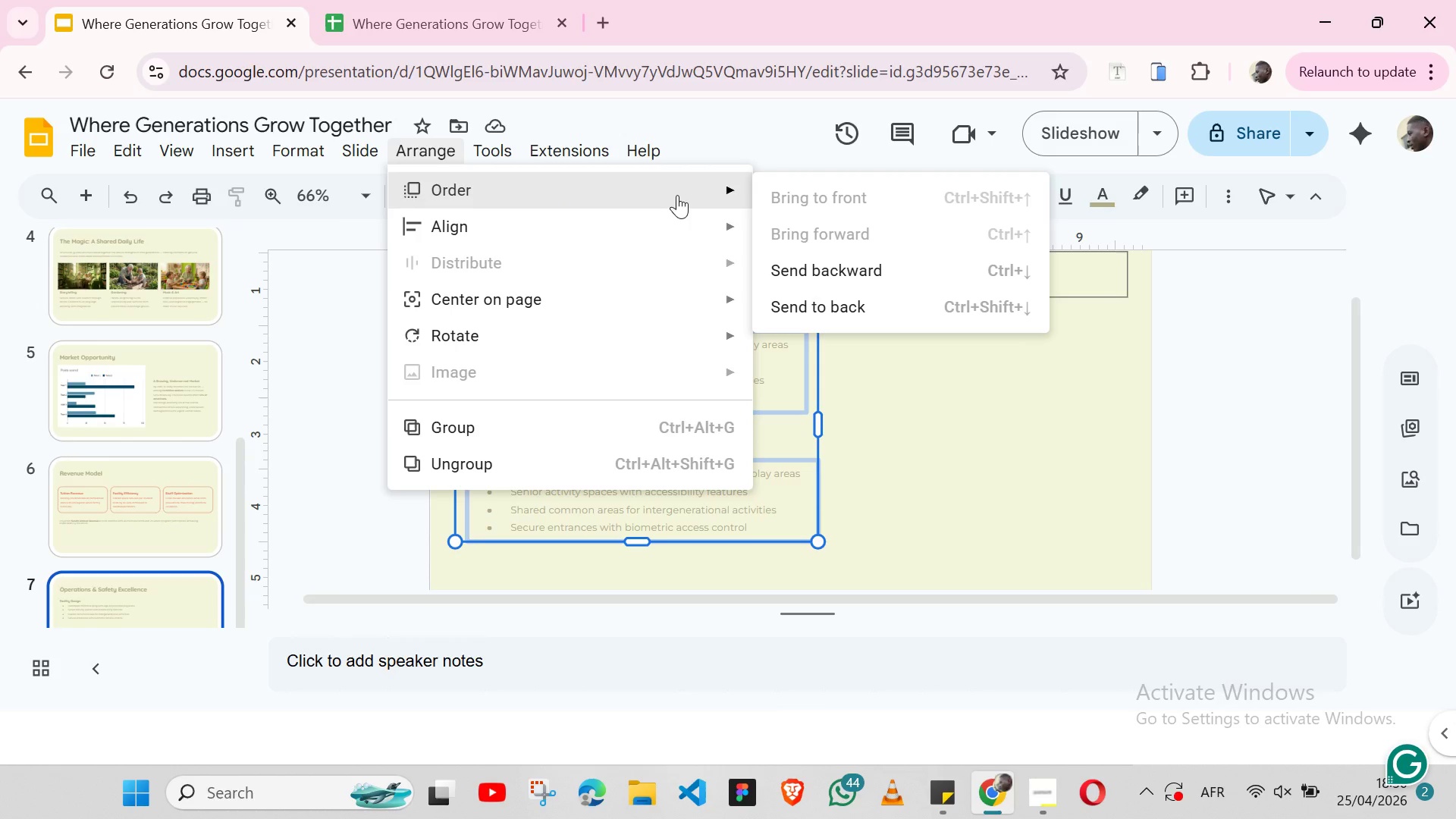 
mouse_move([625, 187])
 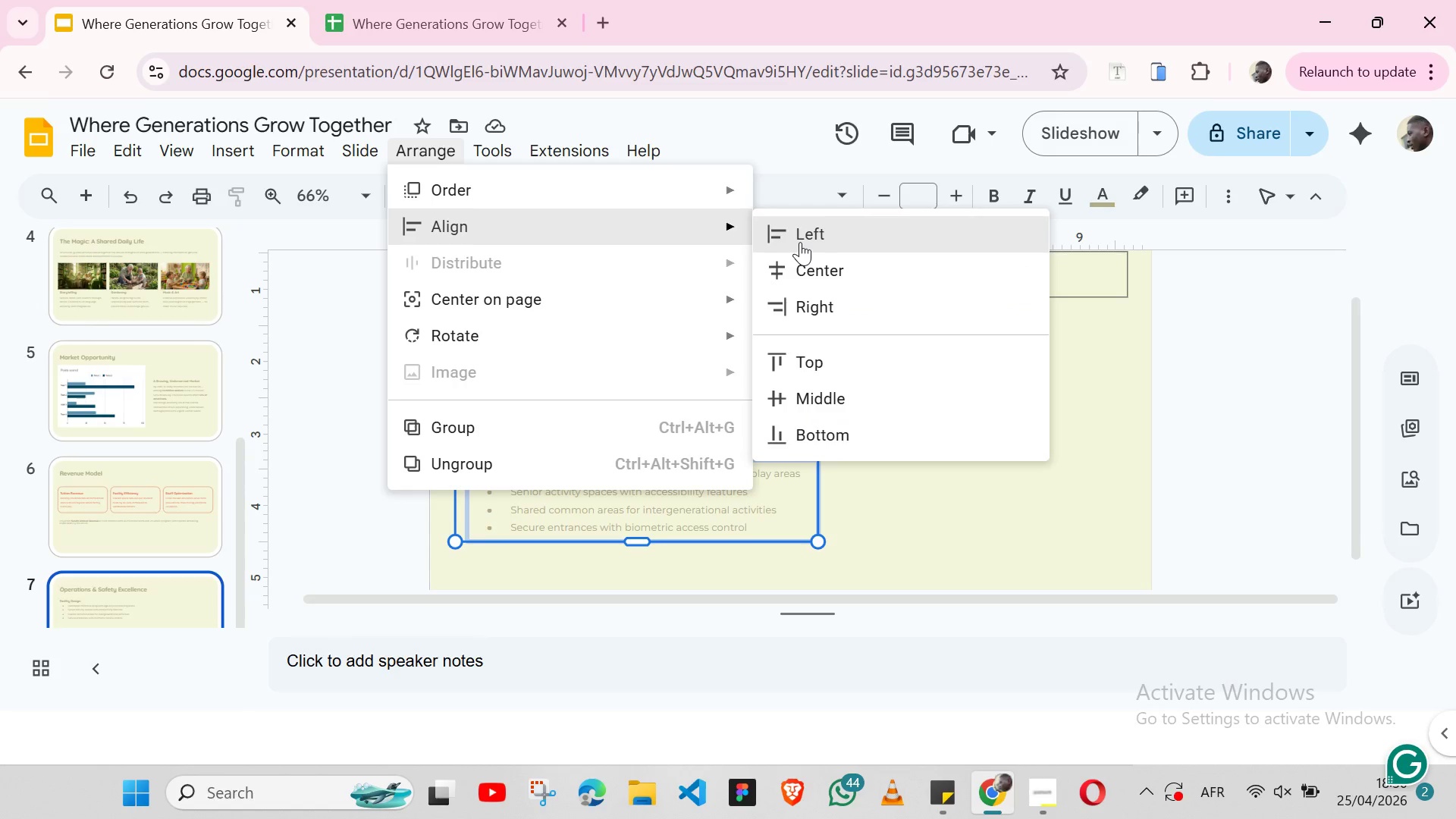 
left_click([800, 242])
 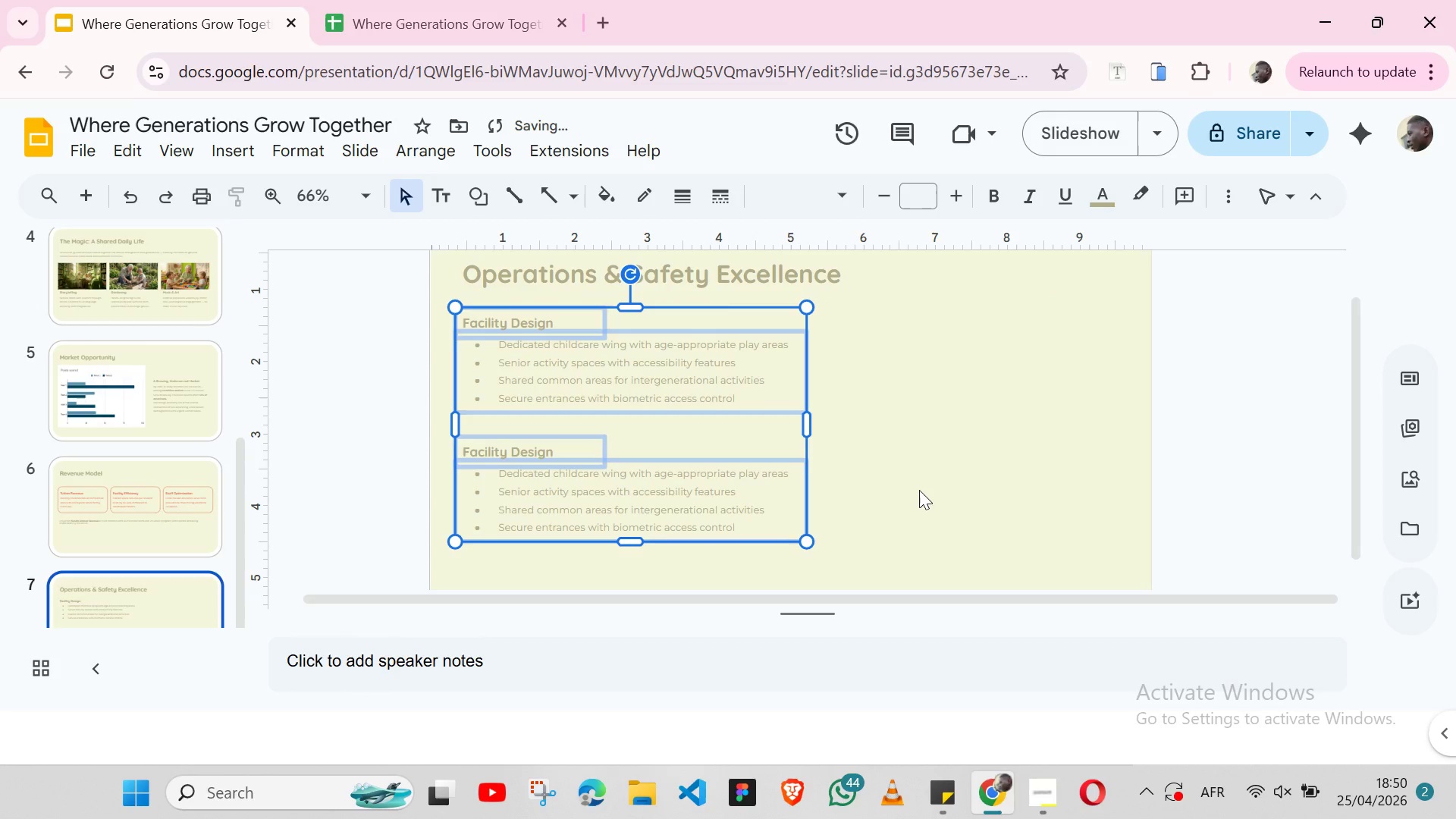 
left_click([918, 490])
 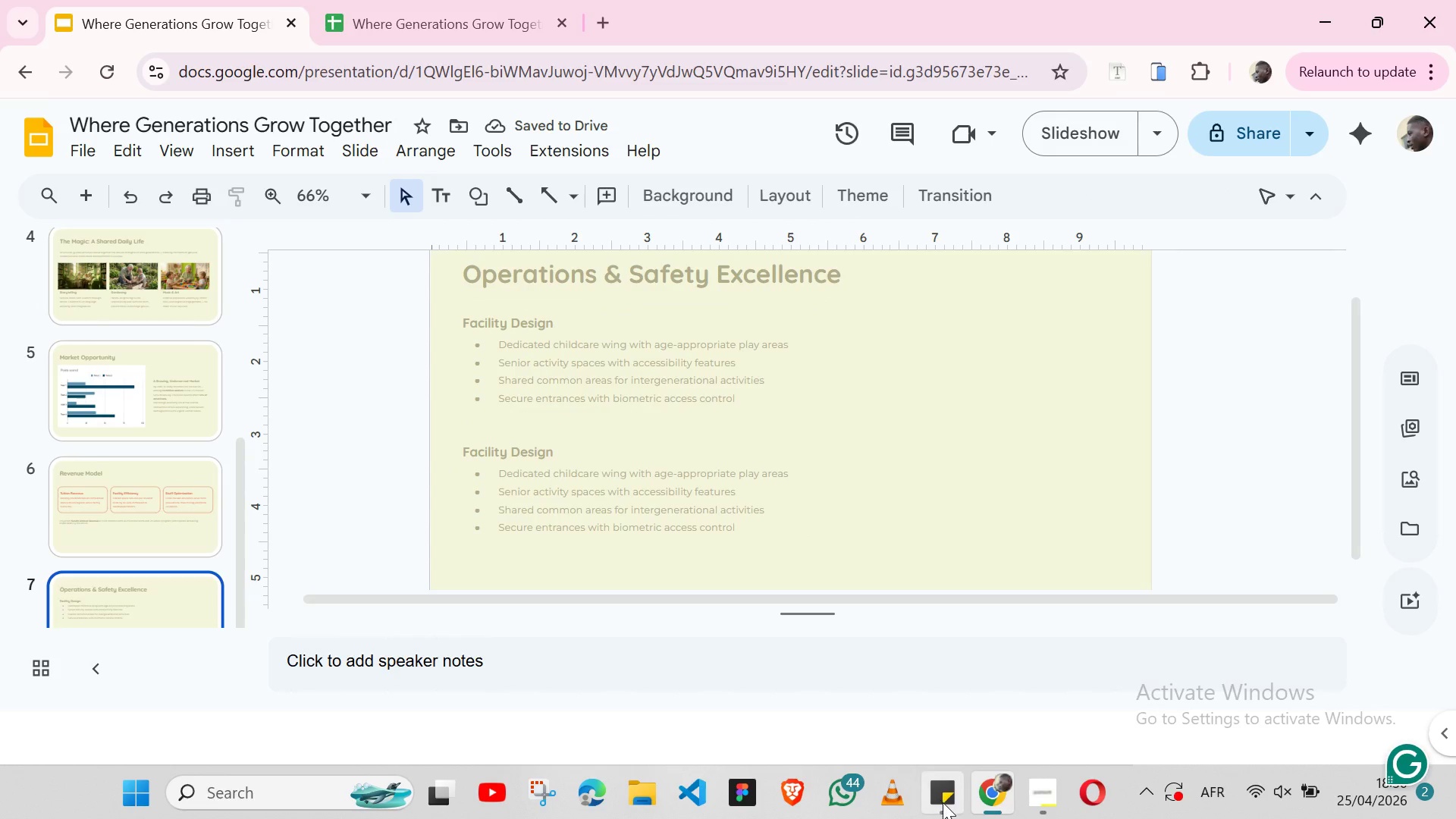 
left_click([943, 802])
 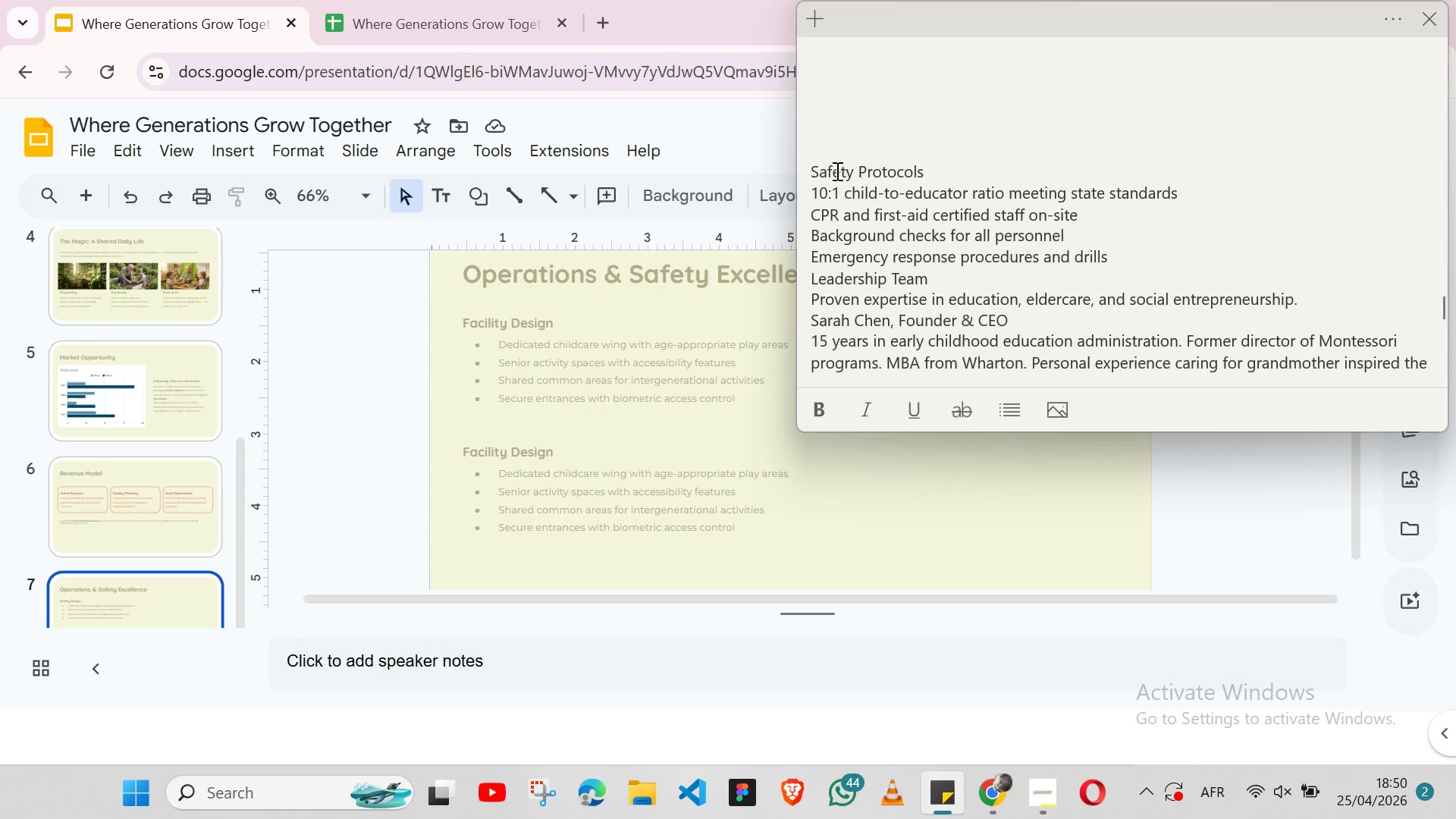 
wait(5.66)
 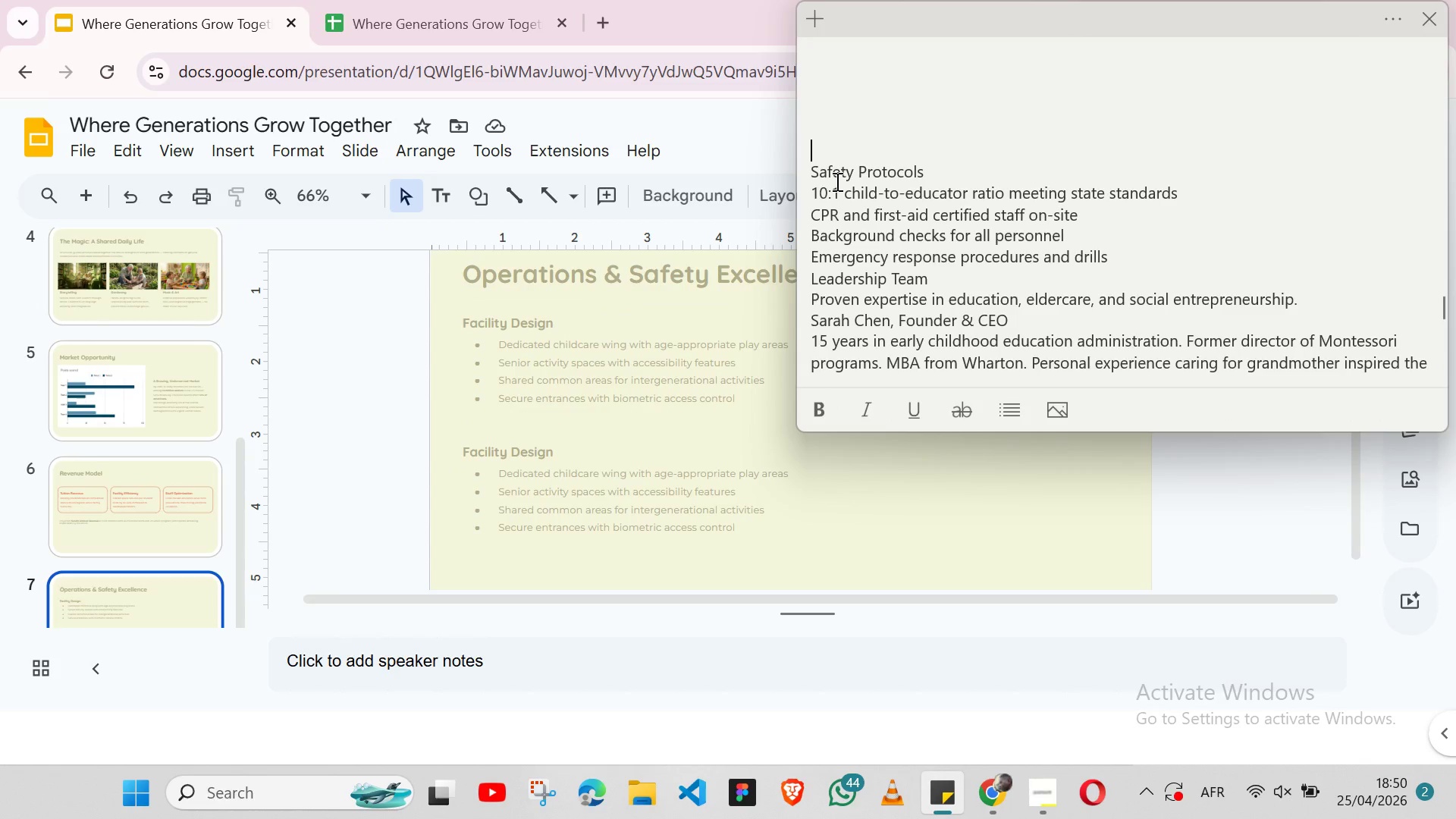 
double_click([836, 171])
 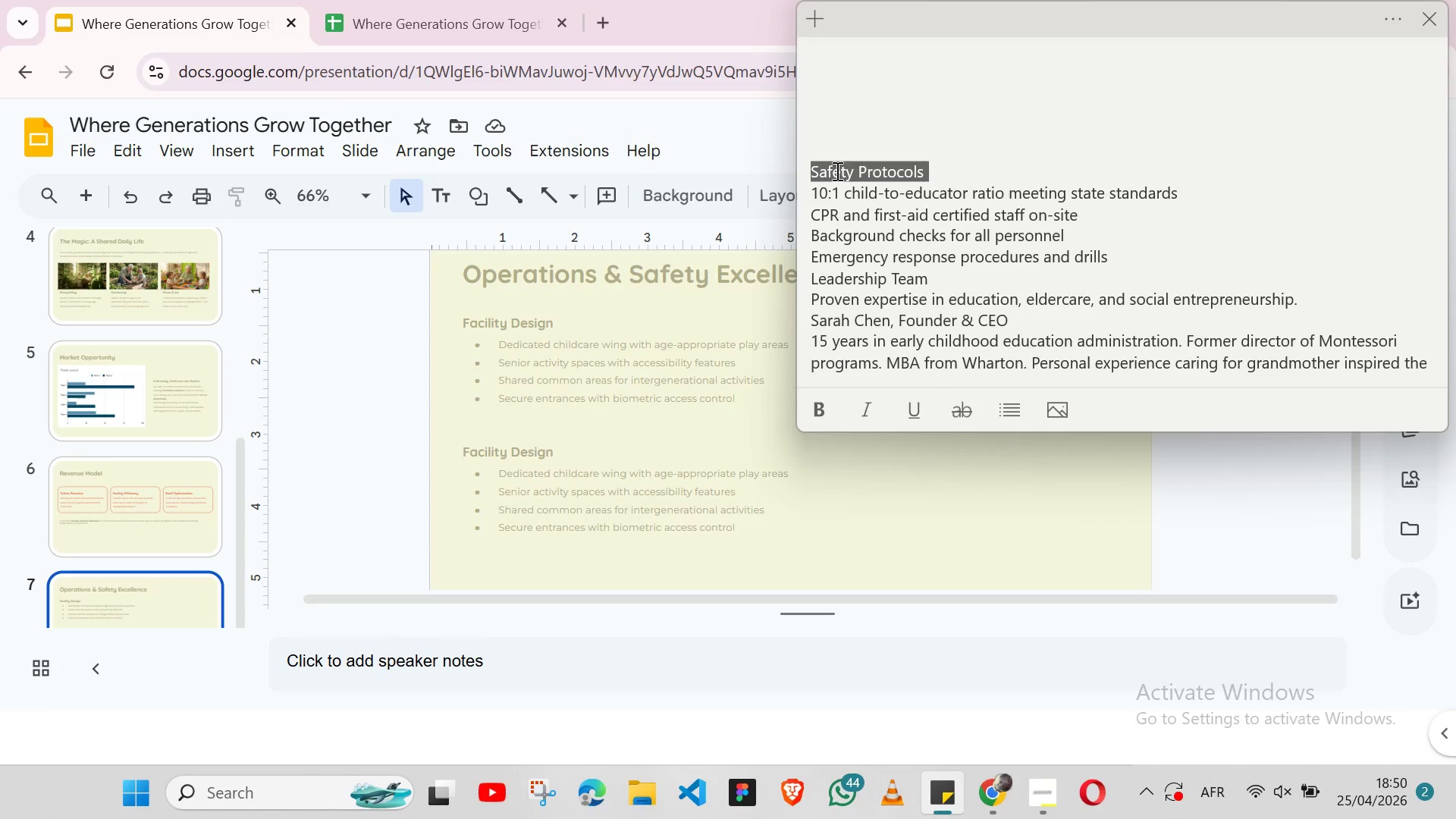 
triple_click([836, 171])
 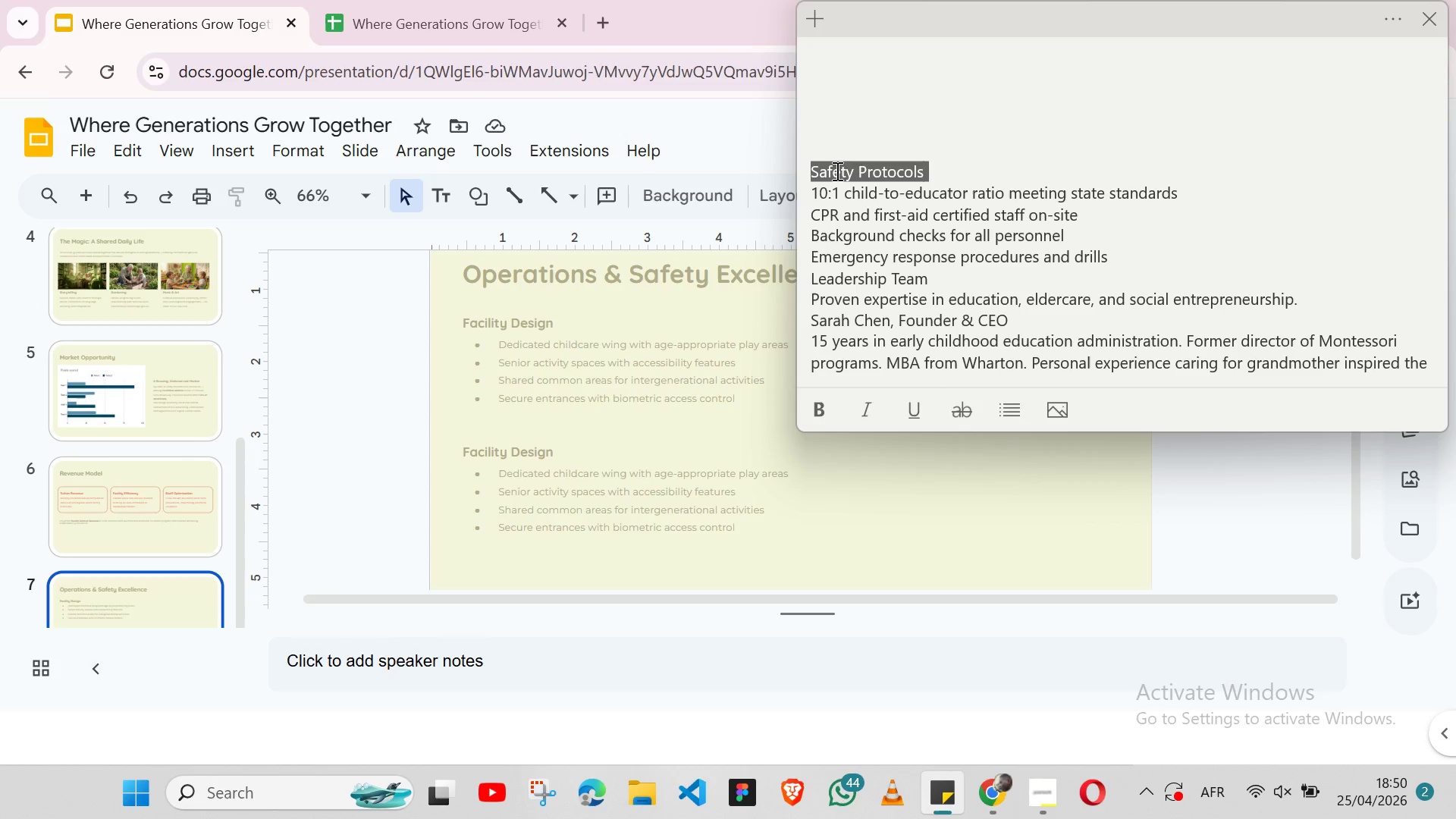 
key(Shift+ArrowLeft)
 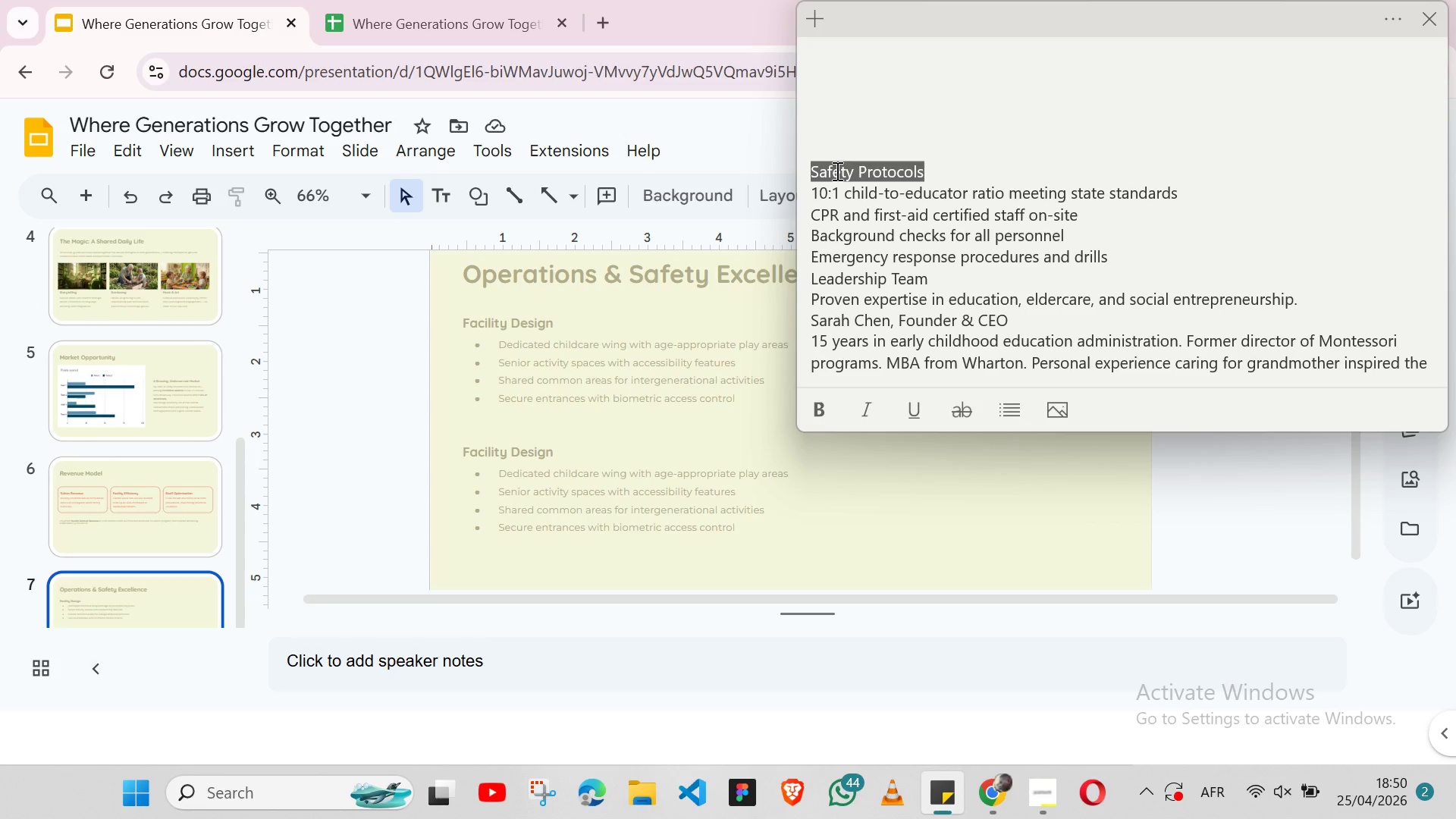 
key(Control+X)
 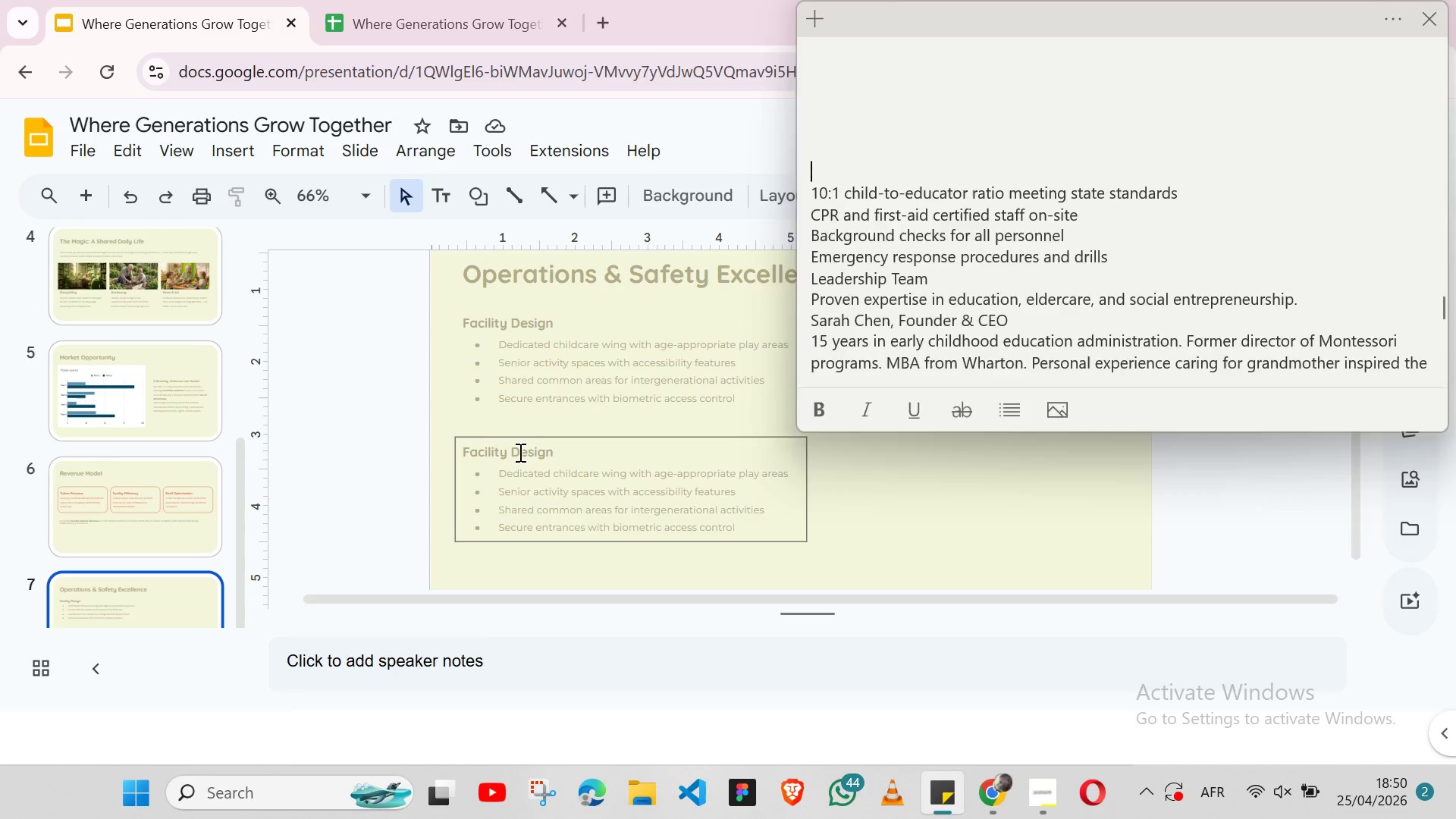 
double_click([519, 452])
 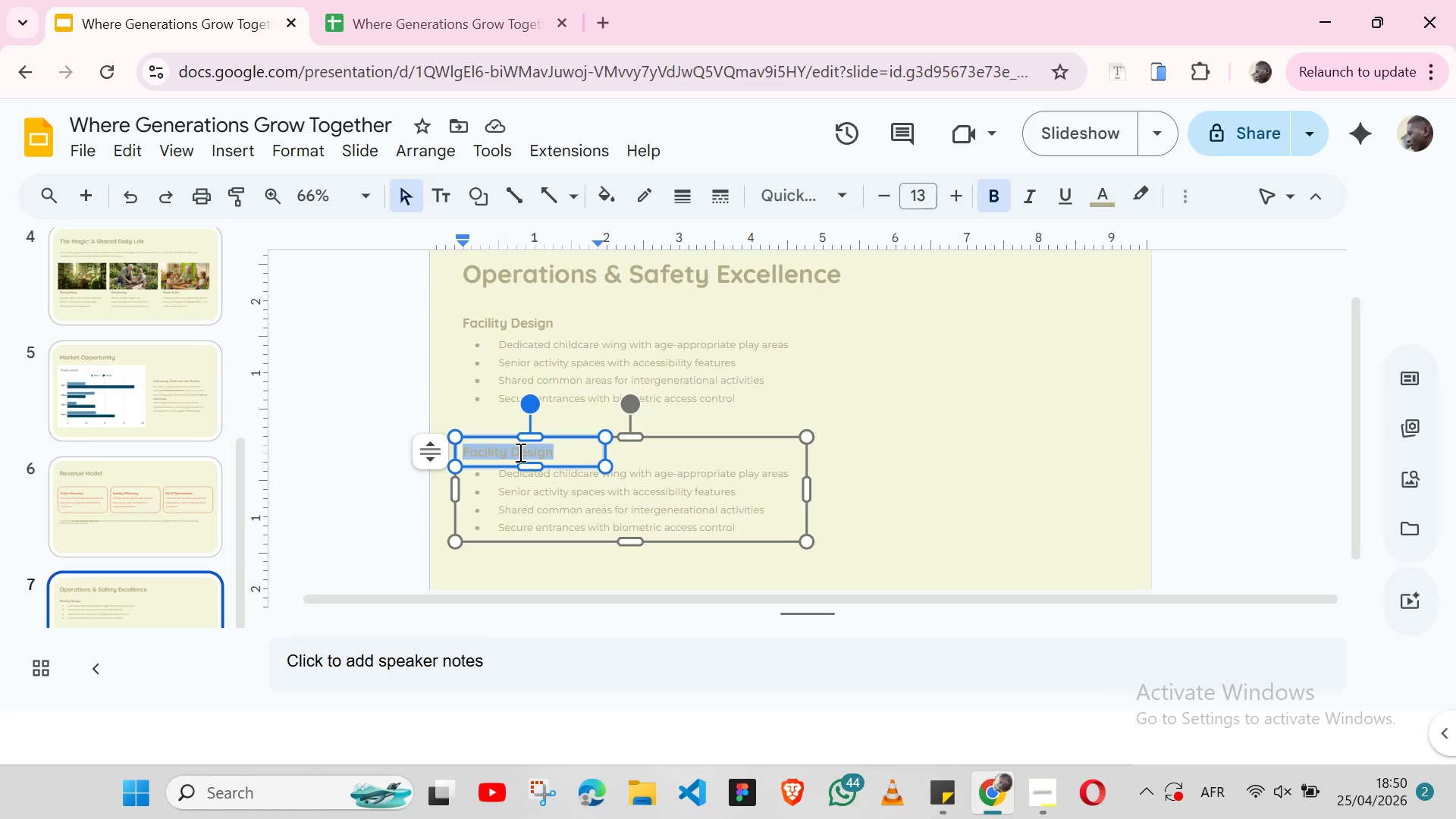 
triple_click([519, 452])
 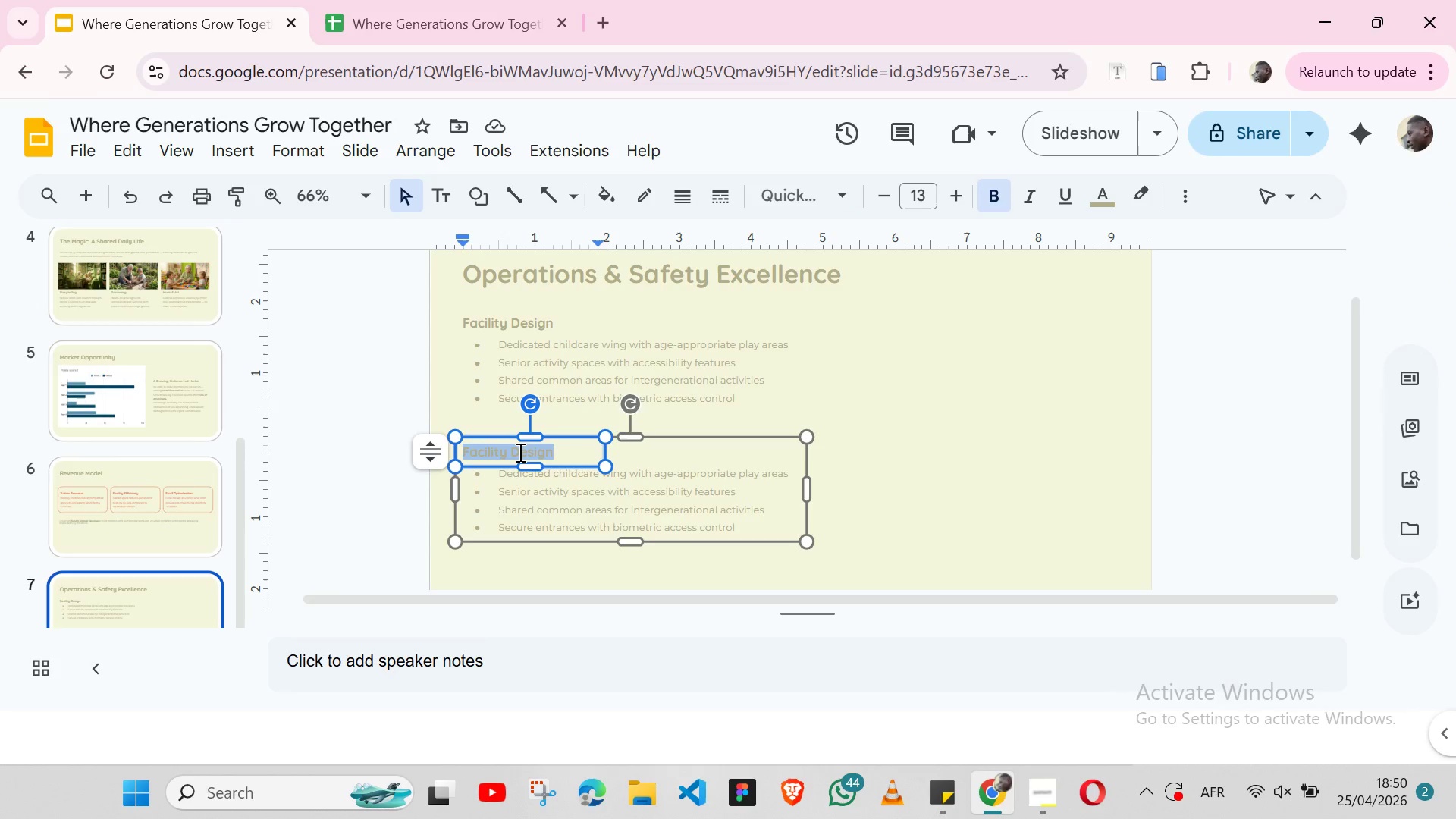 
key(Control+ControlLeft)
 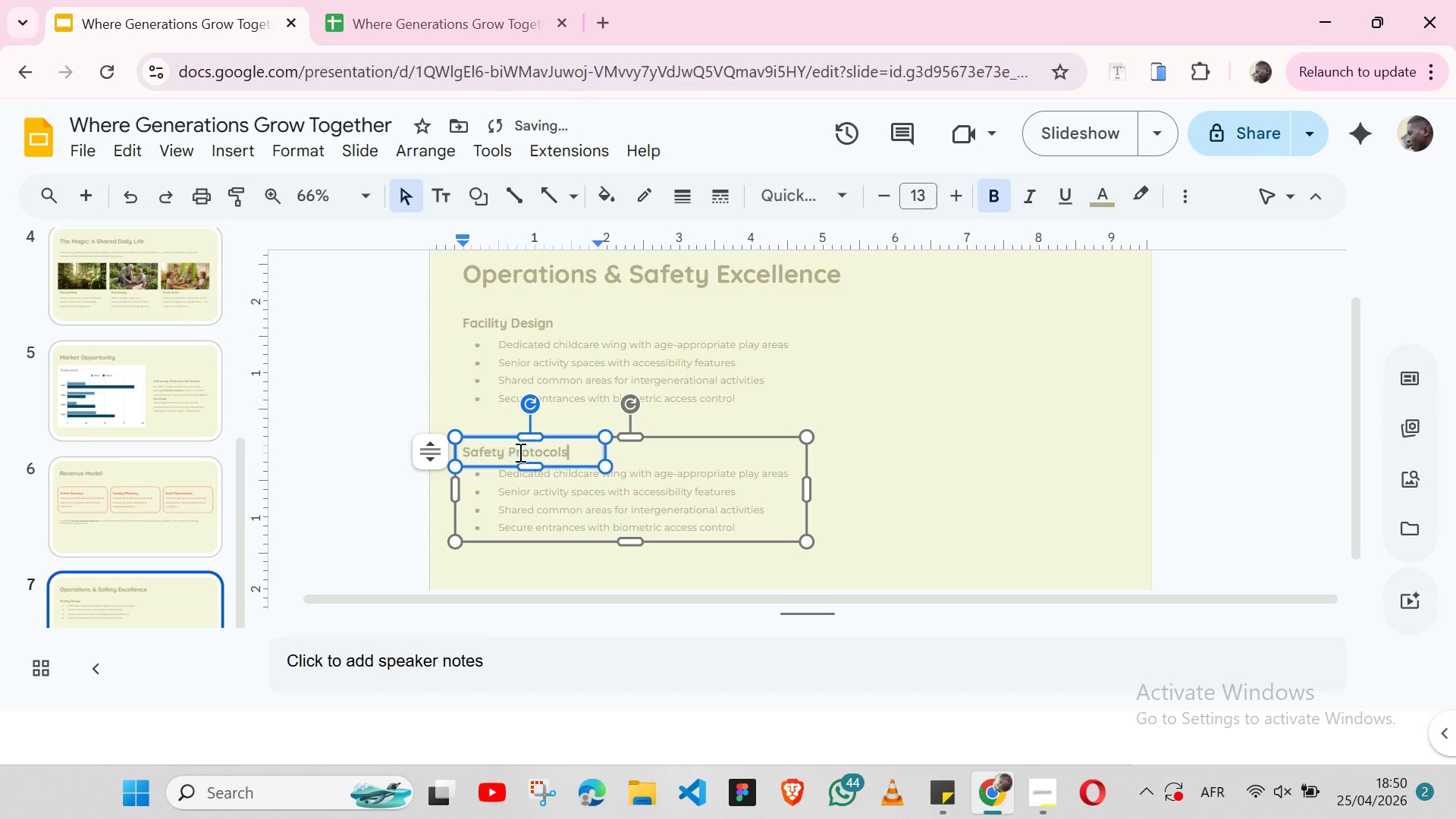 
key(Control+V)
 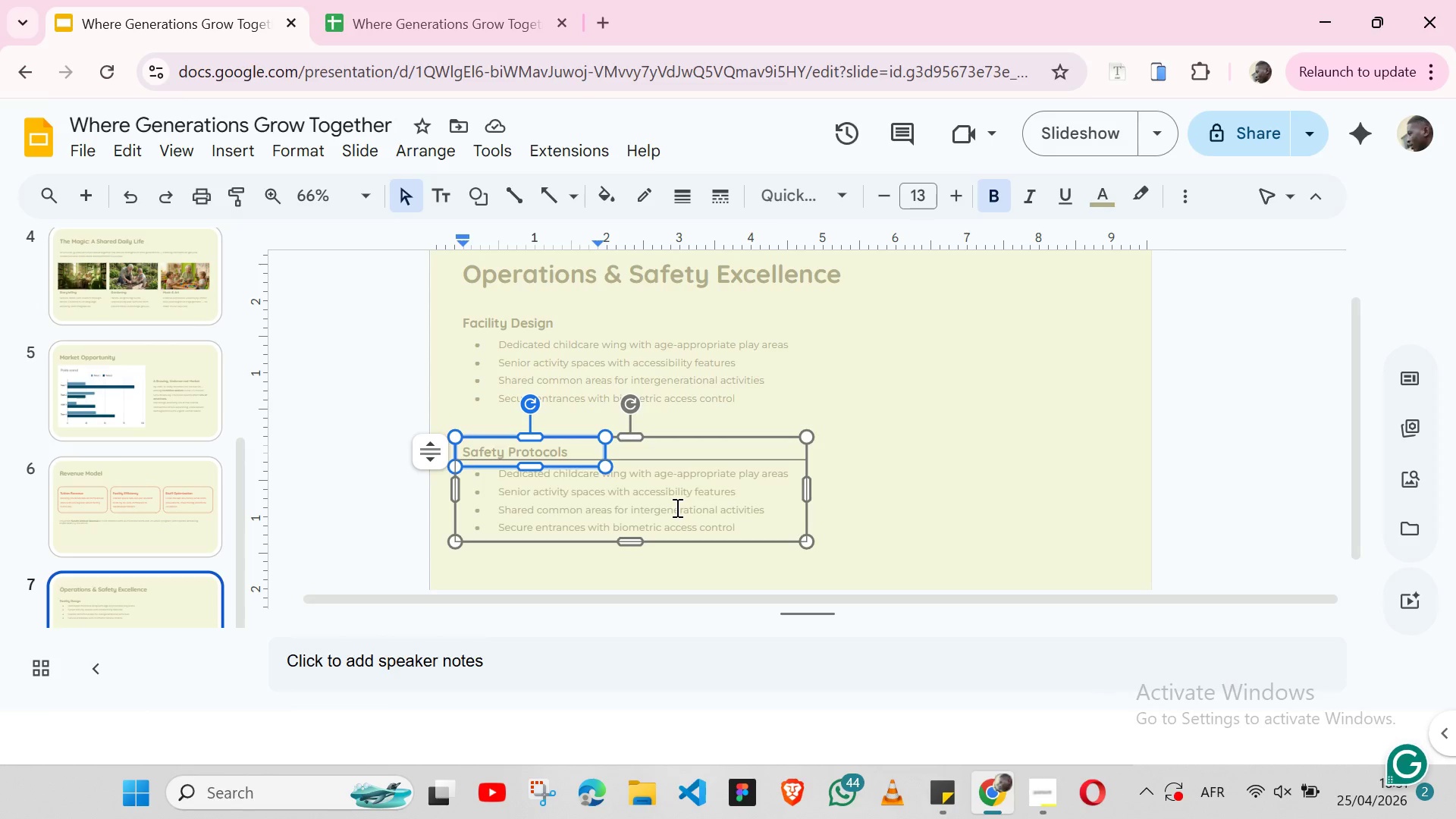 
wait(45.62)
 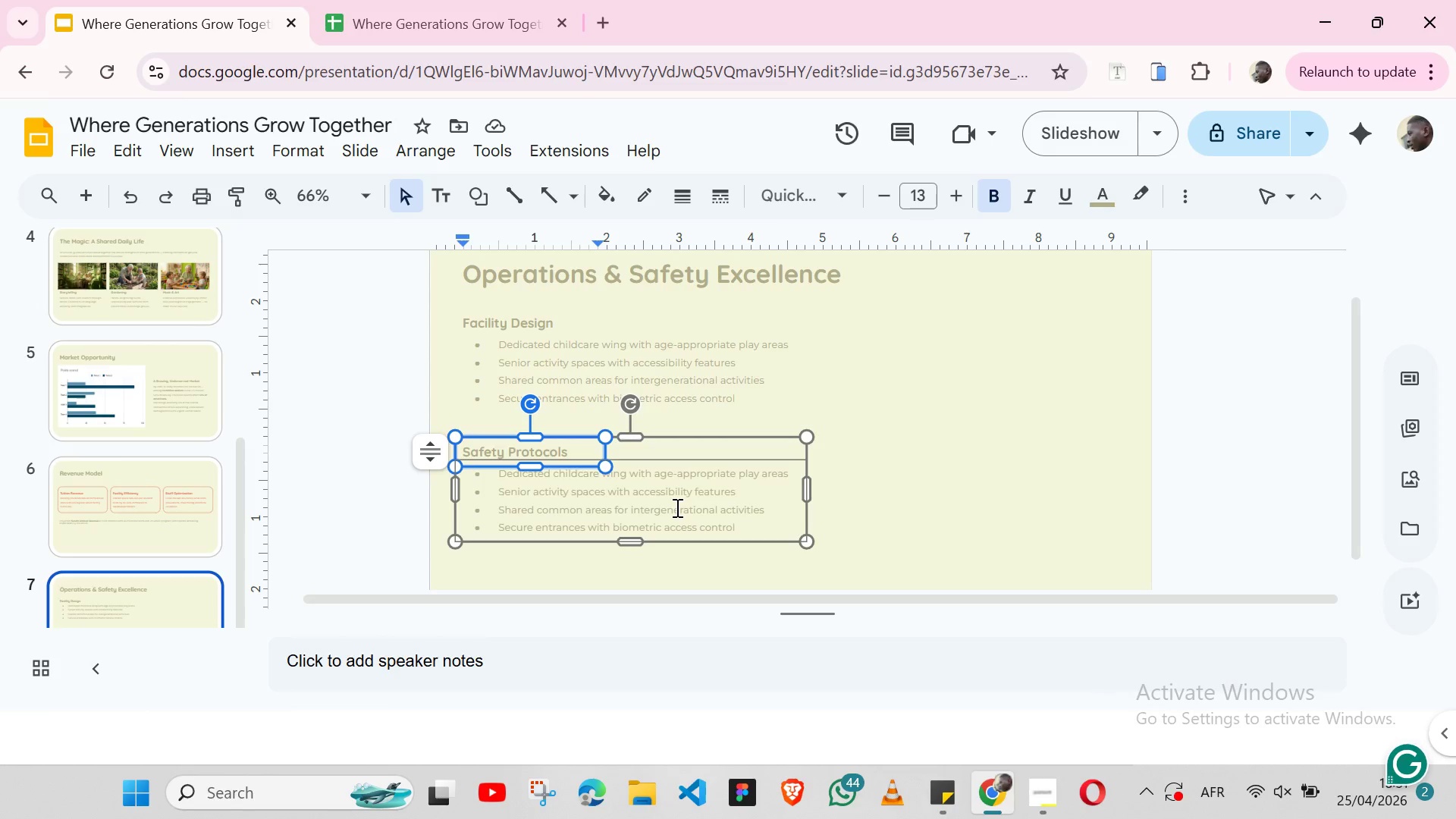 
left_click([951, 818])
 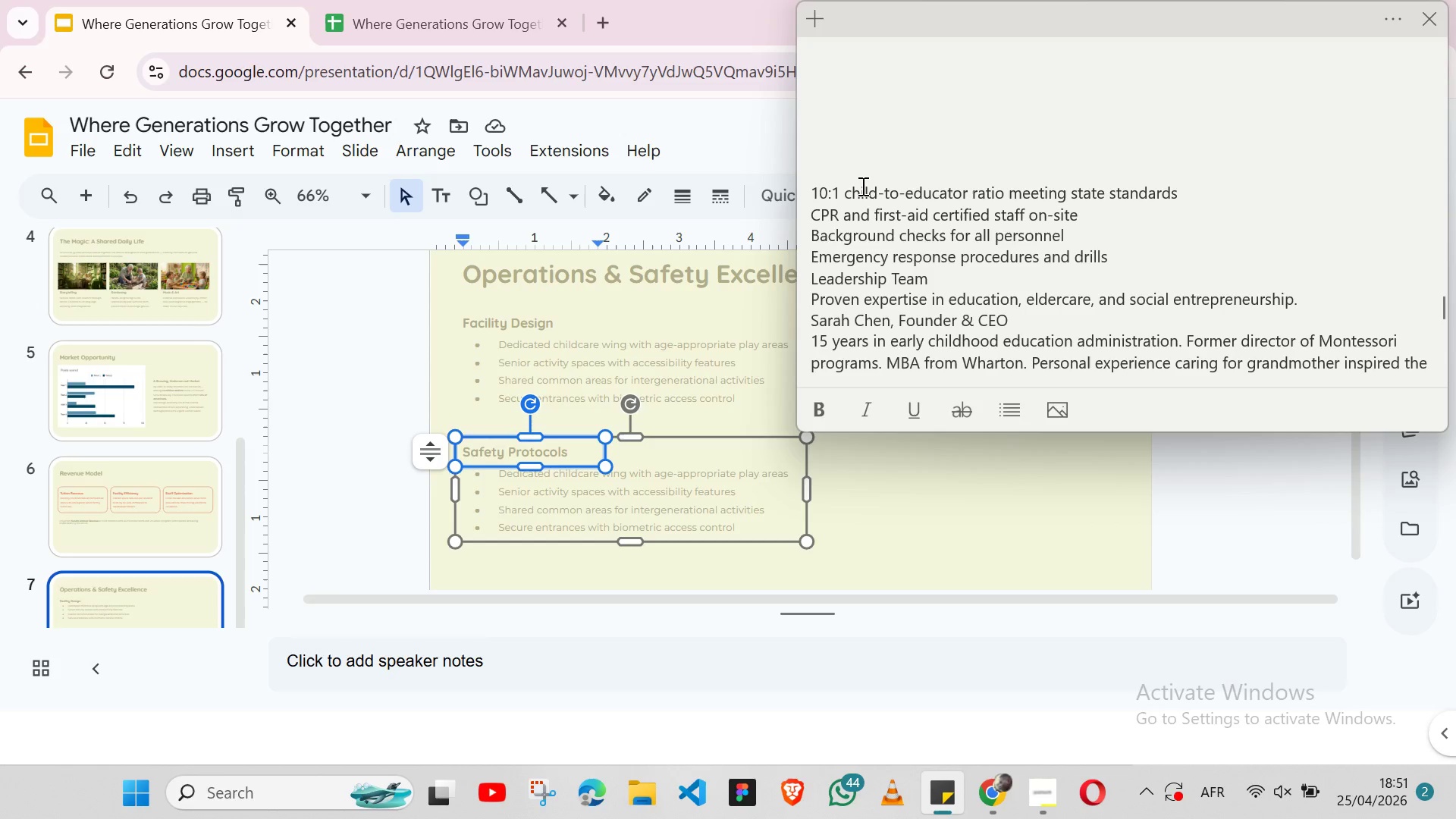 
double_click([861, 186])
 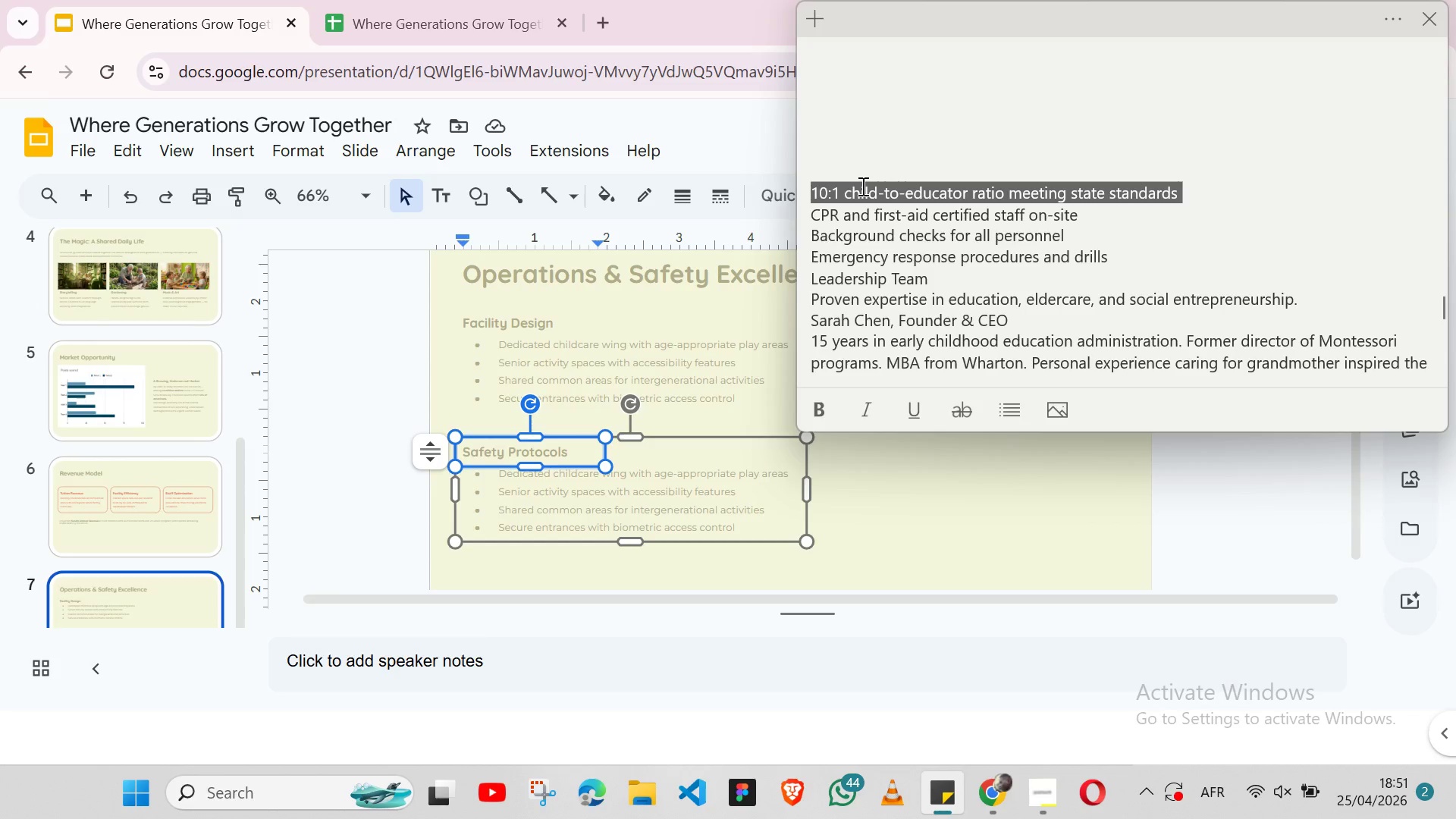 
triple_click([861, 186])
 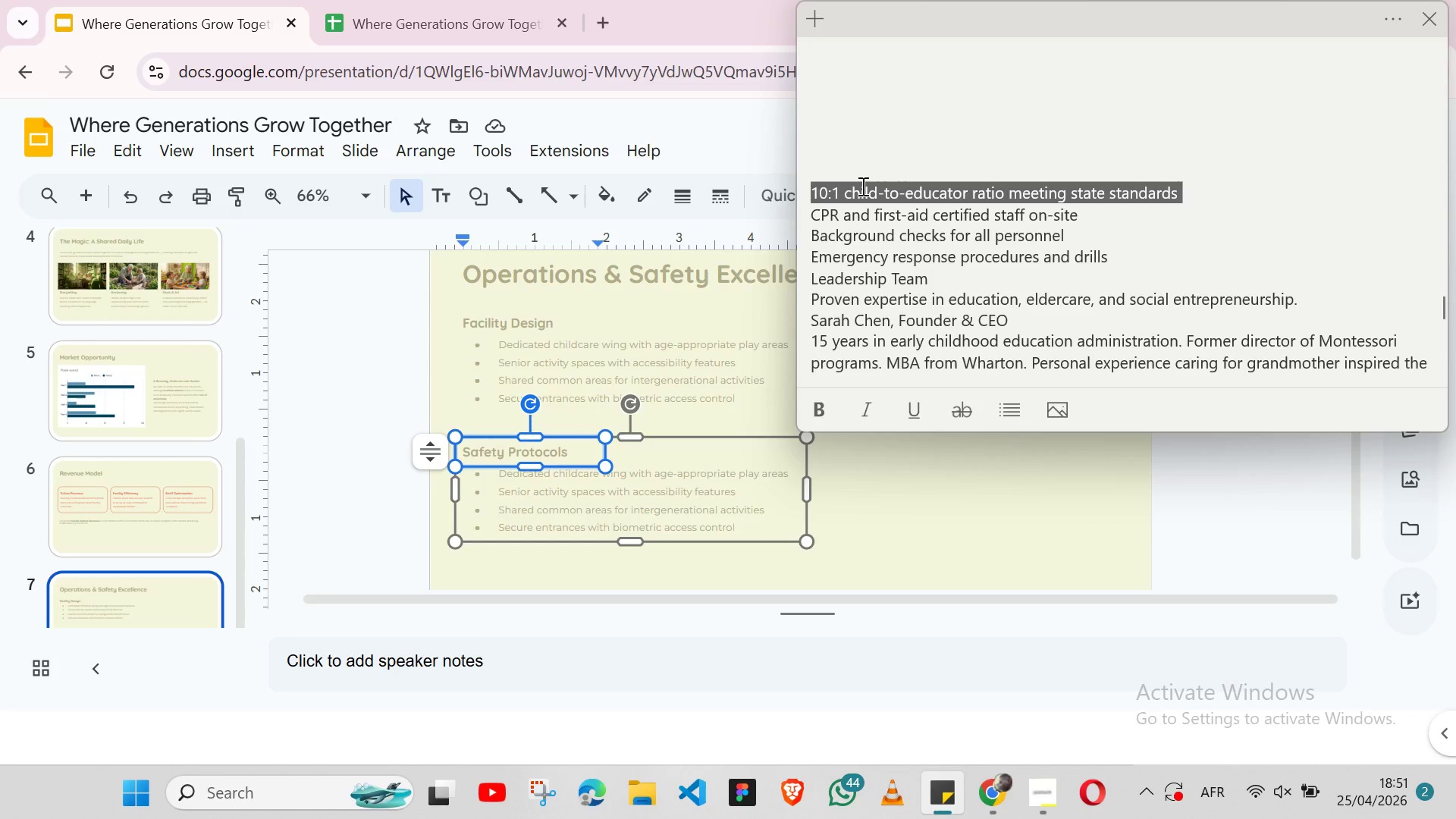 
key(Shift+ArrowLeft)
 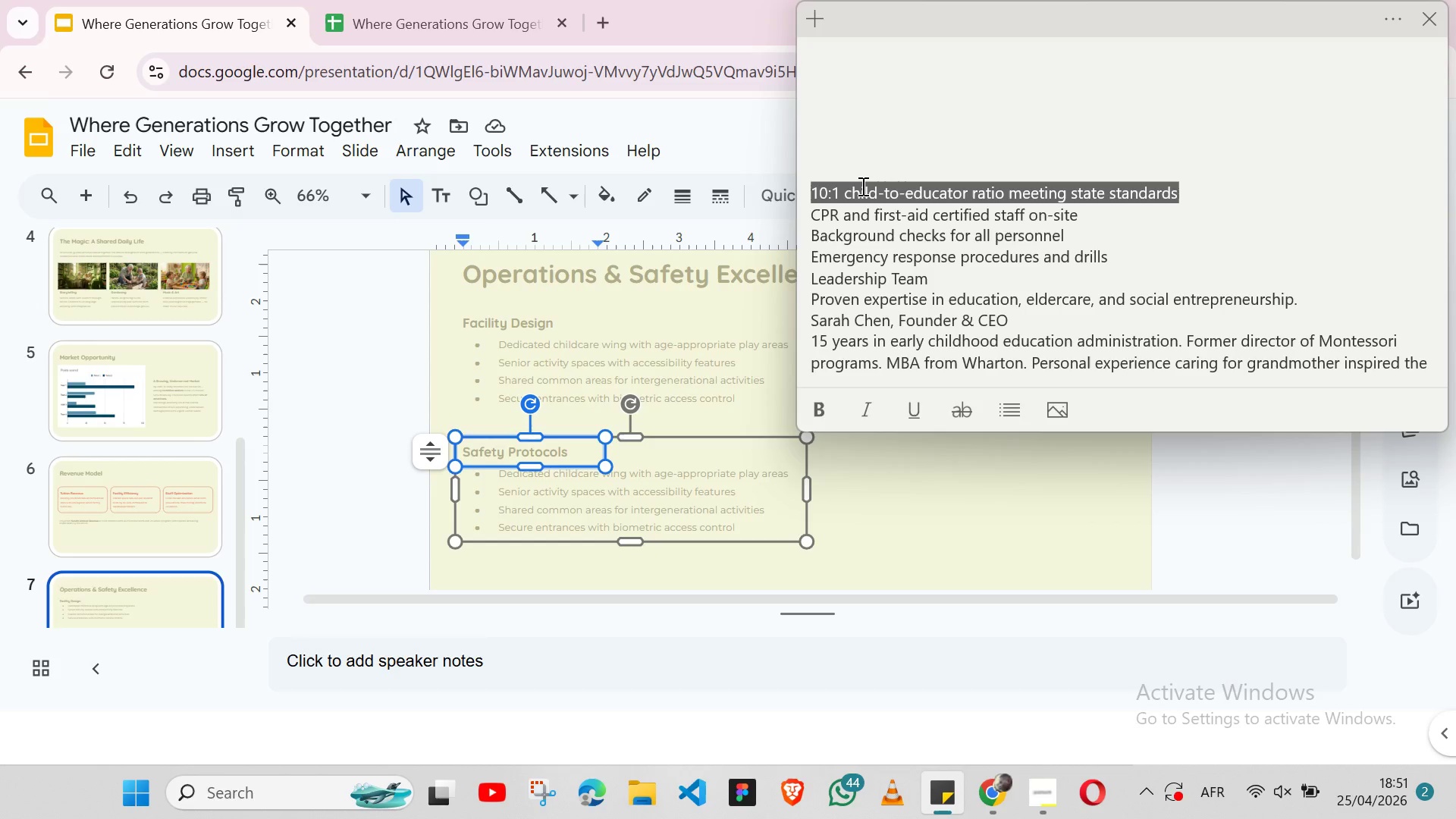 
key(Control+X)
 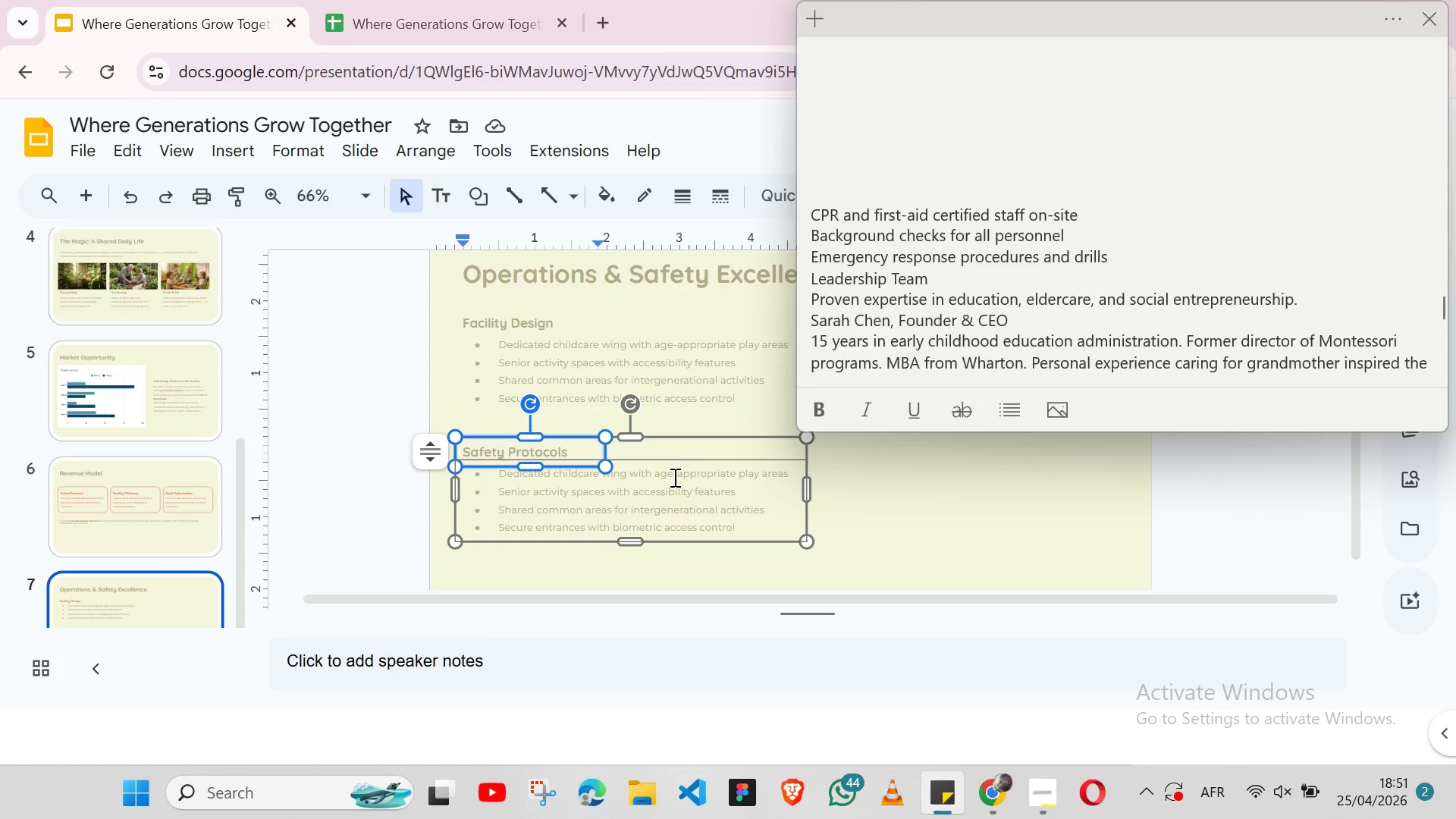 
double_click([673, 477])
 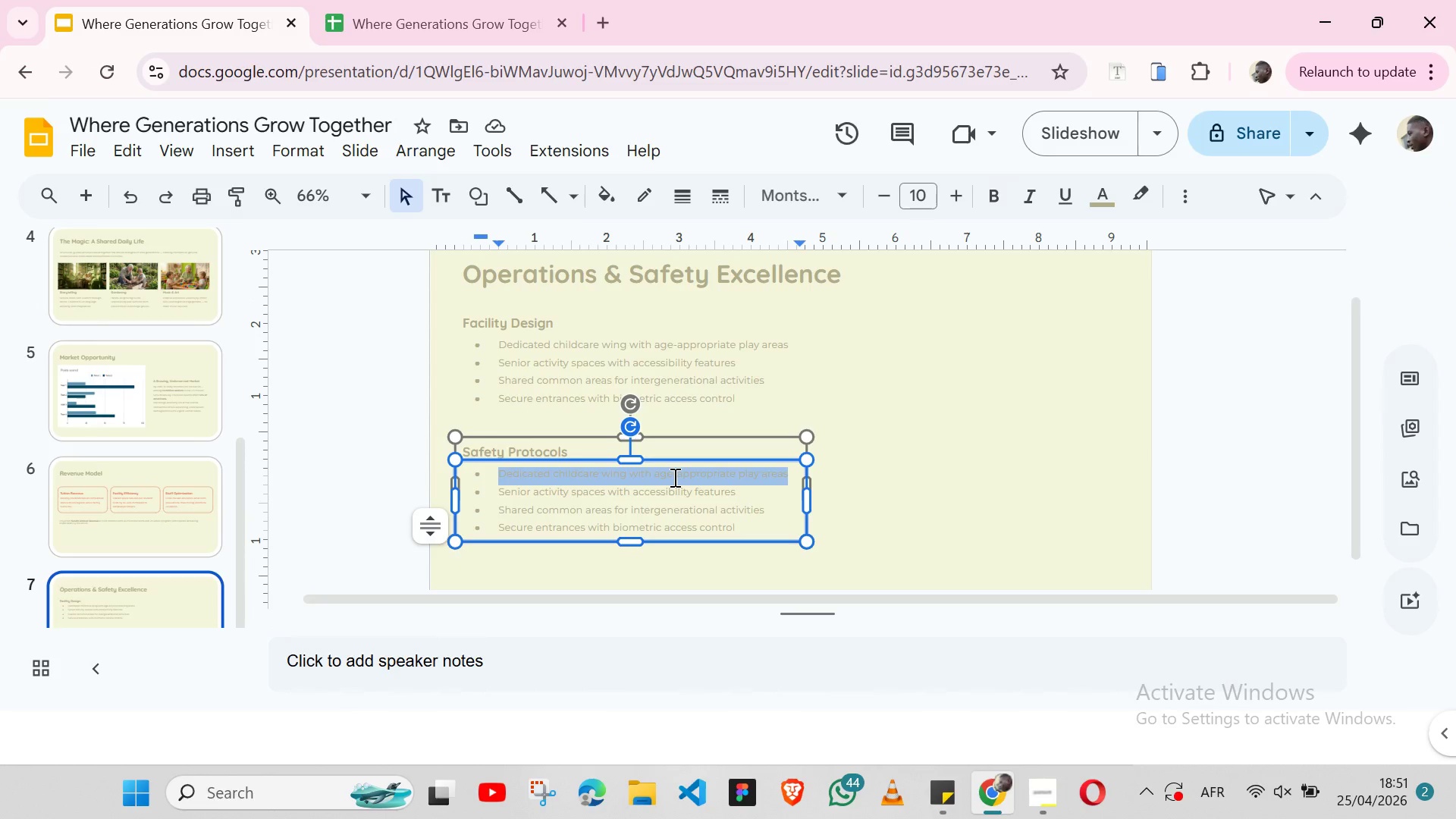 
triple_click([673, 477])
 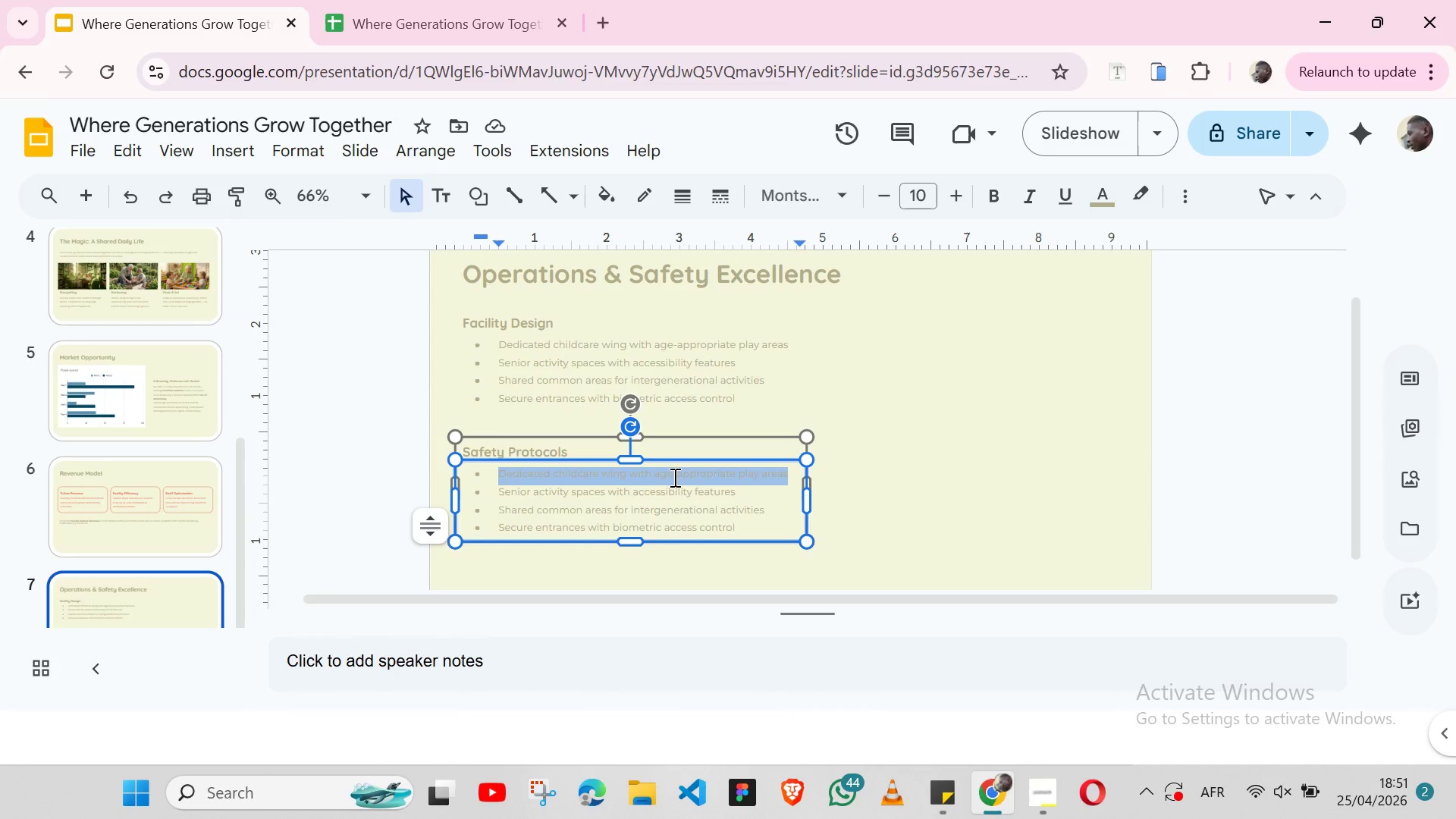 
key(Control+V)
 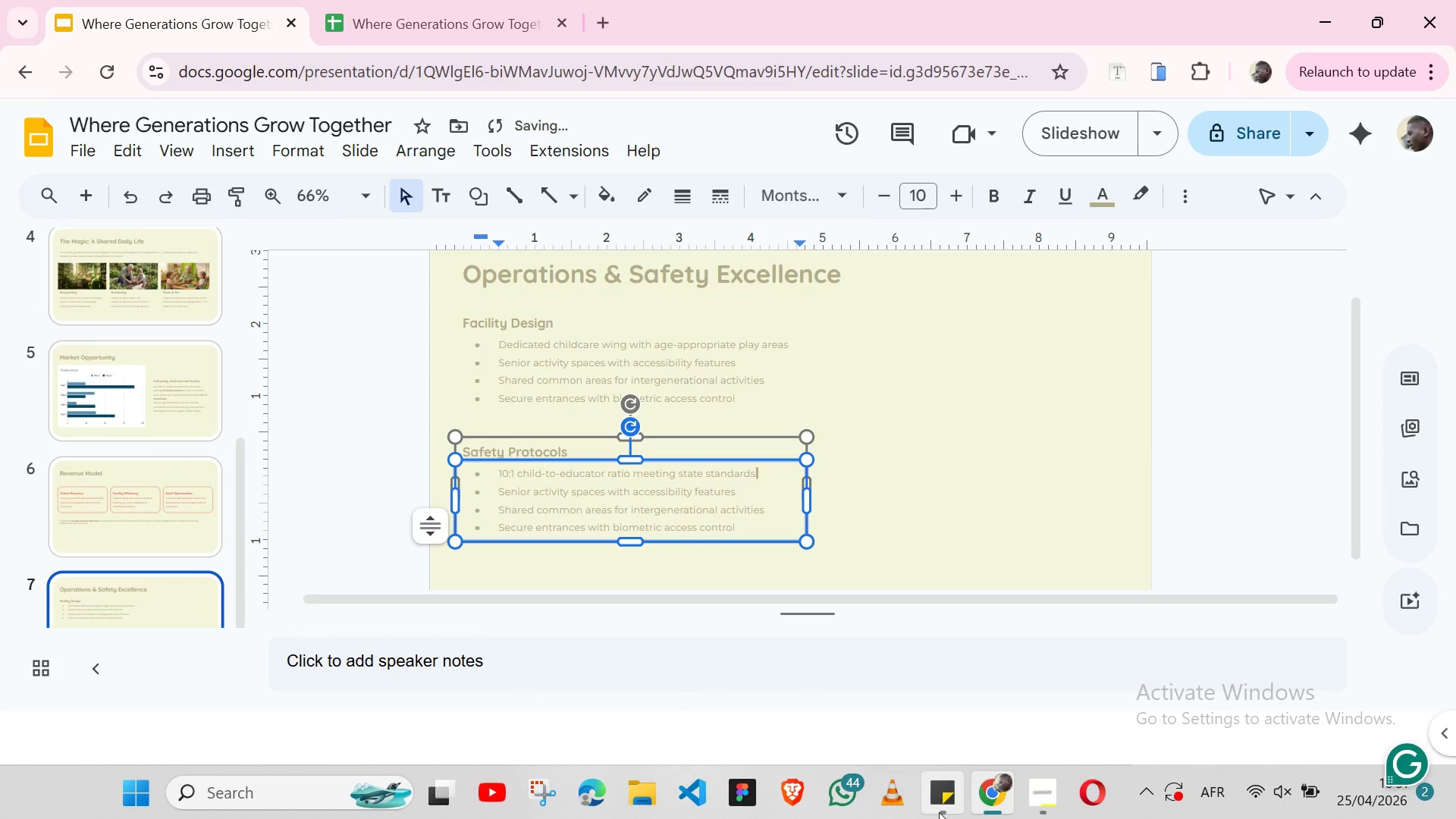 
left_click([939, 812])
 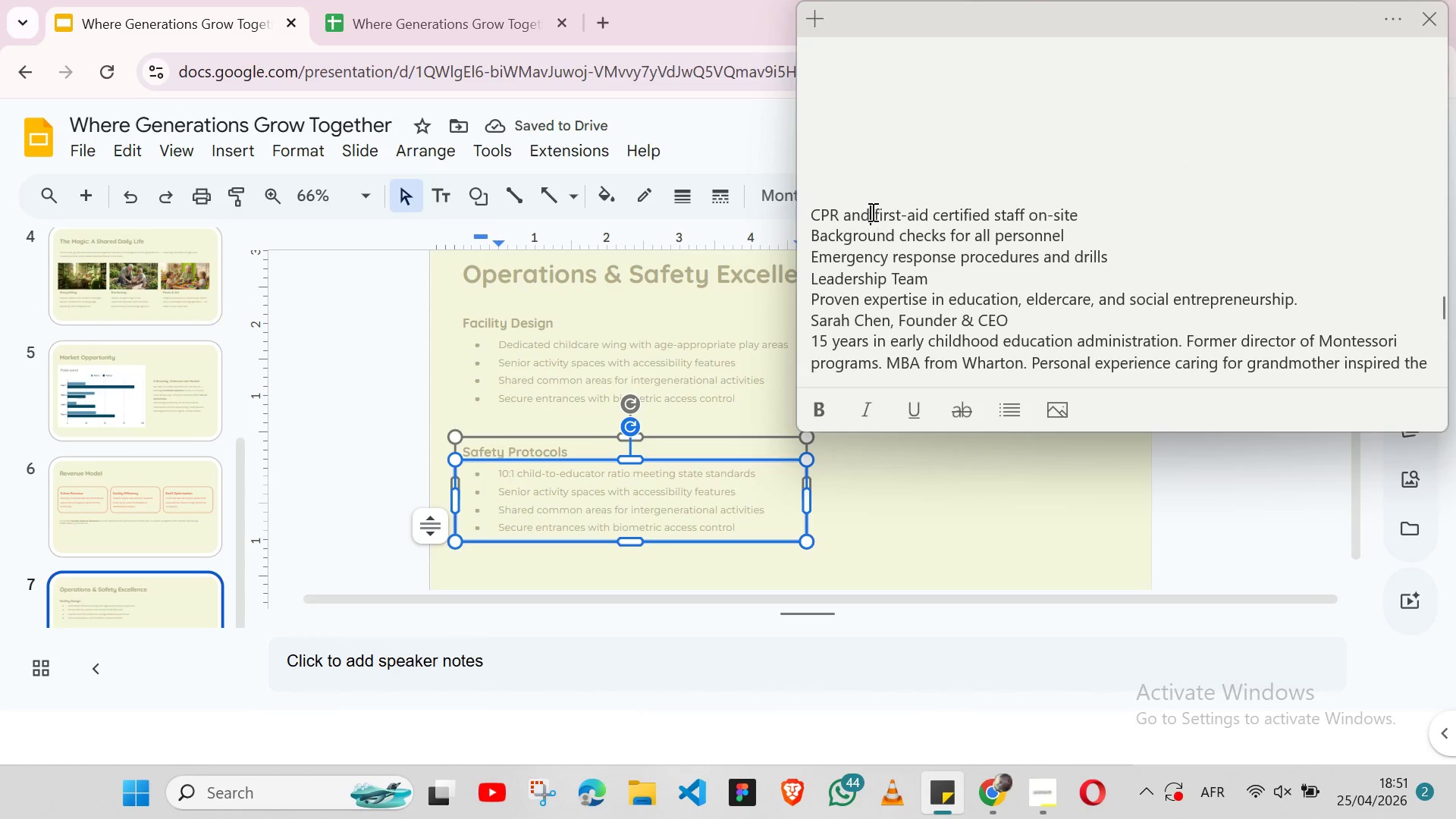 
double_click([871, 212])
 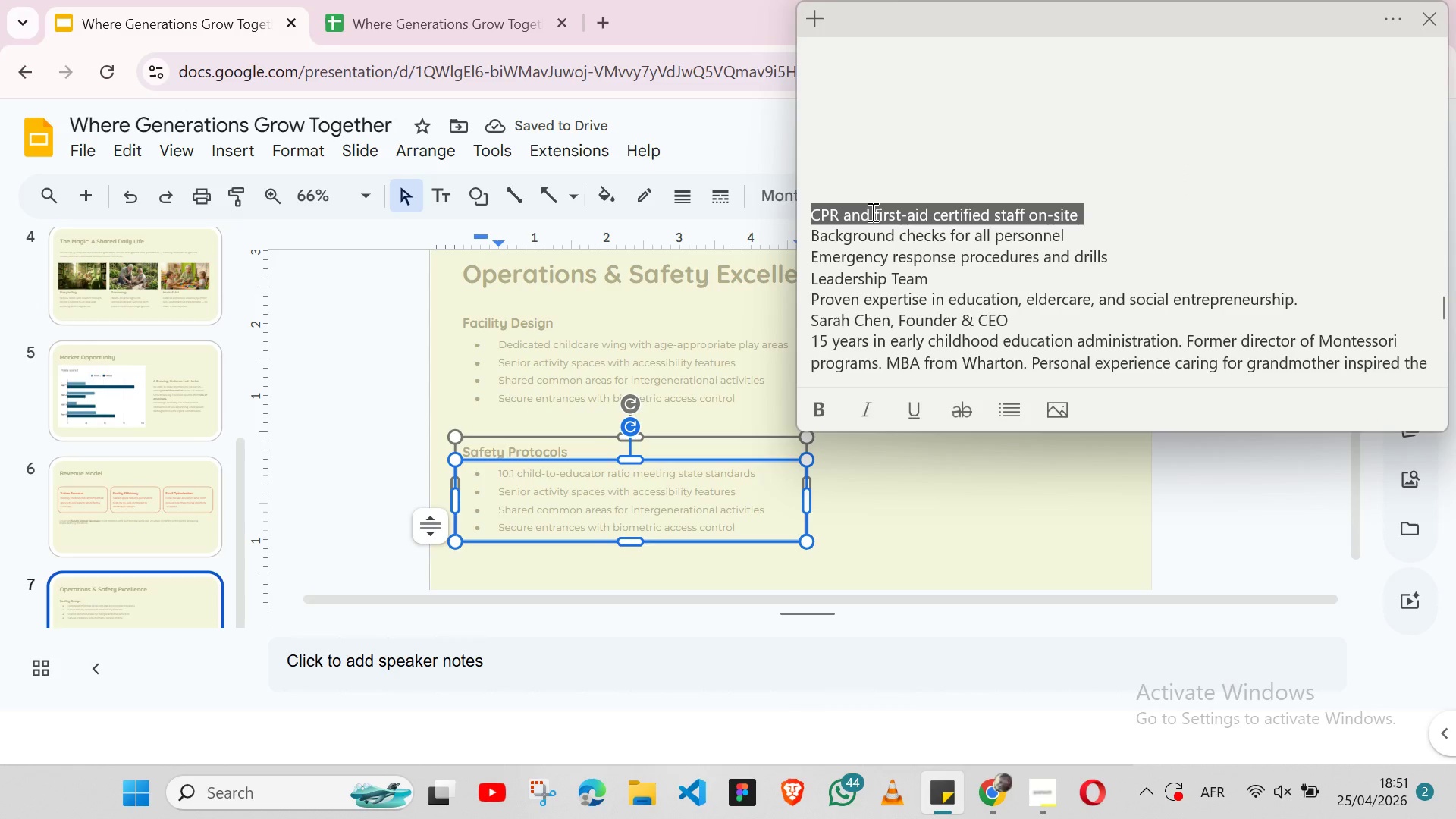 
triple_click([871, 212])
 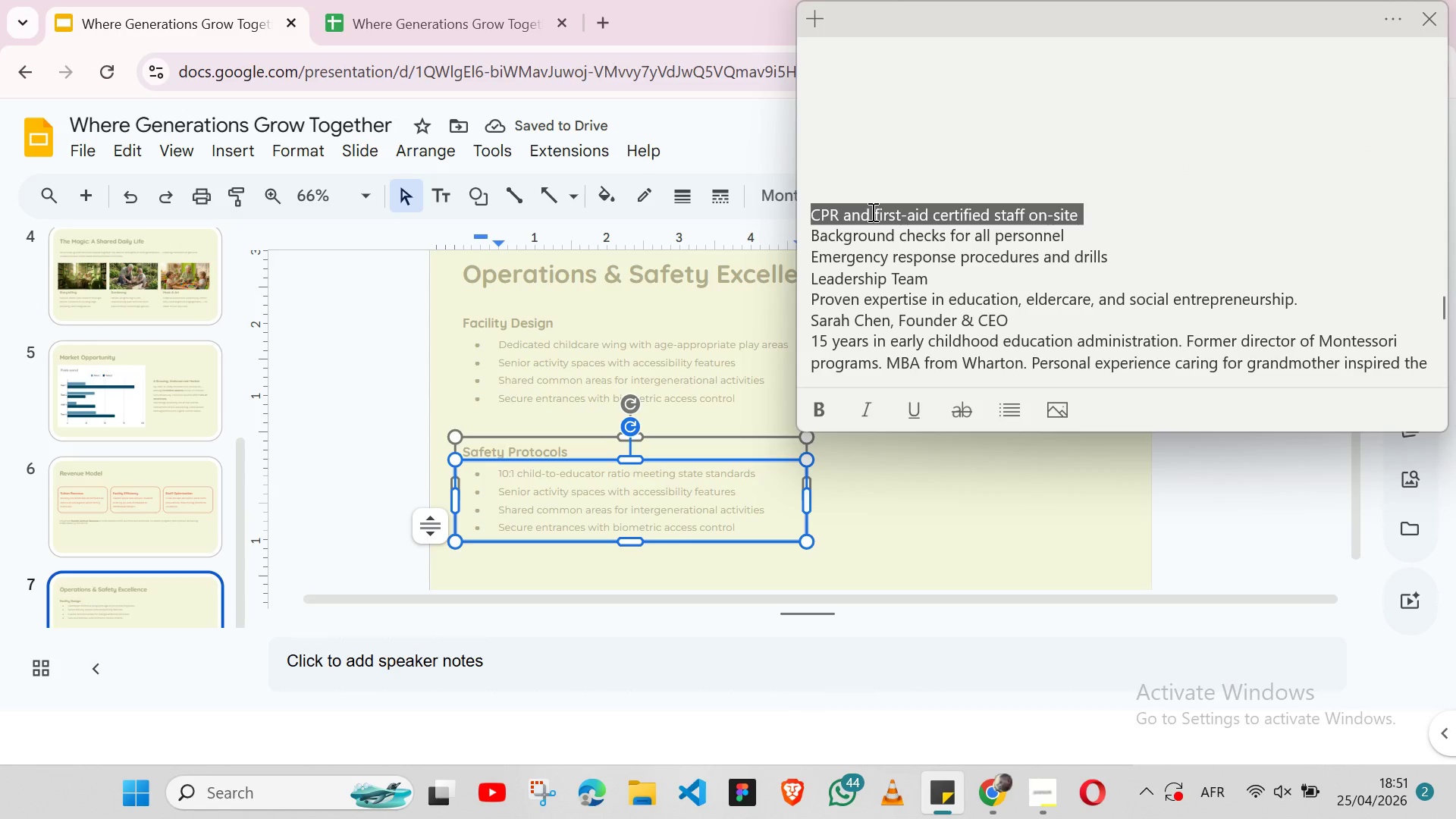 
key(Shift+ShiftLeft)
 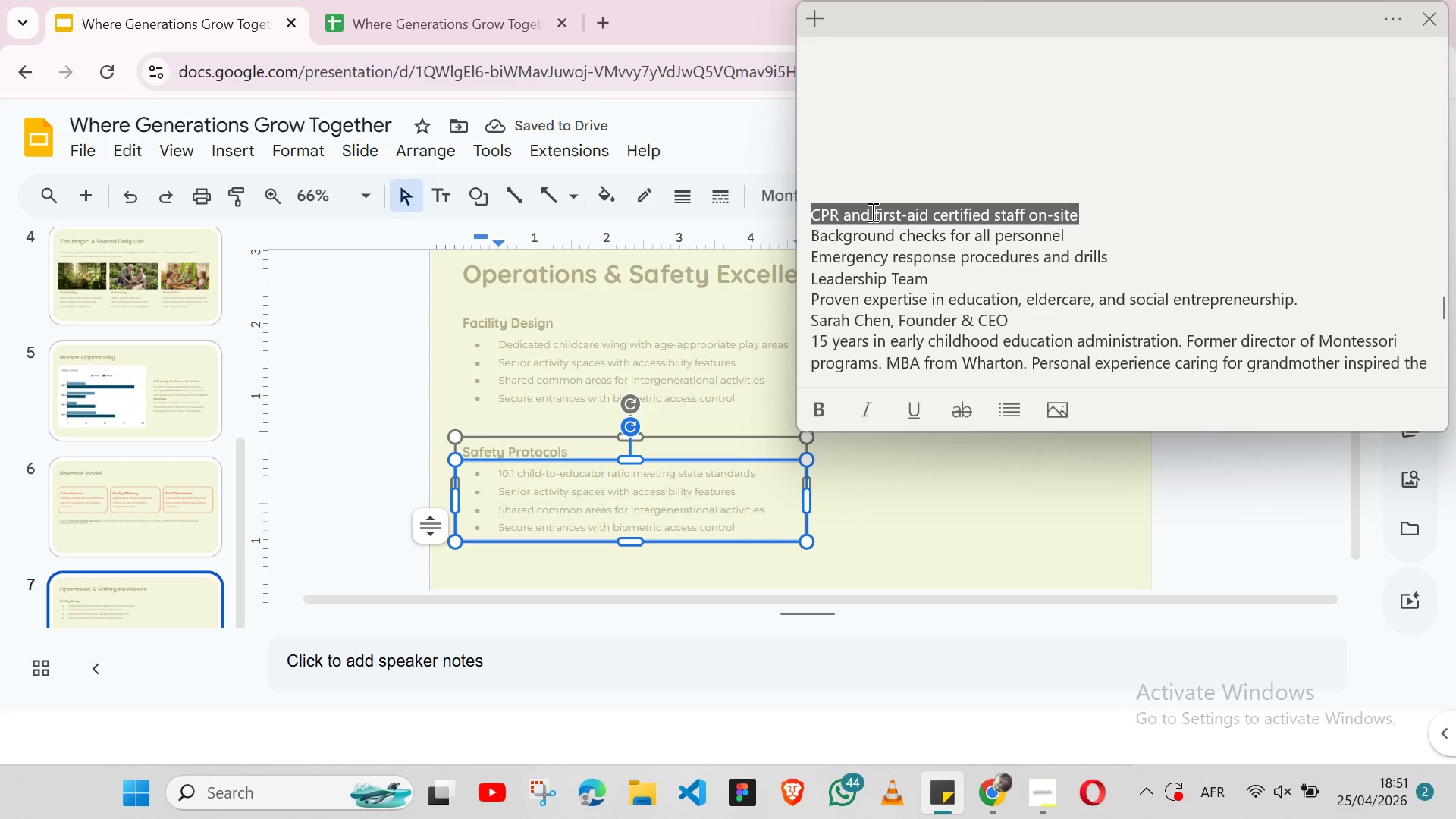 
key(Shift+ArrowLeft)
 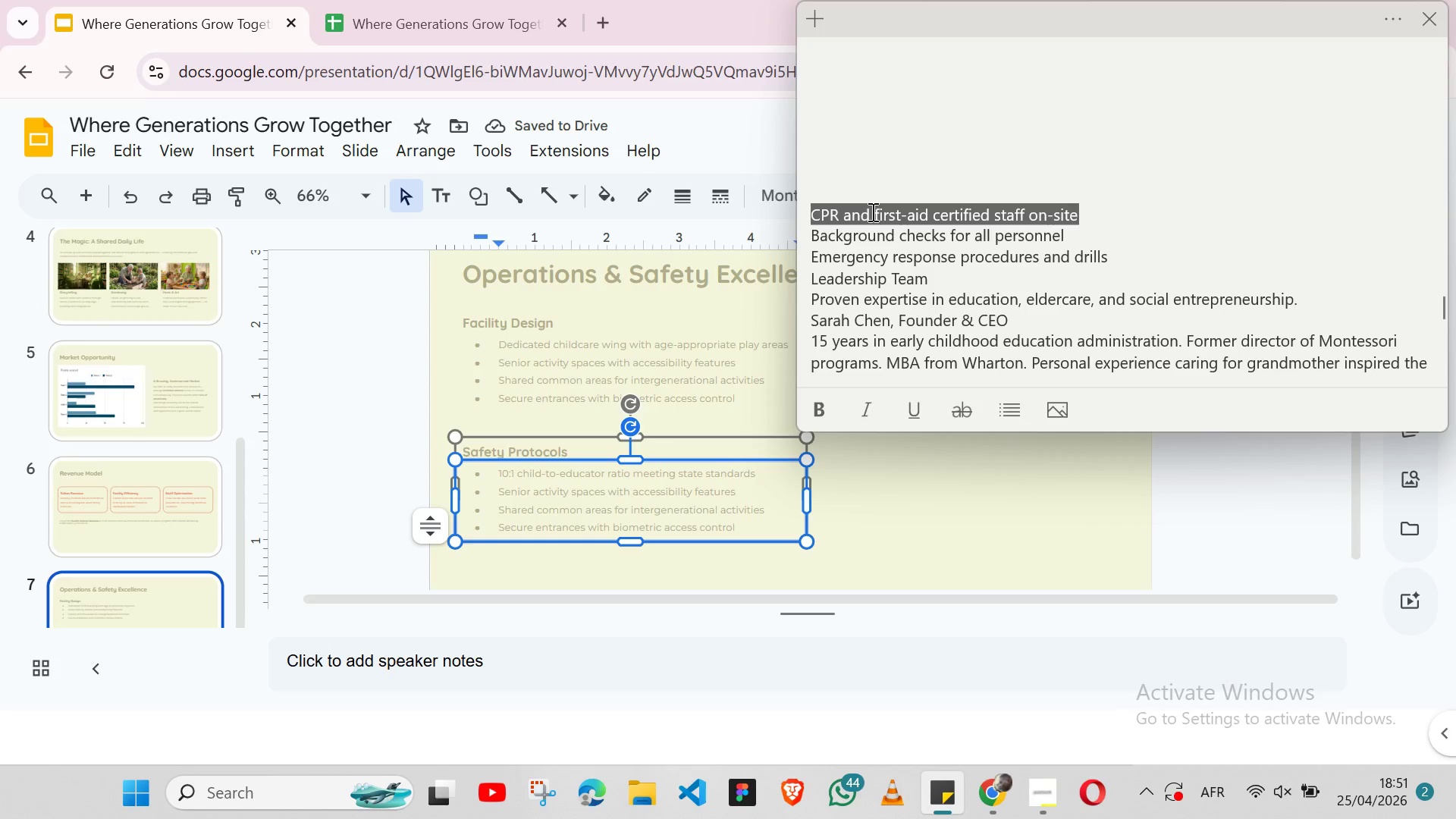 
key(Control+X)
 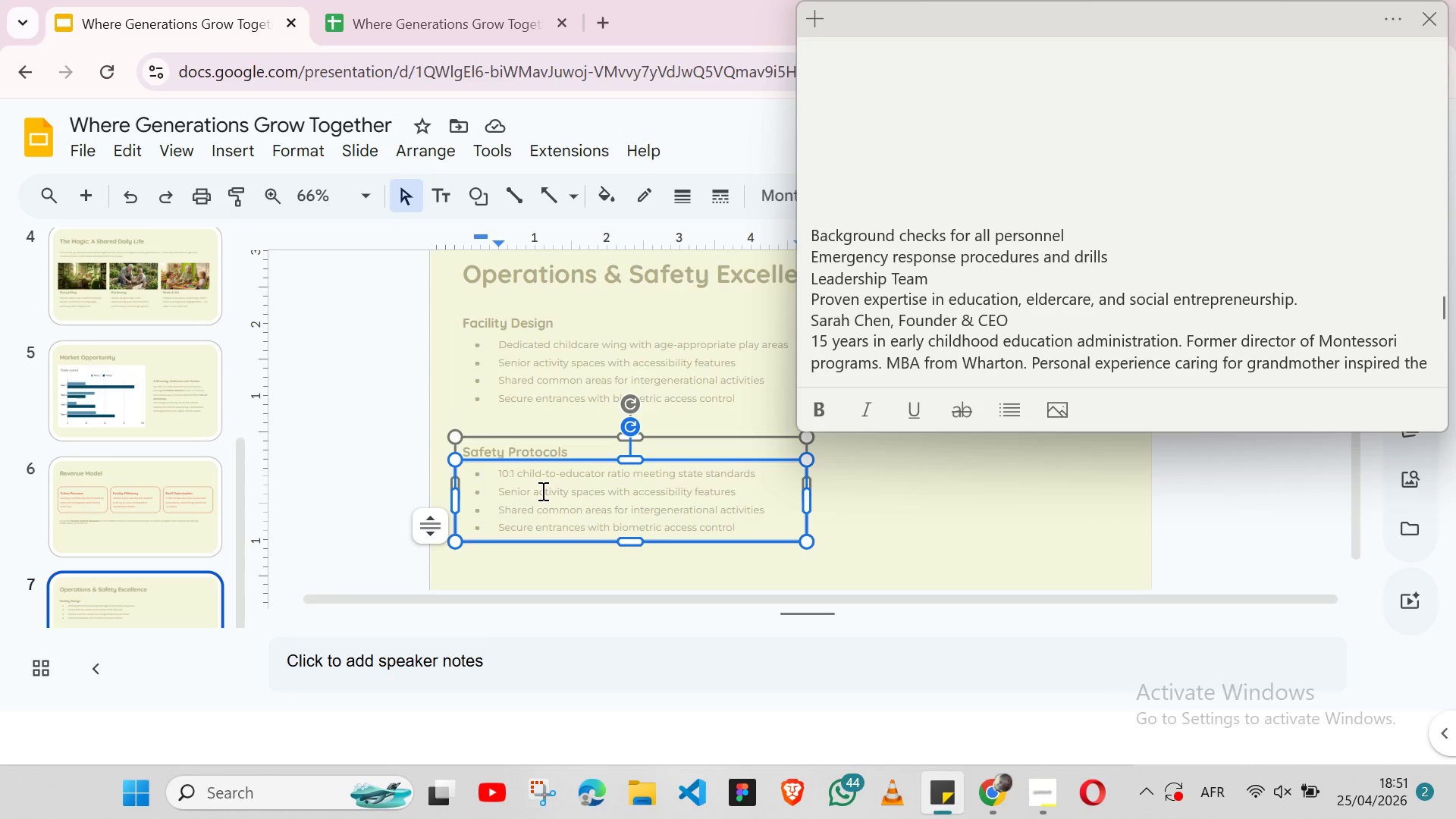 
double_click([541, 491])
 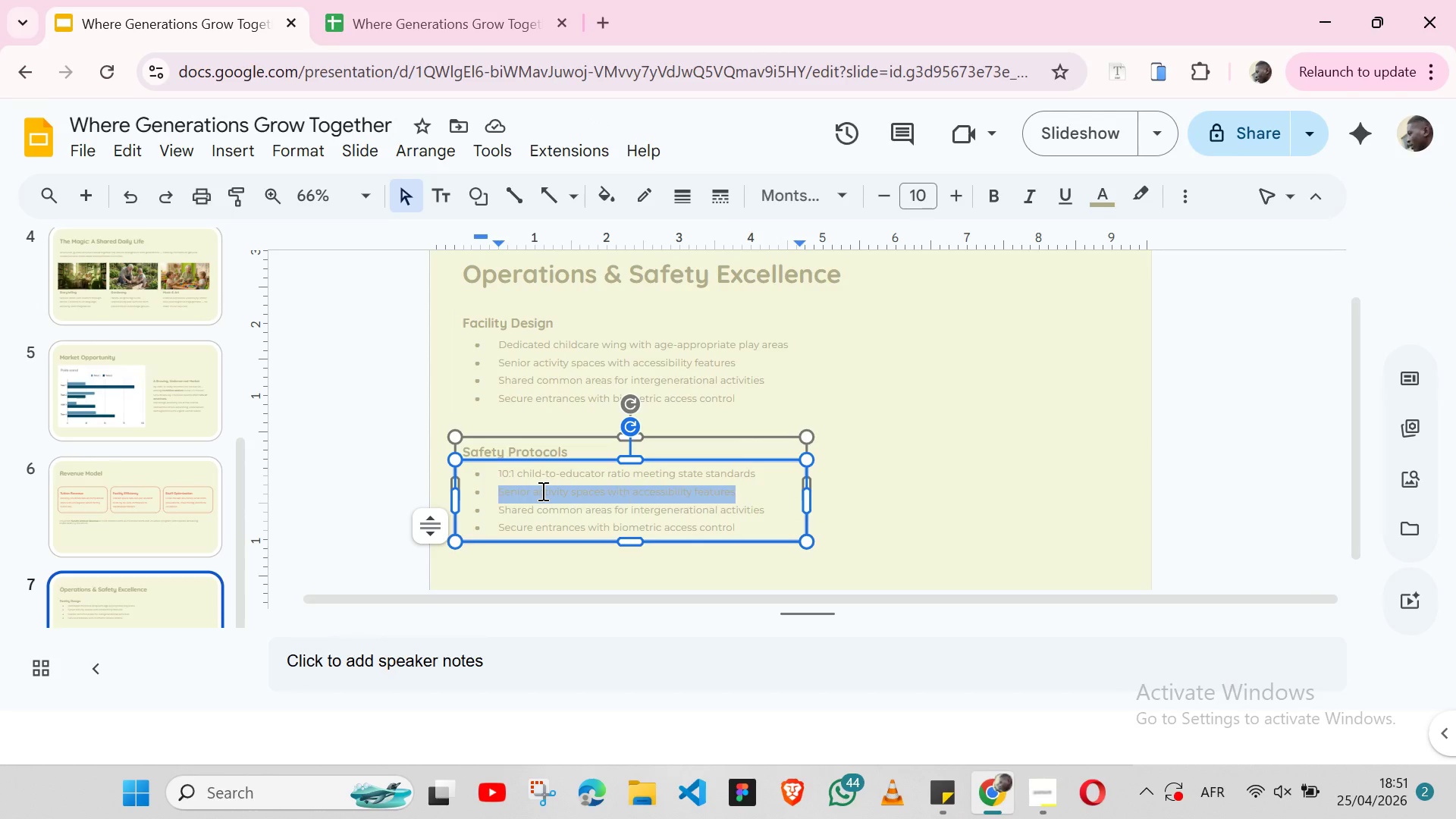 
triple_click([541, 491])
 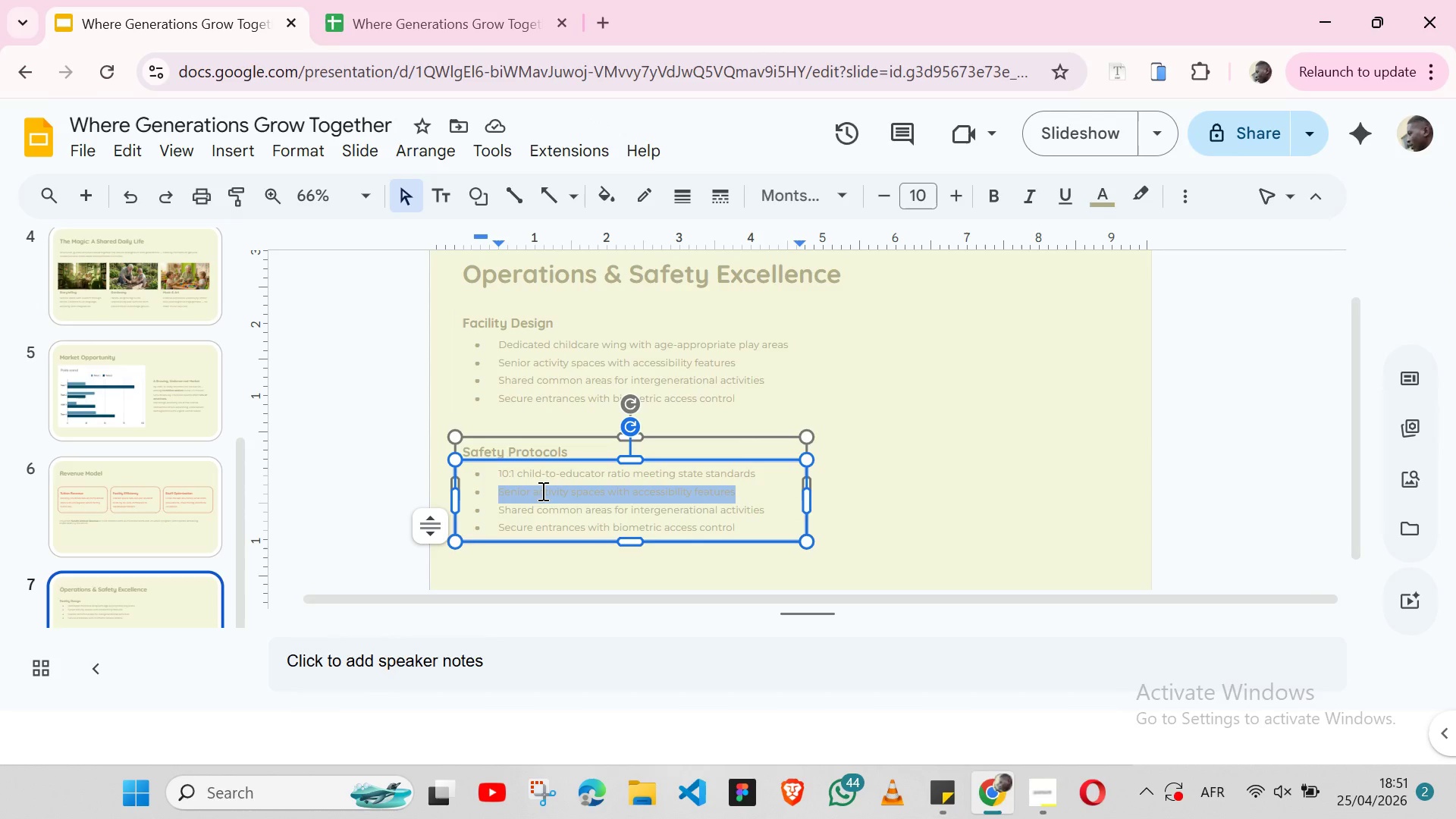 
key(Control+V)
 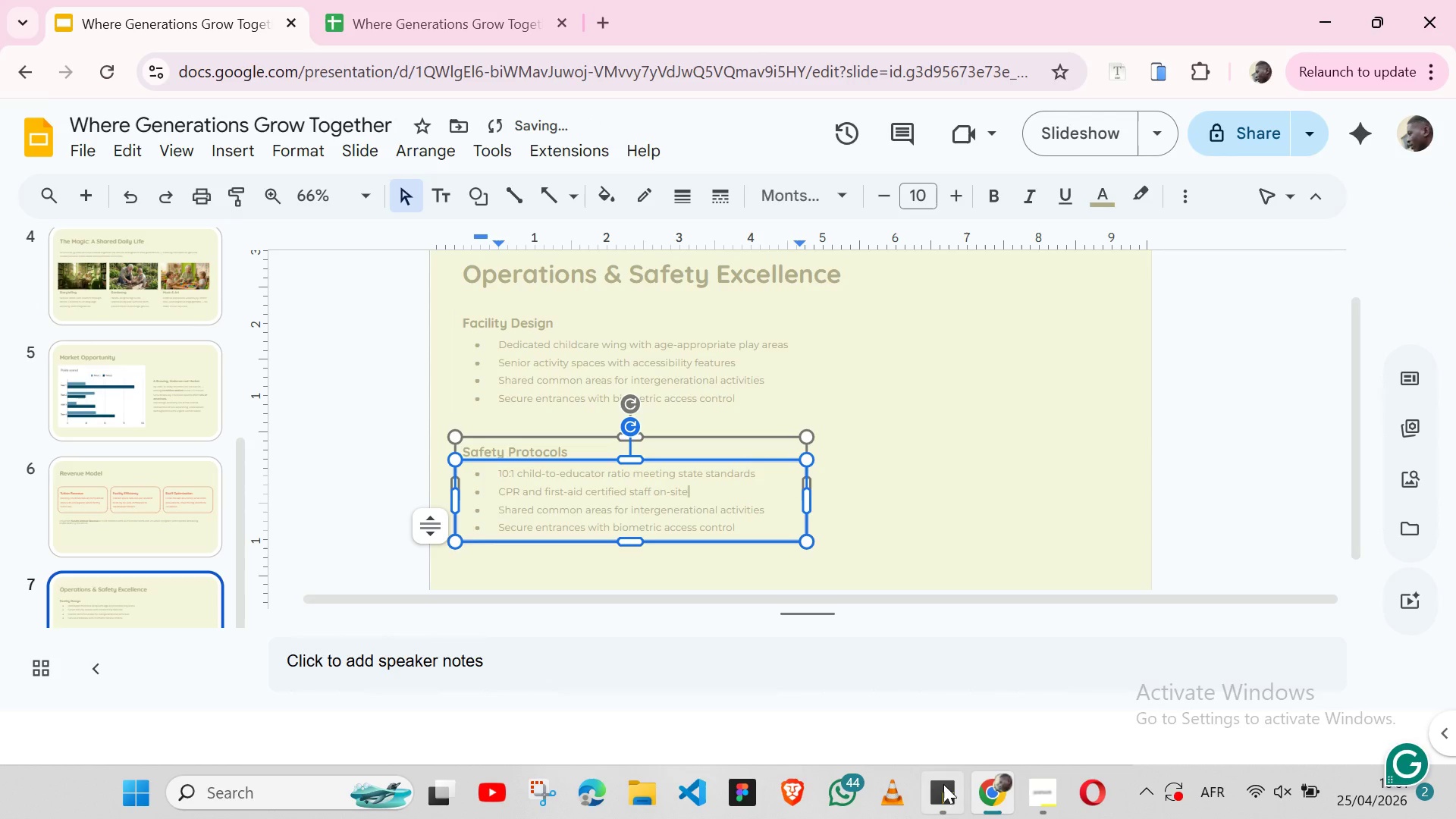 
left_click([949, 795])
 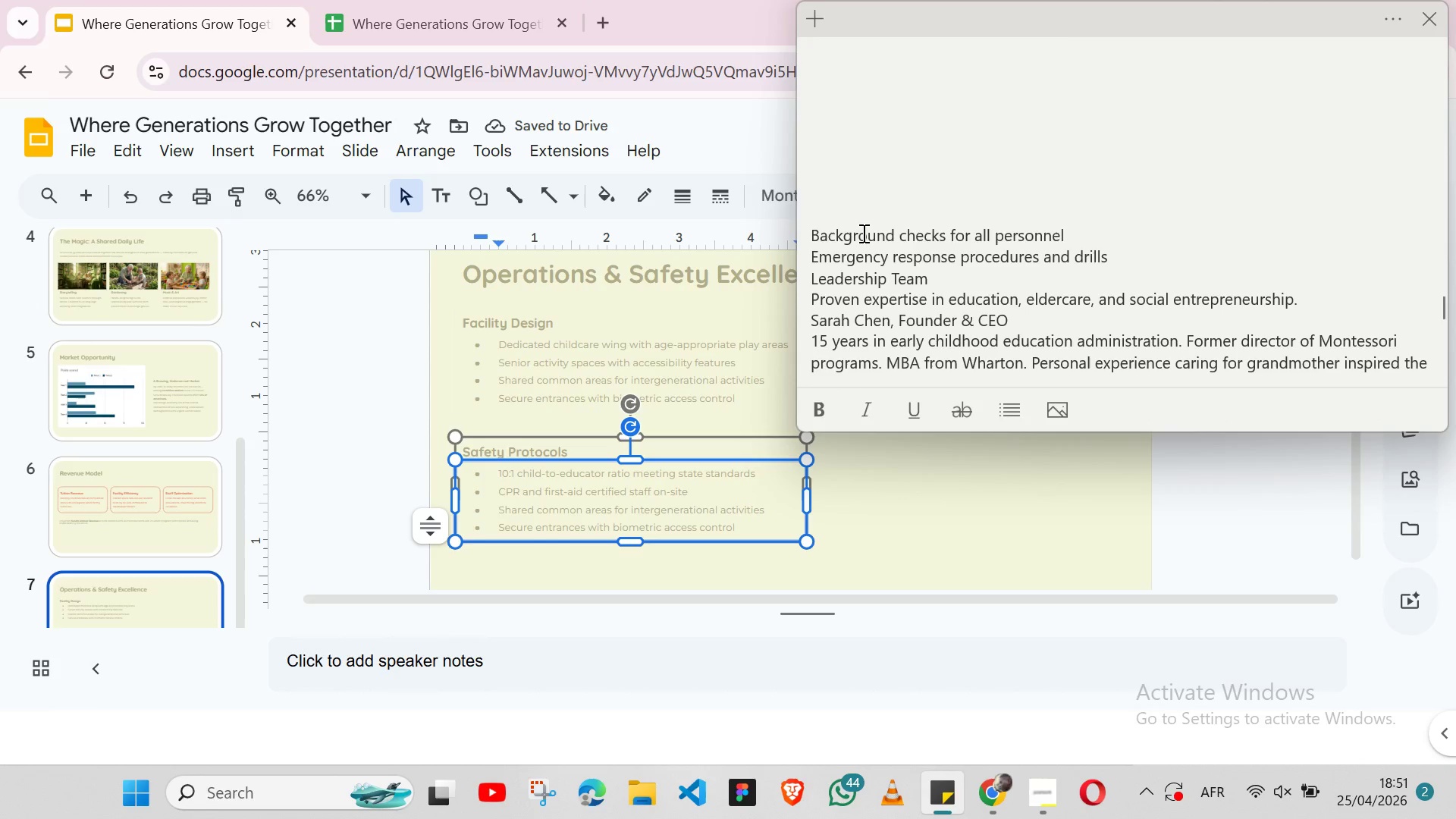 
double_click([862, 233])
 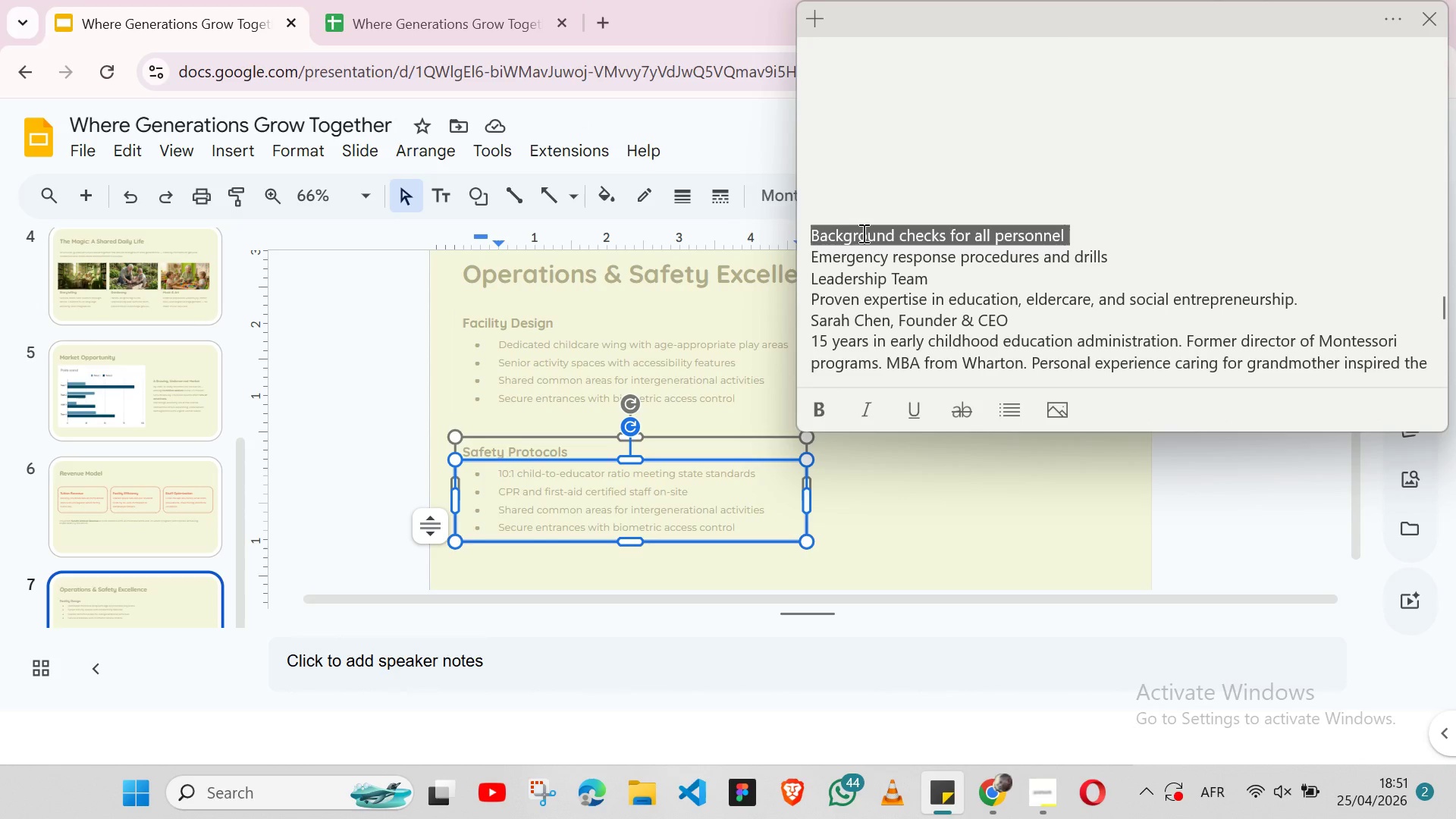 
triple_click([862, 233])
 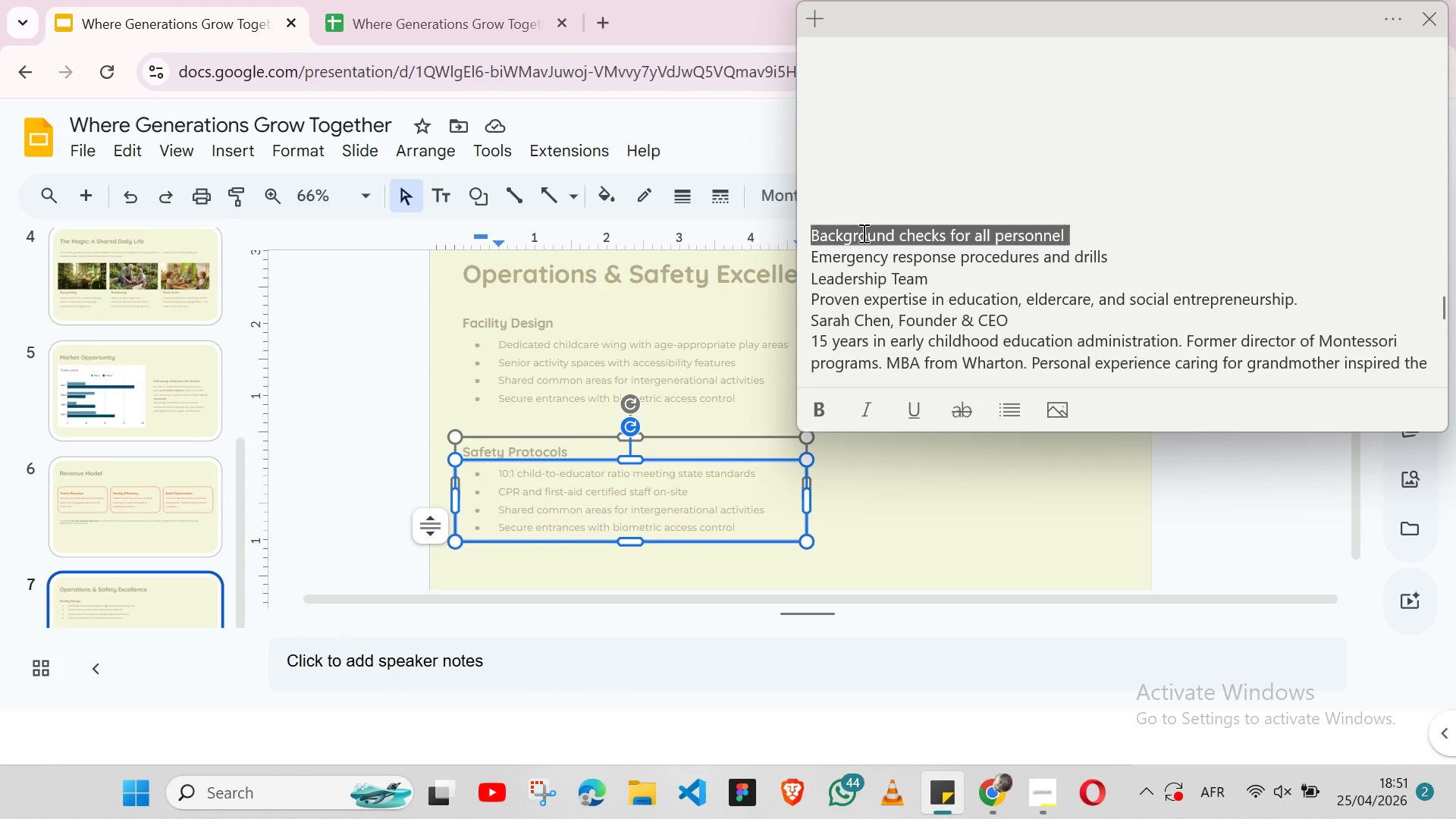 
key(Shift+ArrowLeft)
 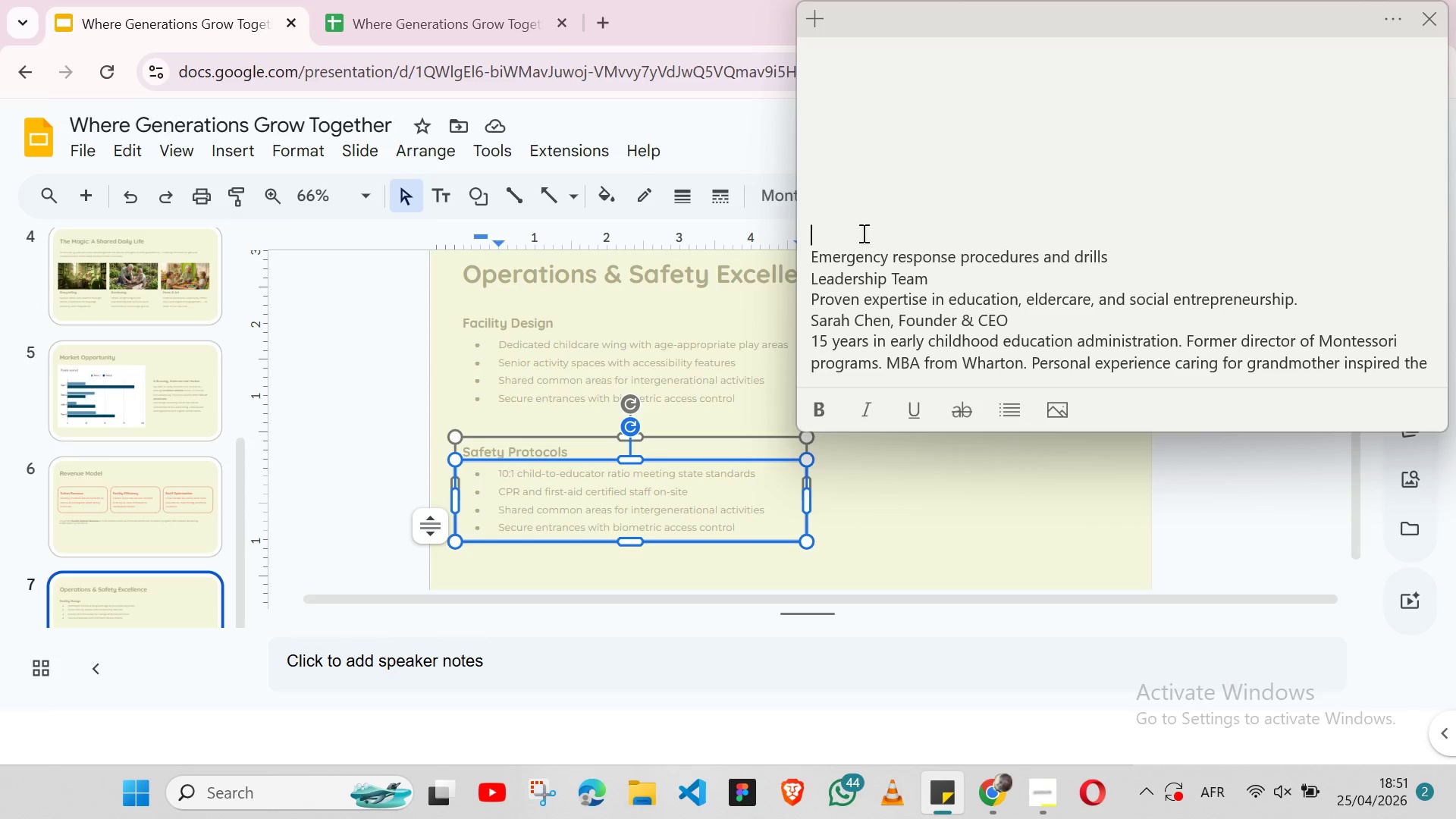 
key(Control+X)
 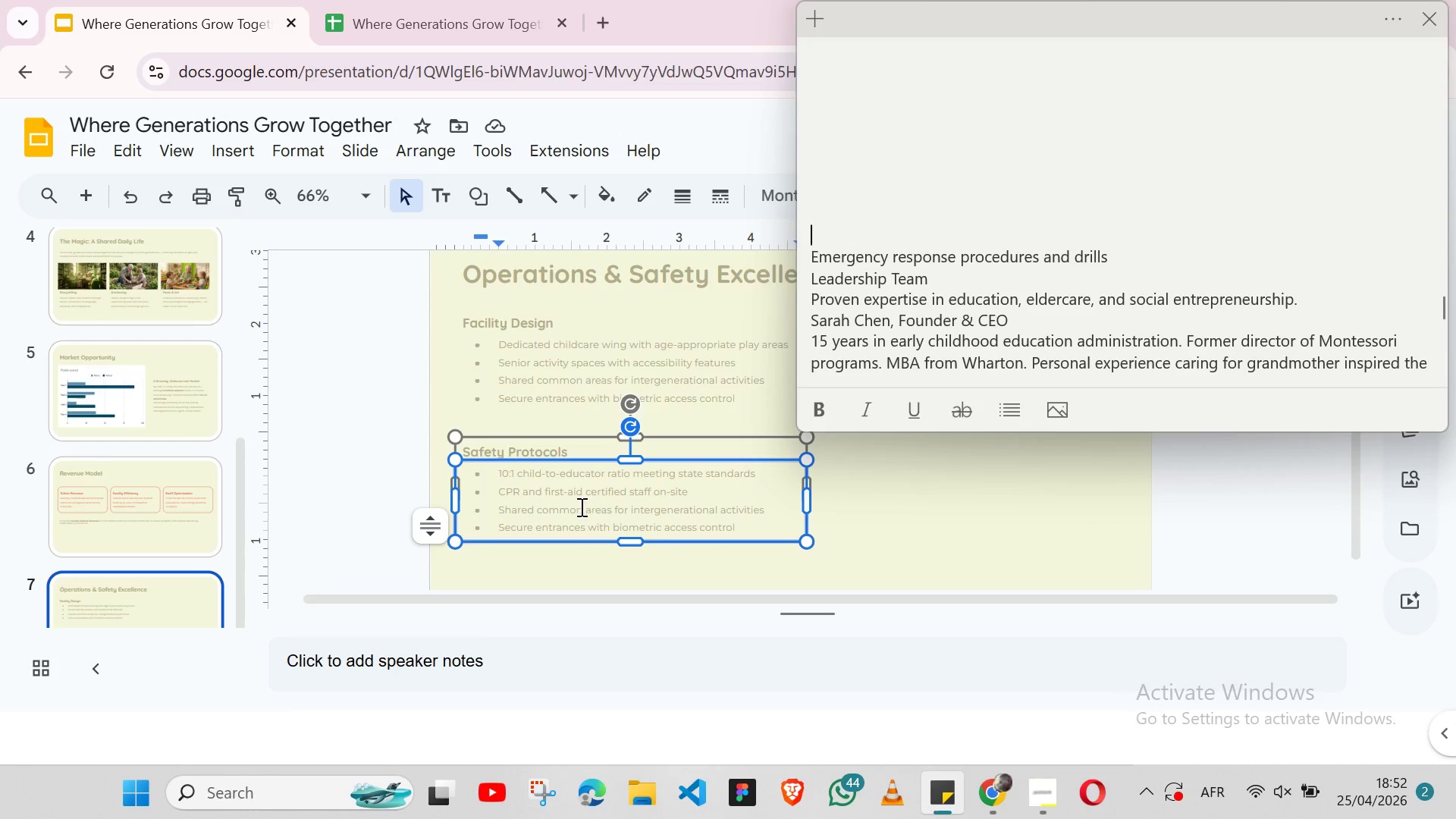 
double_click([580, 507])
 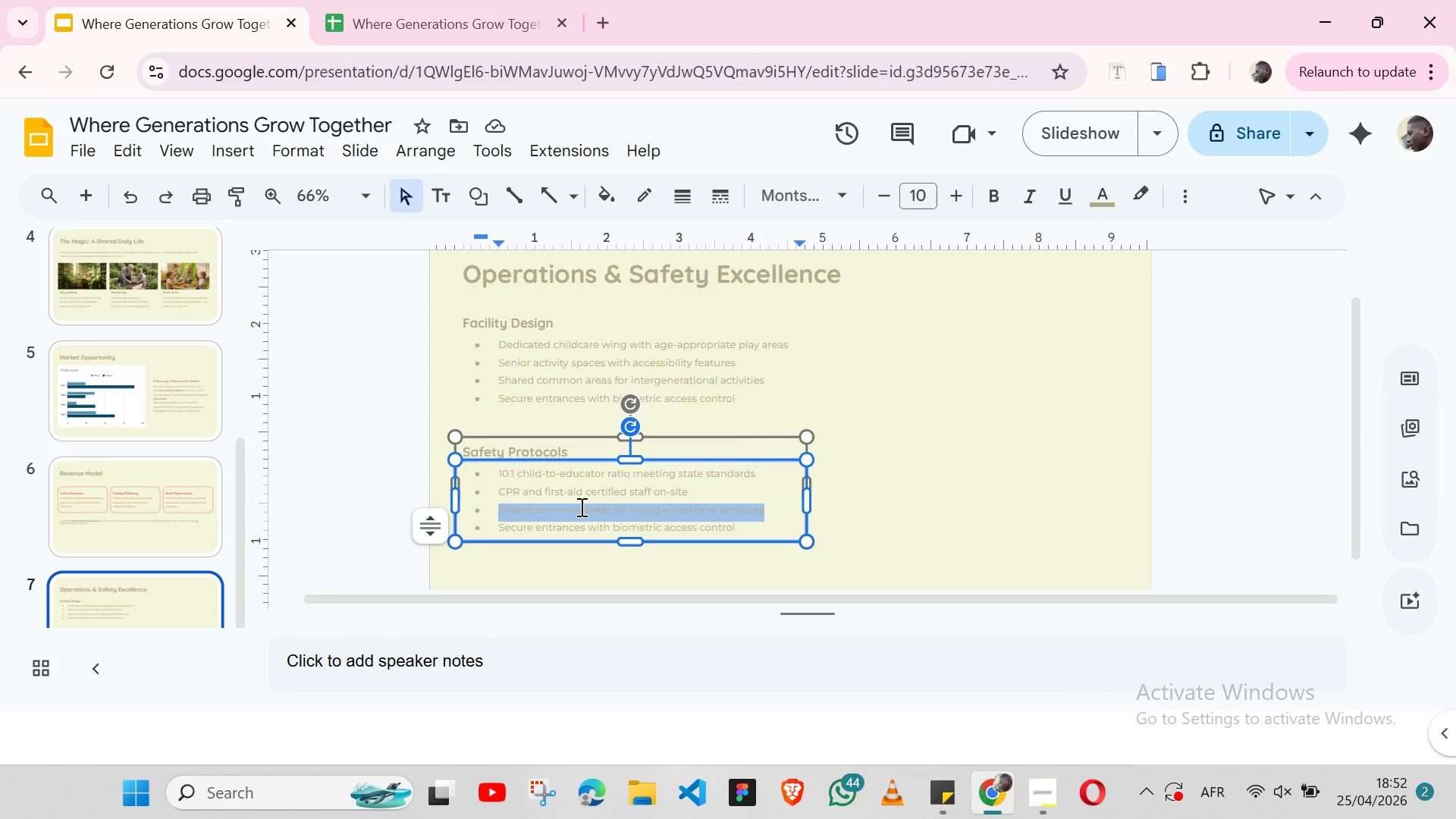 
triple_click([580, 507])
 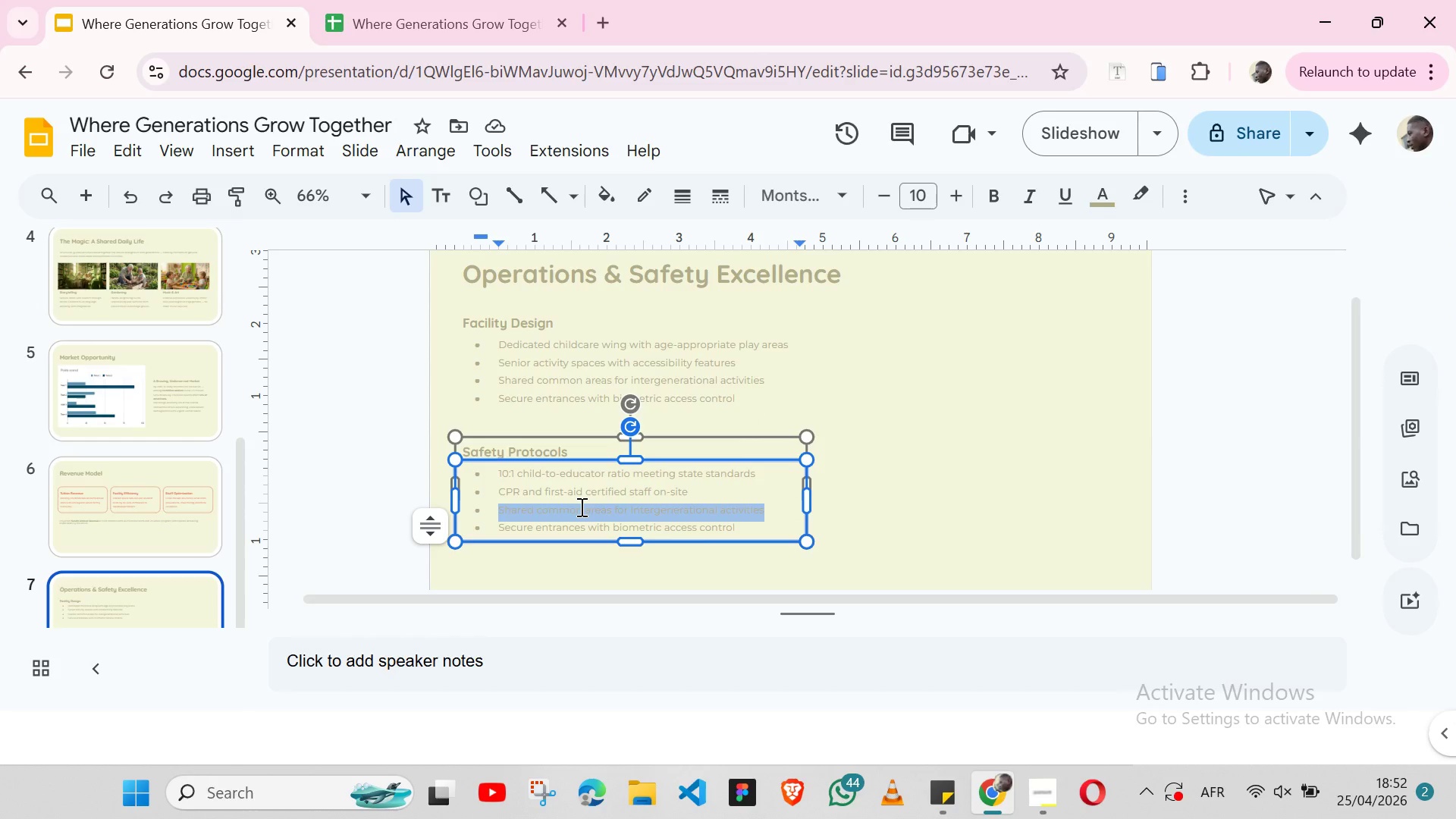 
key(Control+ControlLeft)
 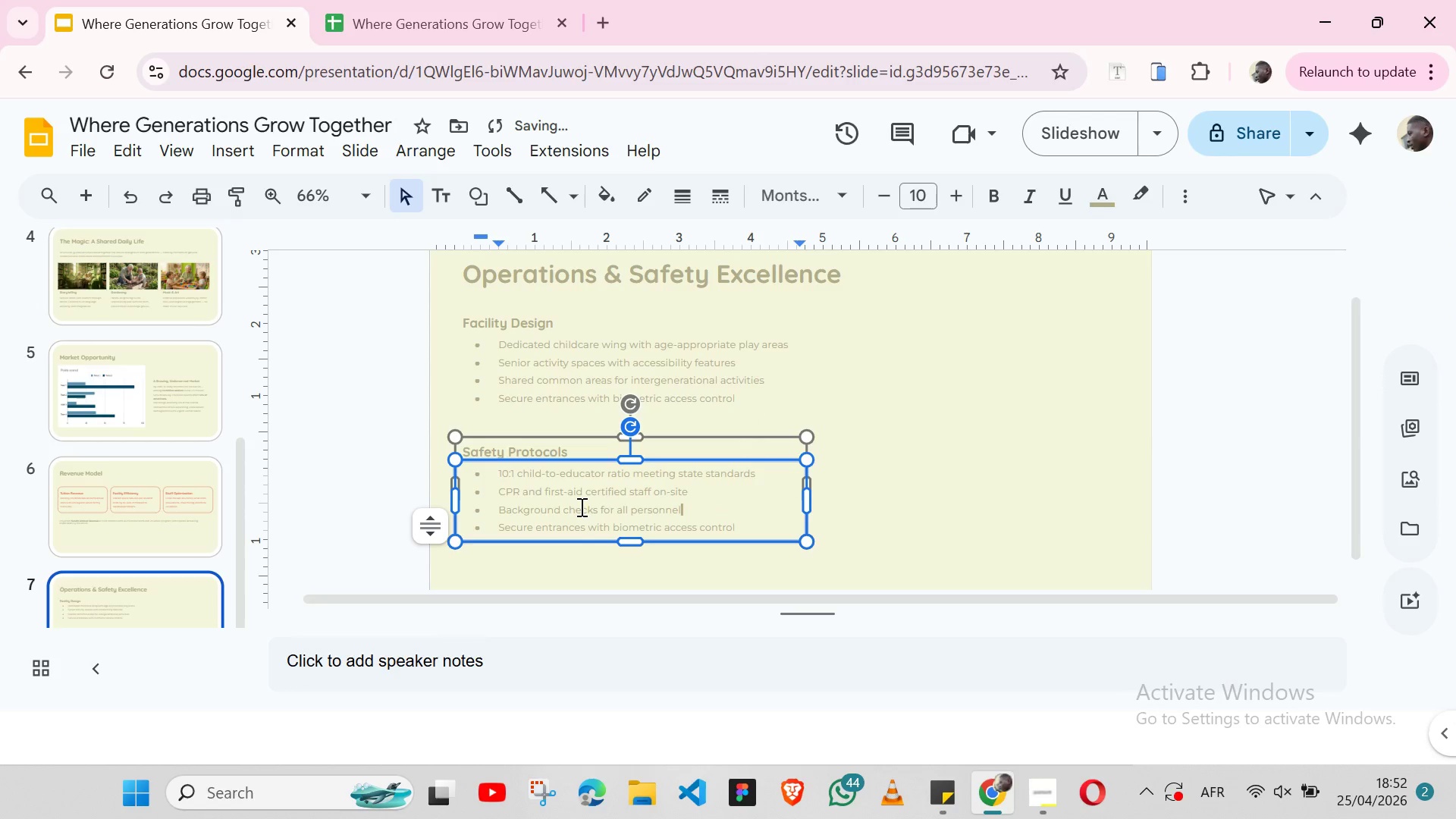 
key(Control+V)
 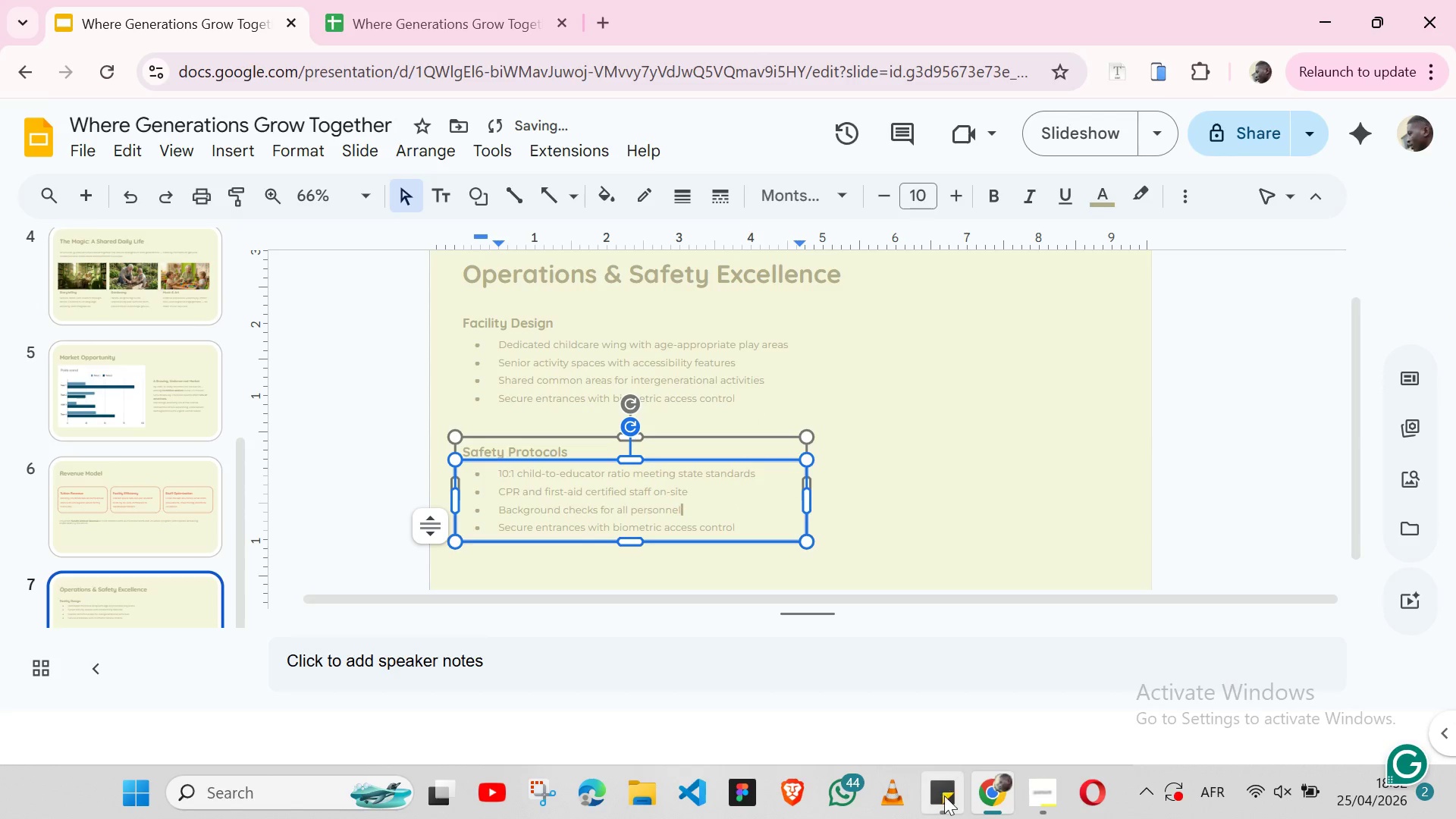 
left_click([944, 795])
 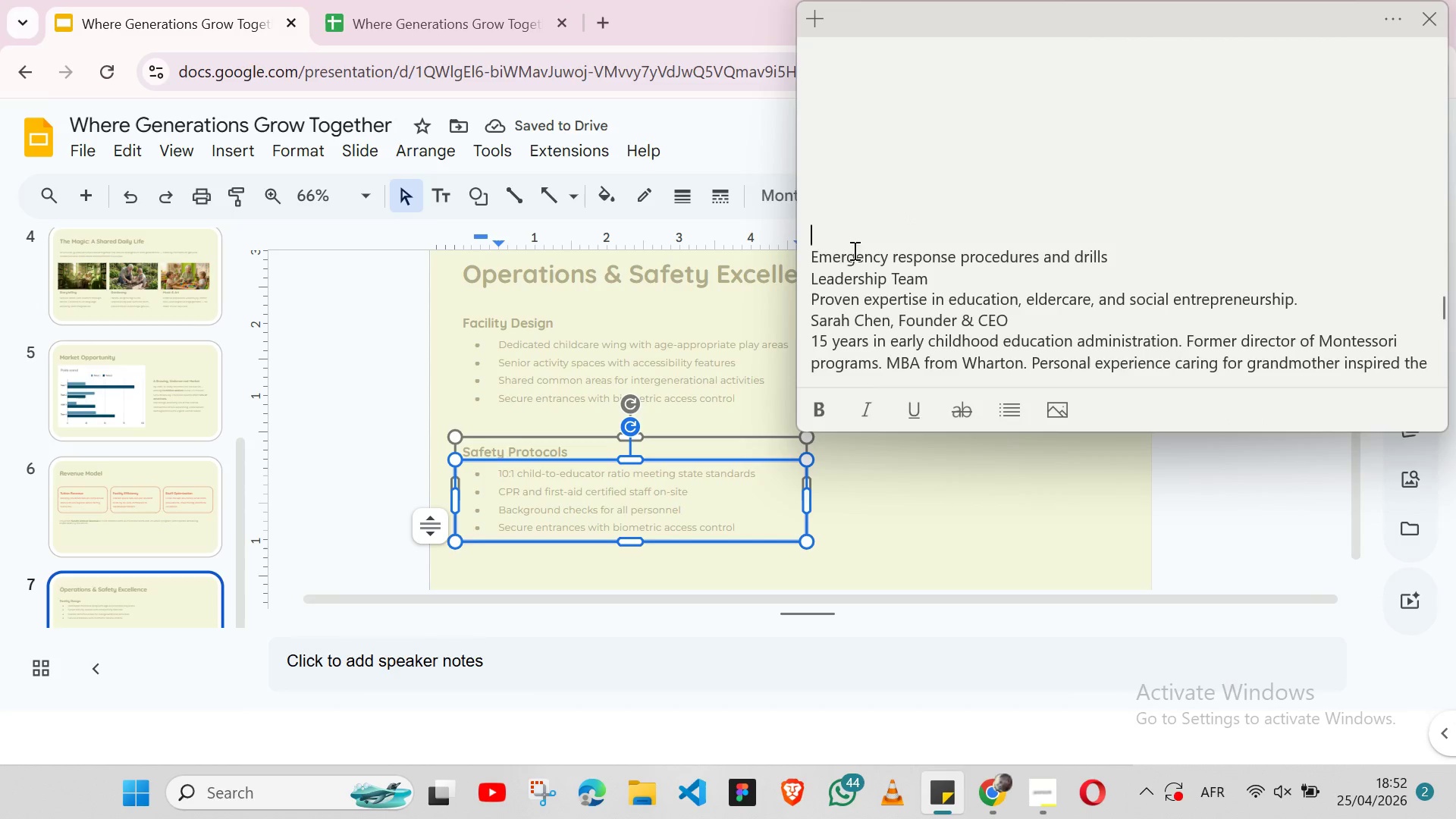 
double_click([852, 256])
 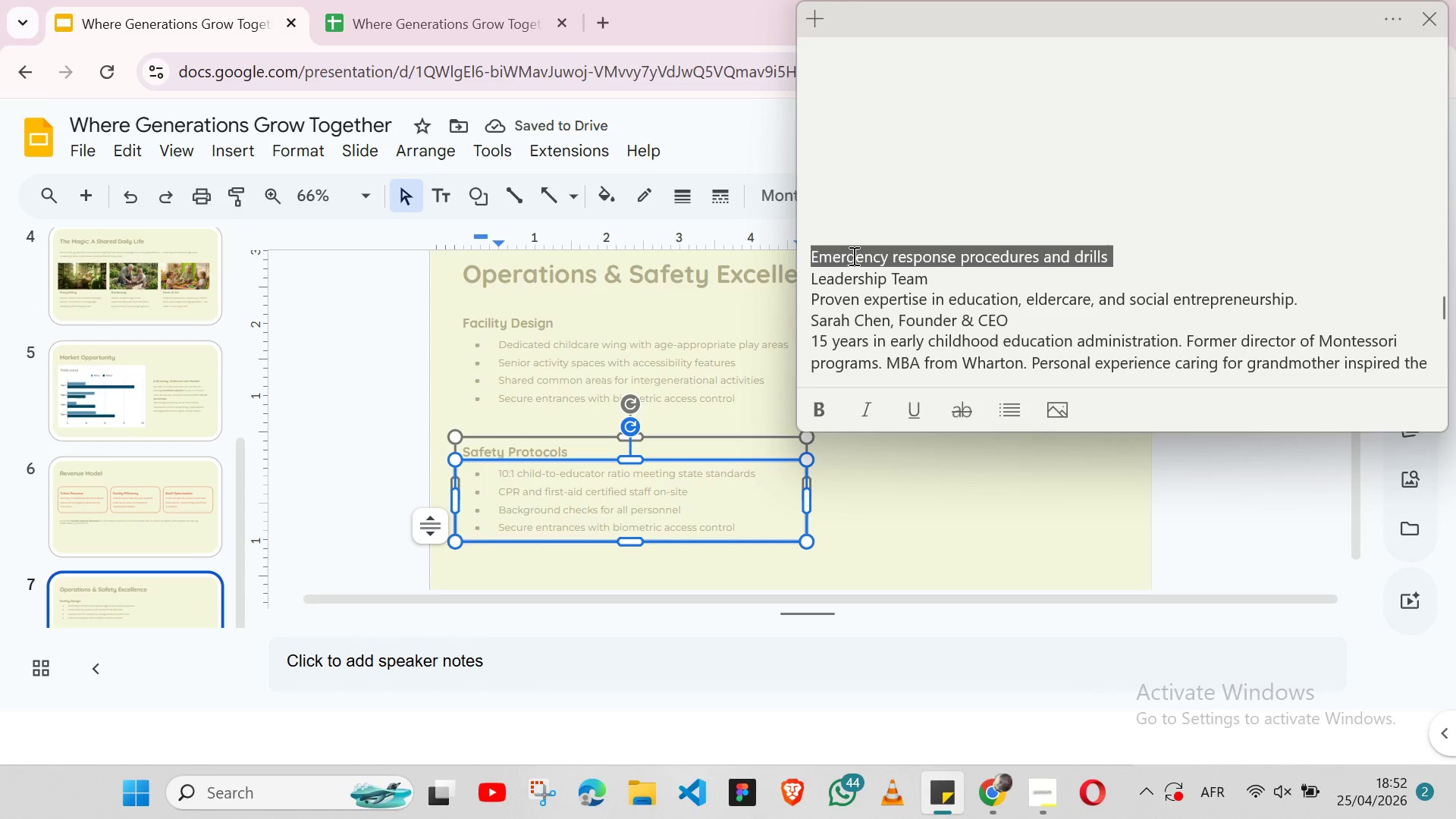 
triple_click([852, 256])
 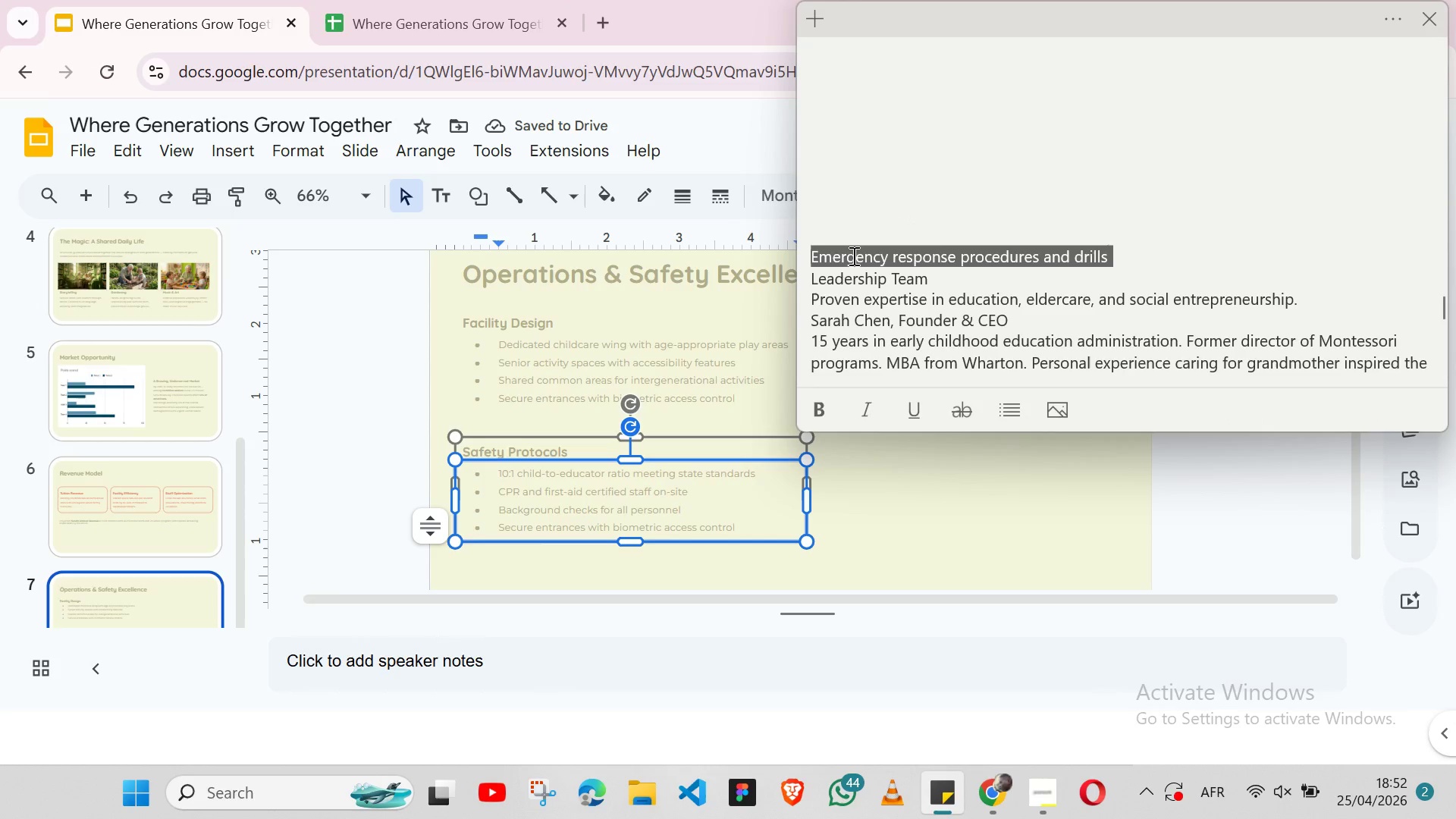 
key(Shift+ArrowLeft)
 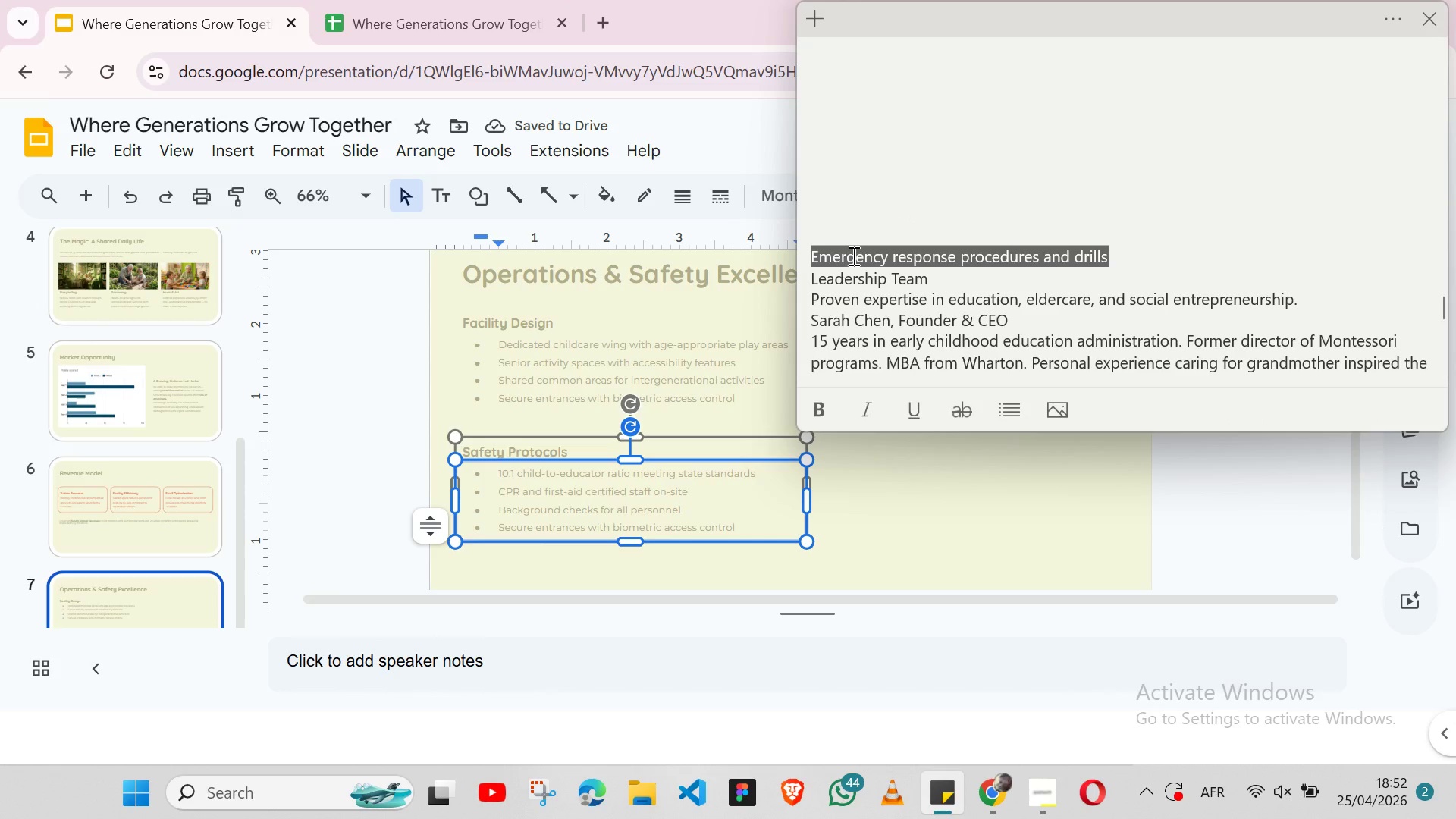 
key(Control+X)
 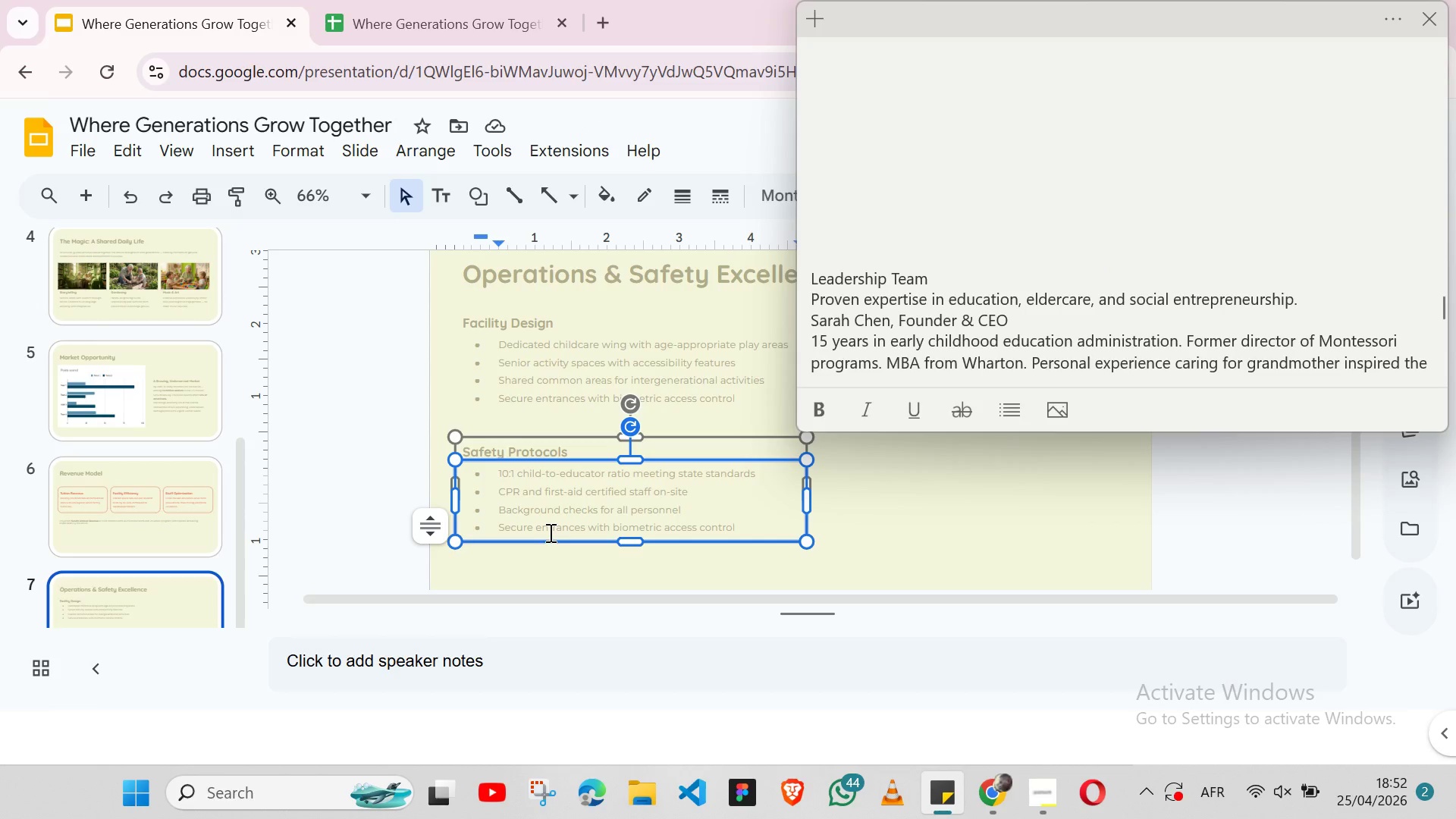 
double_click([549, 532])
 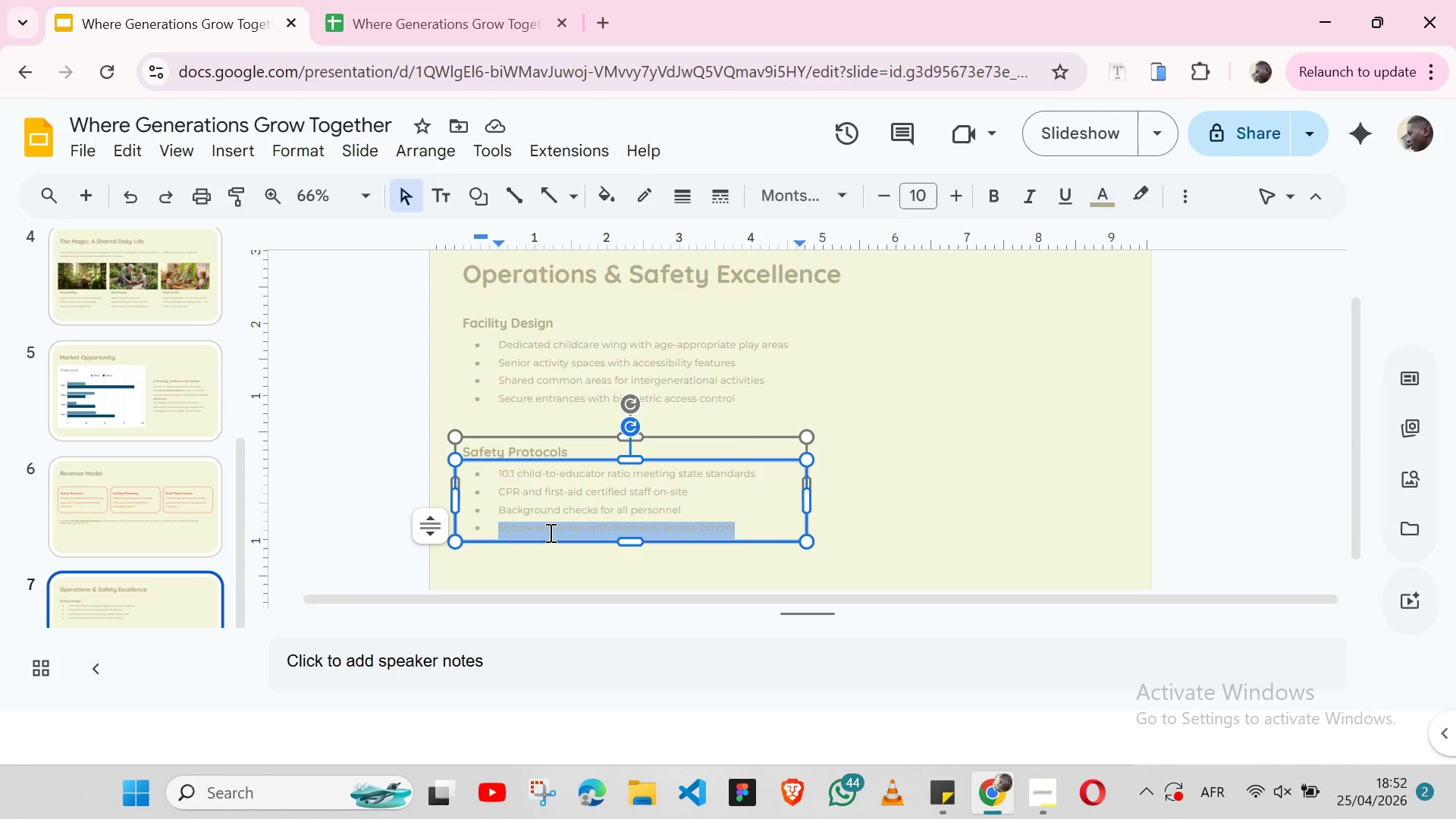 
triple_click([549, 532])
 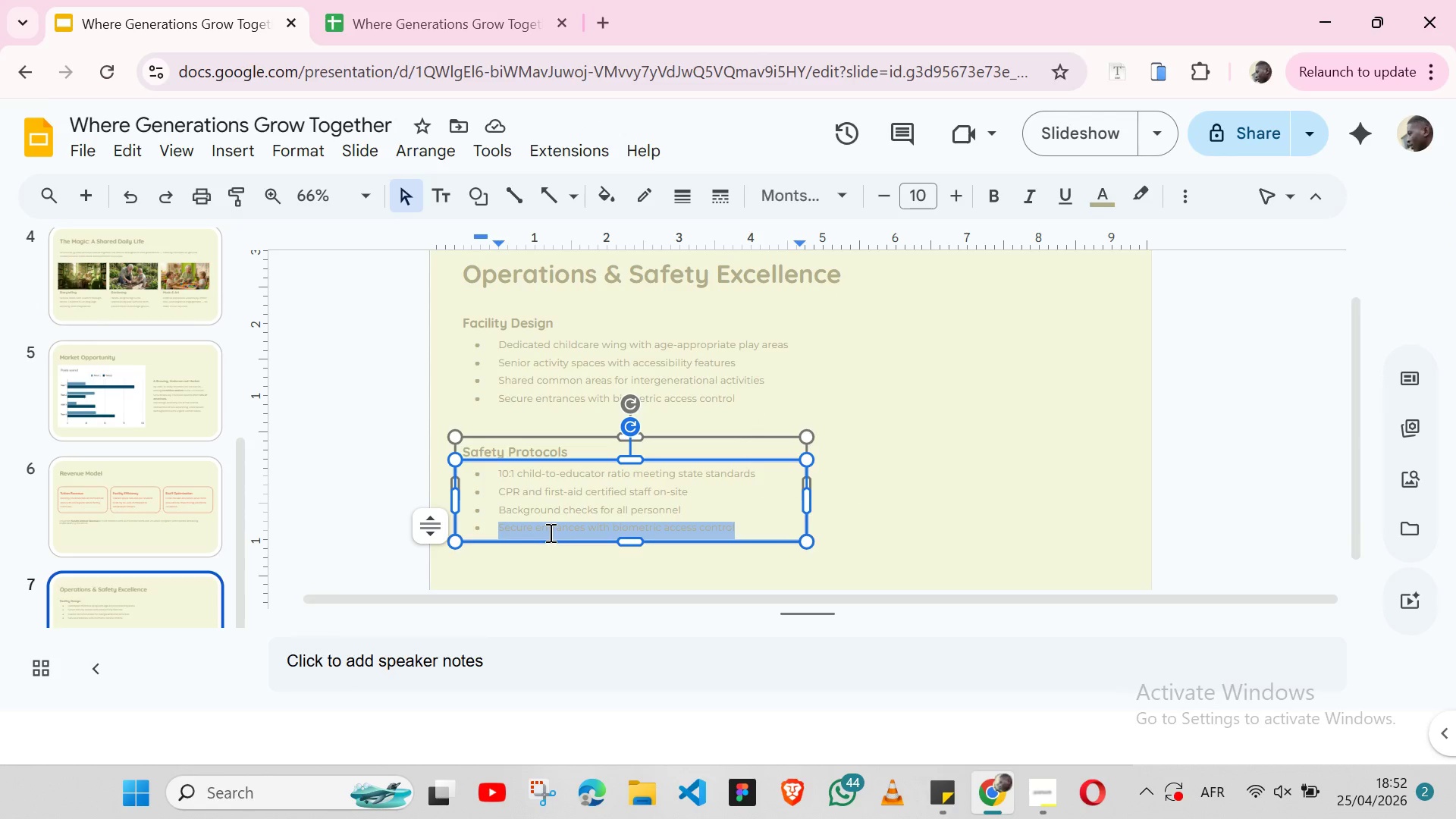 
key(Control+V)
 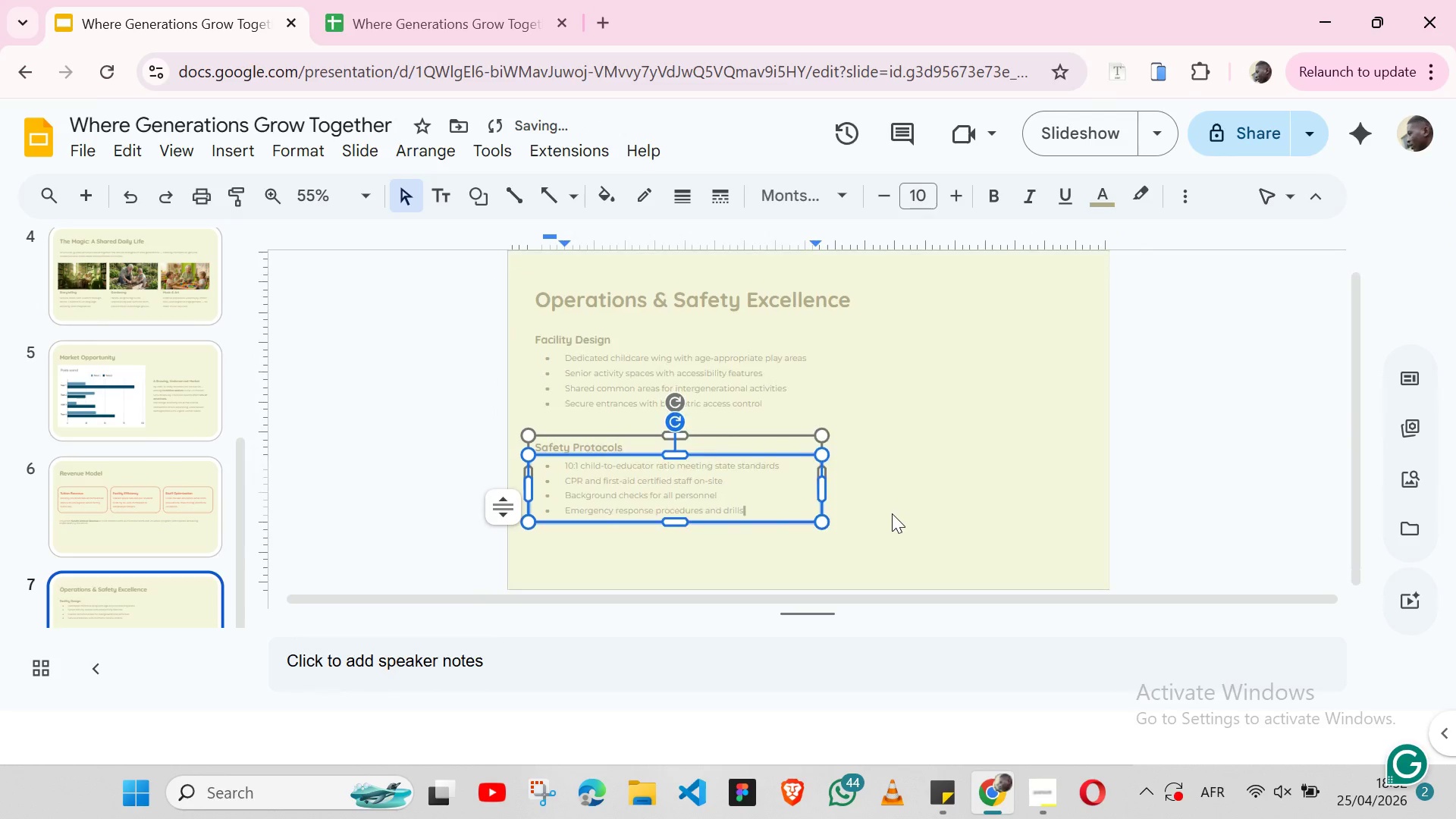 
left_click([961, 482])
 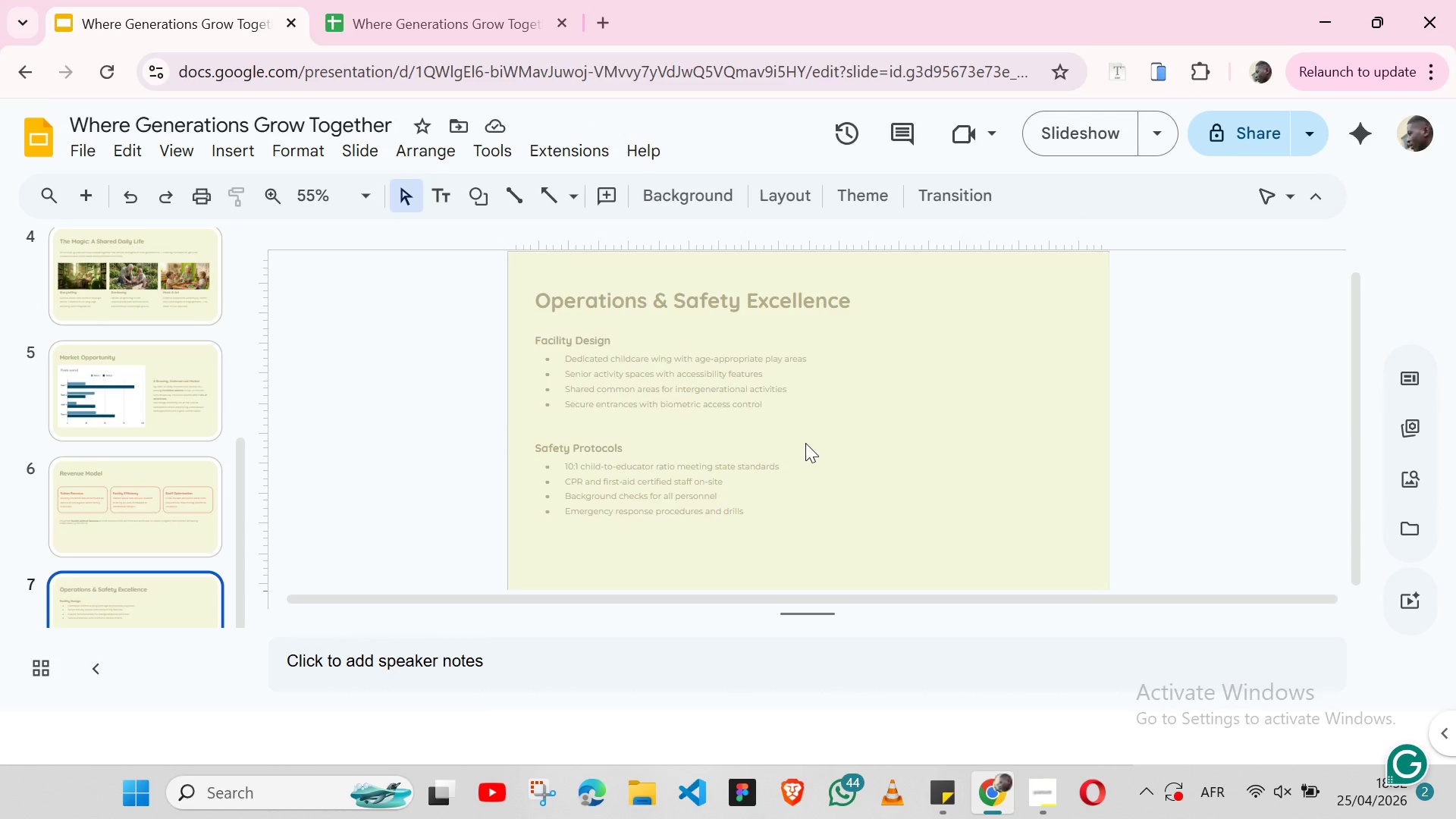 
left_click([786, 451])
 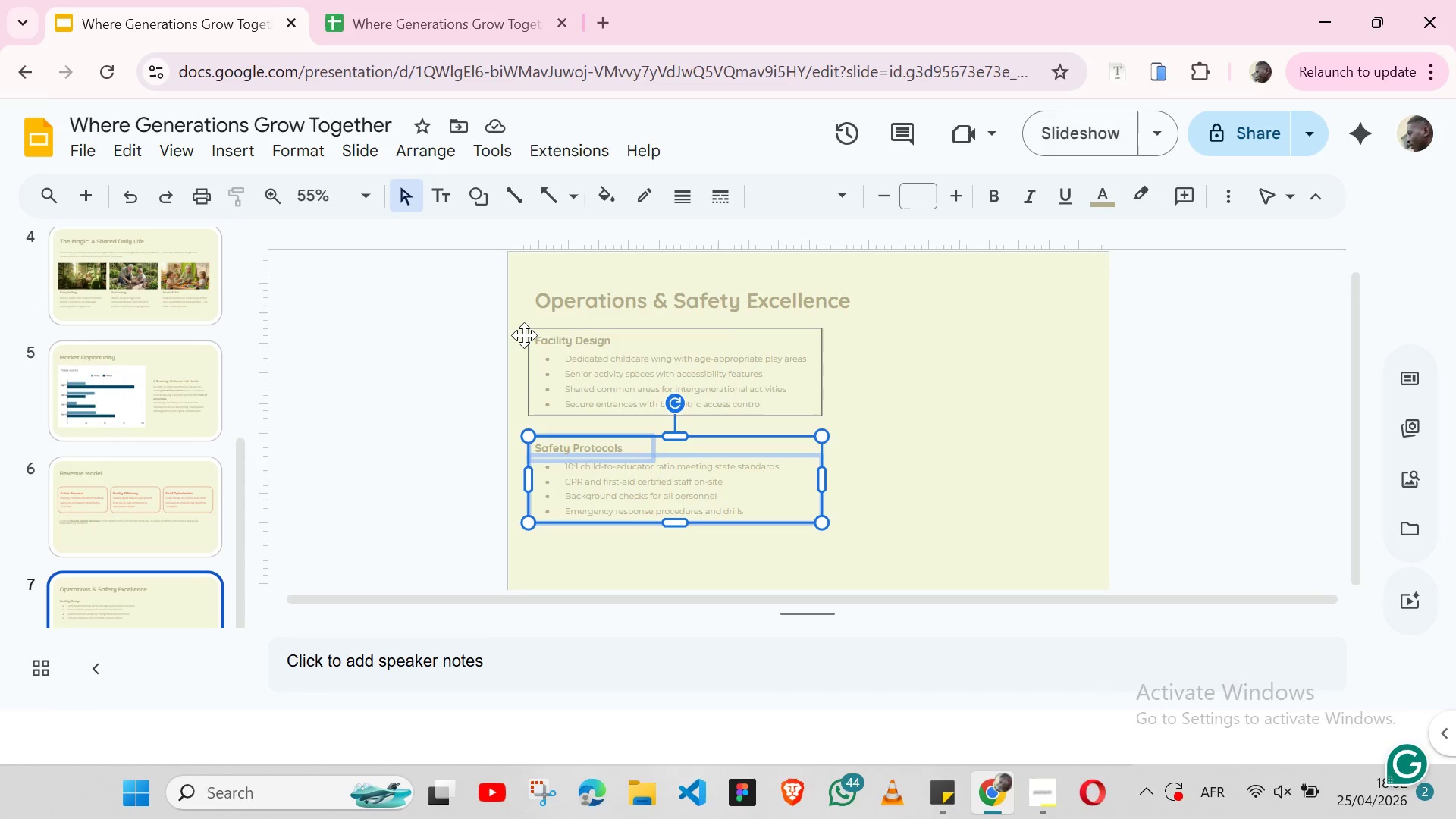 
hold_key(key=ShiftLeft, duration=1.51)
 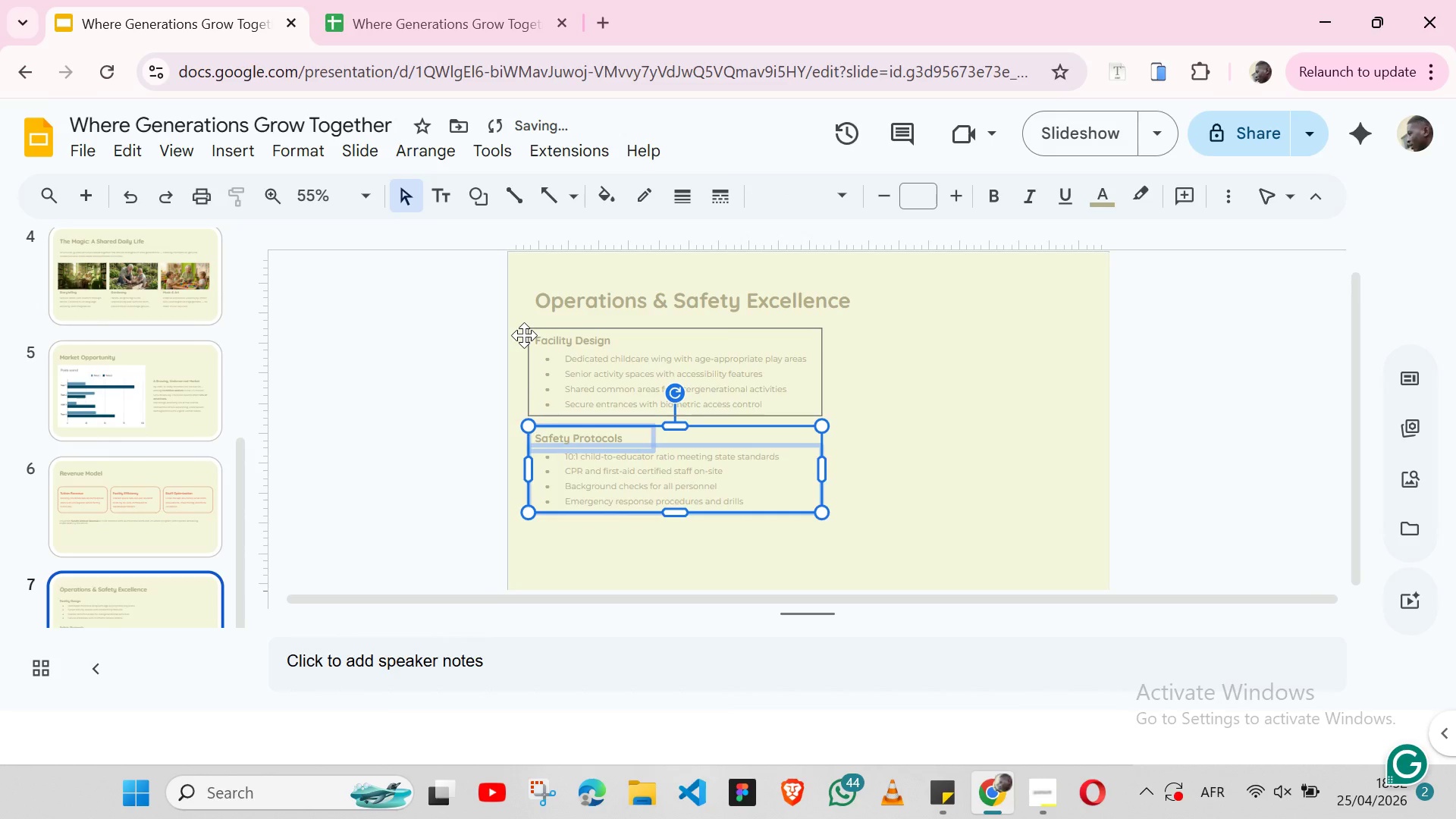 
key(Shift+ArrowUp)
 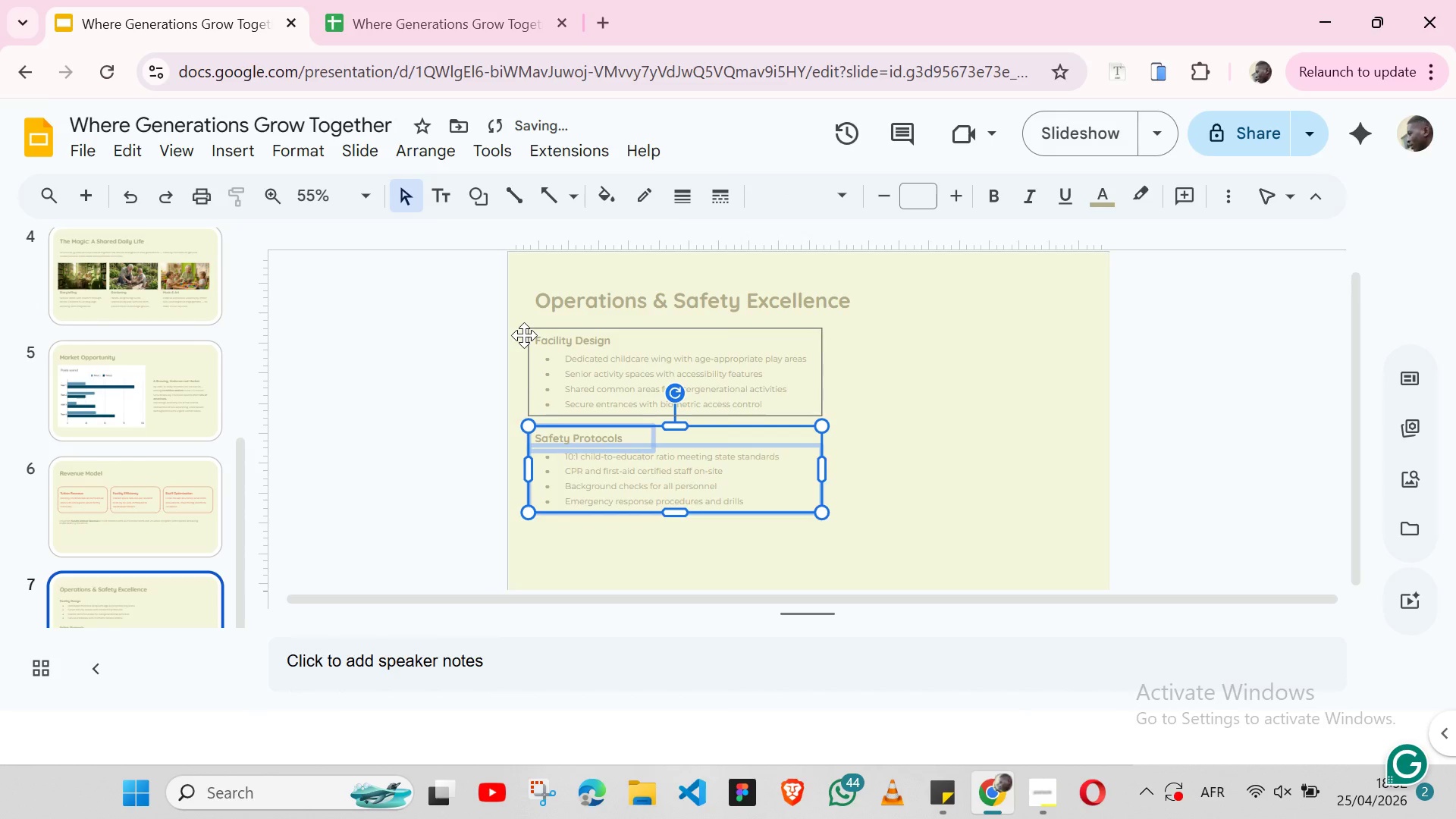 
key(Shift+ArrowUp)
 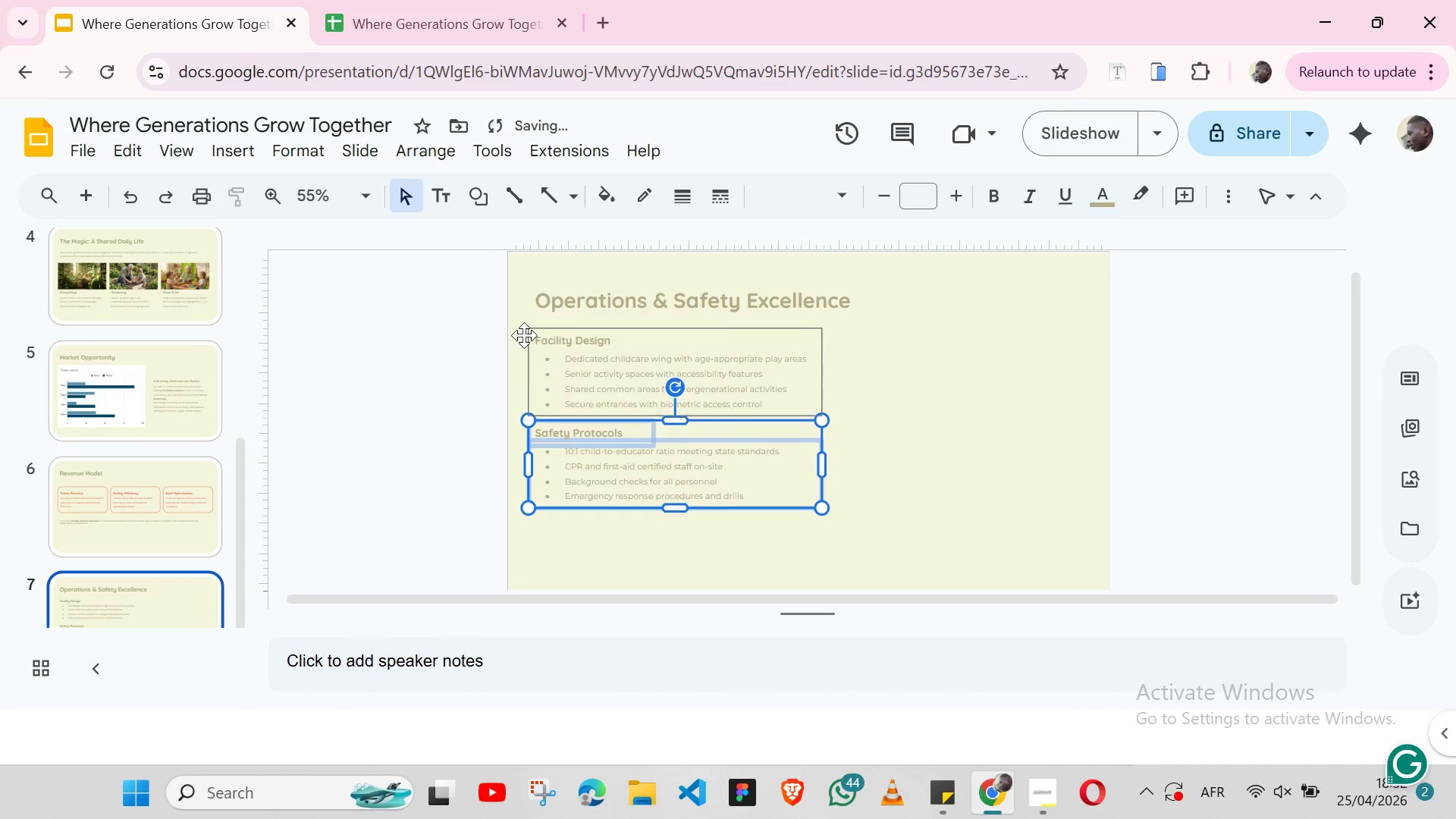 
key(Shift+ArrowUp)
 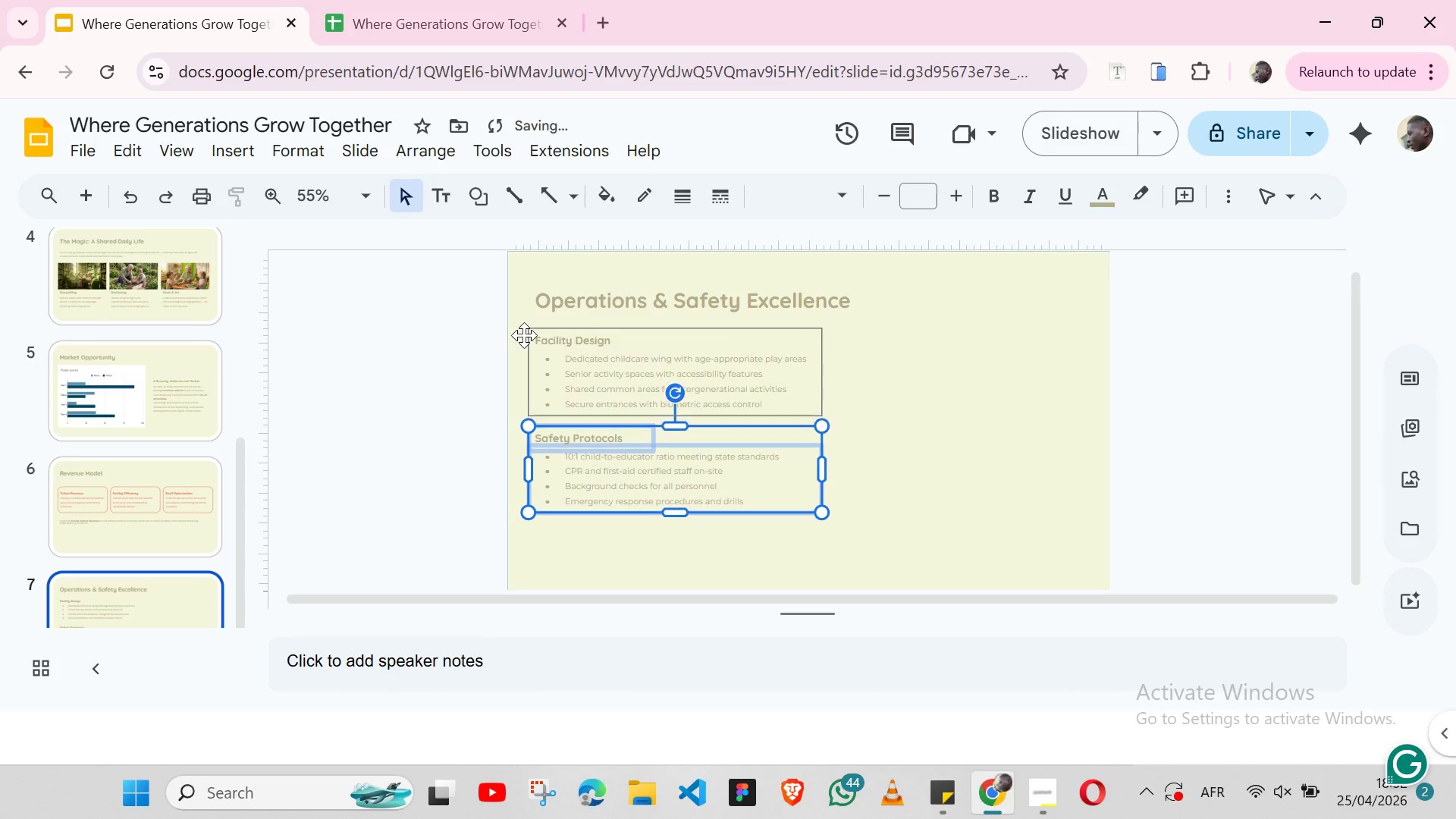 
key(Shift+ArrowDown)
 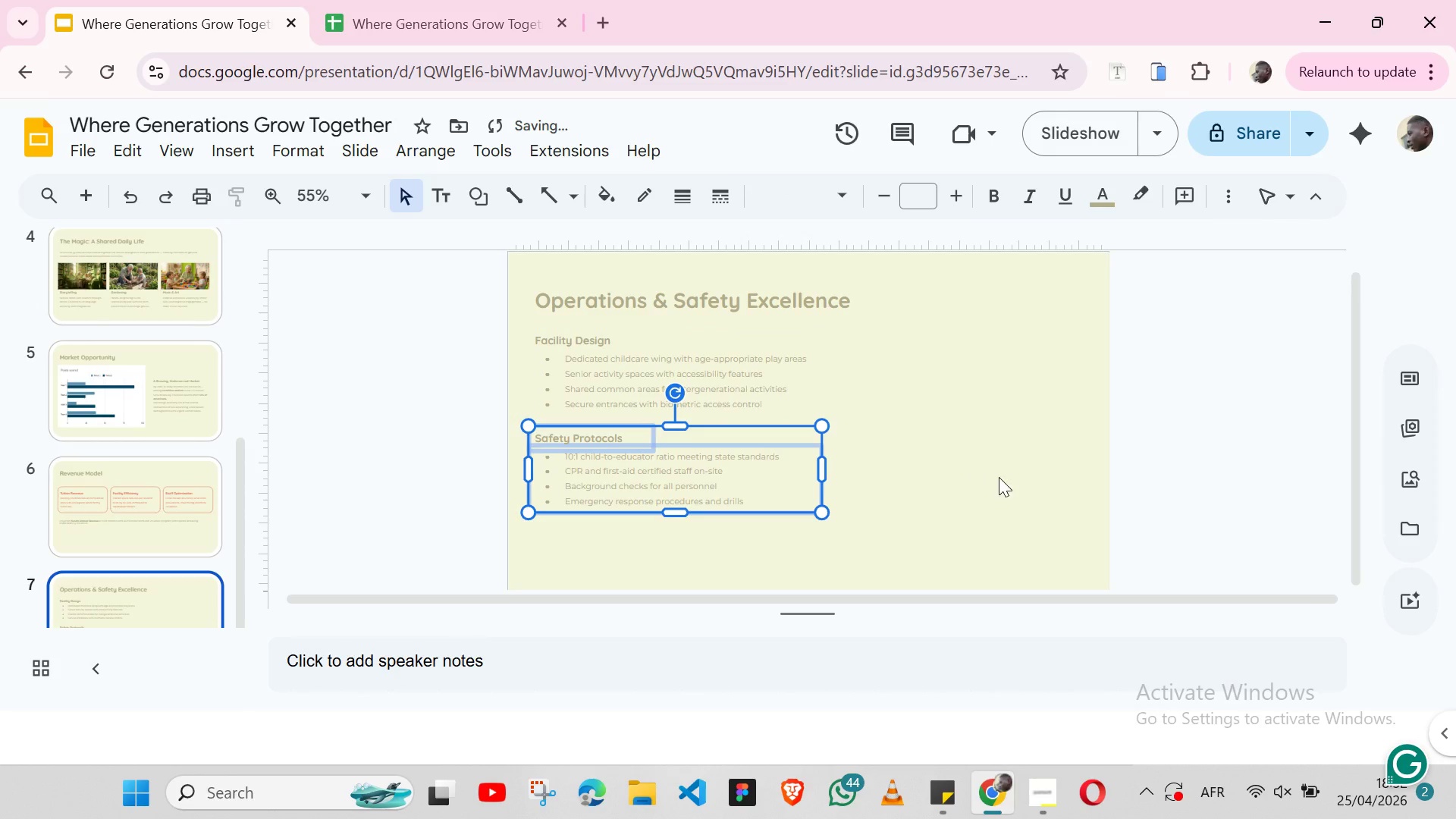 
left_click([999, 477])
 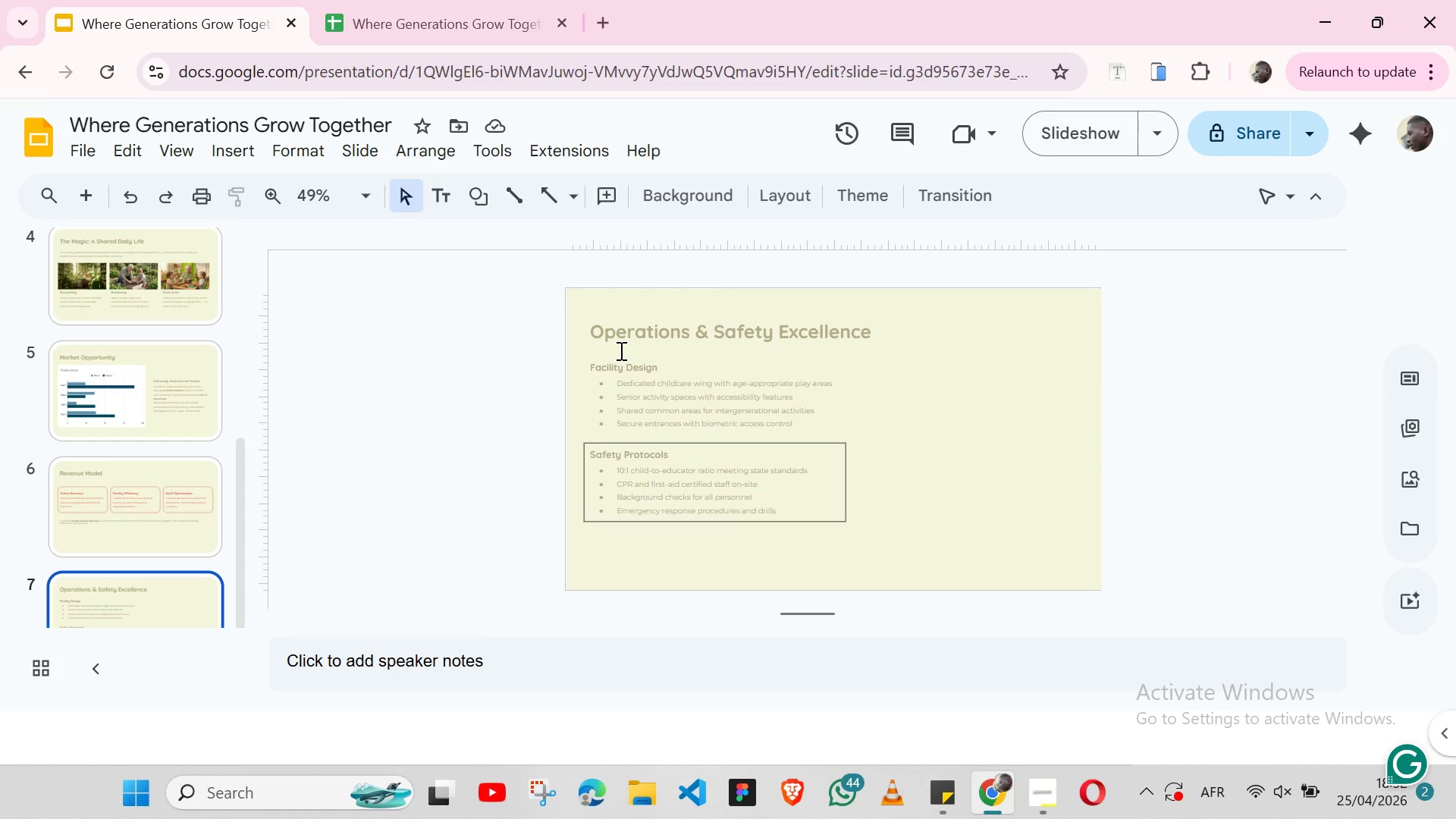 
wait(6.09)
 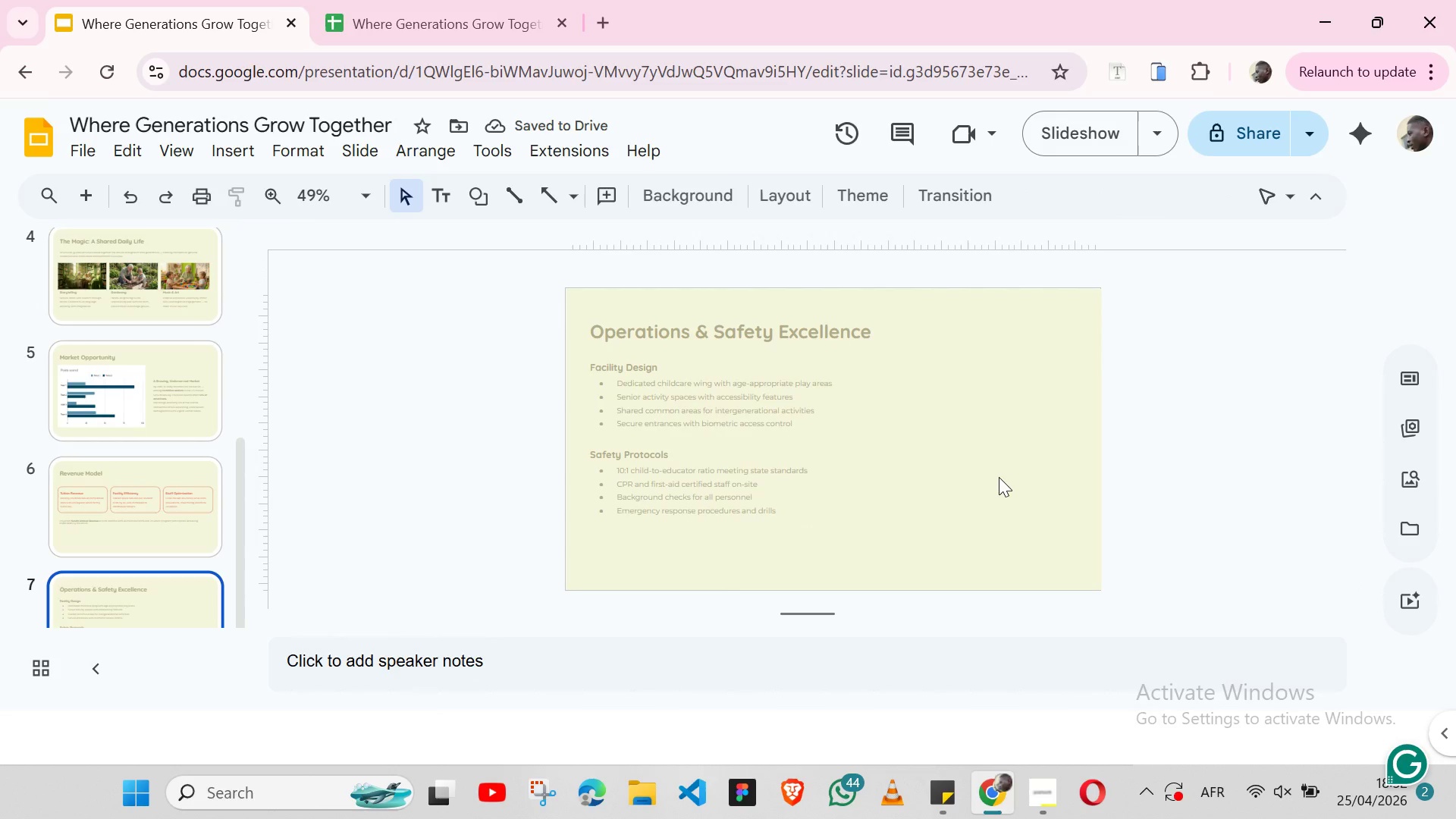 
left_click([236, 143])
 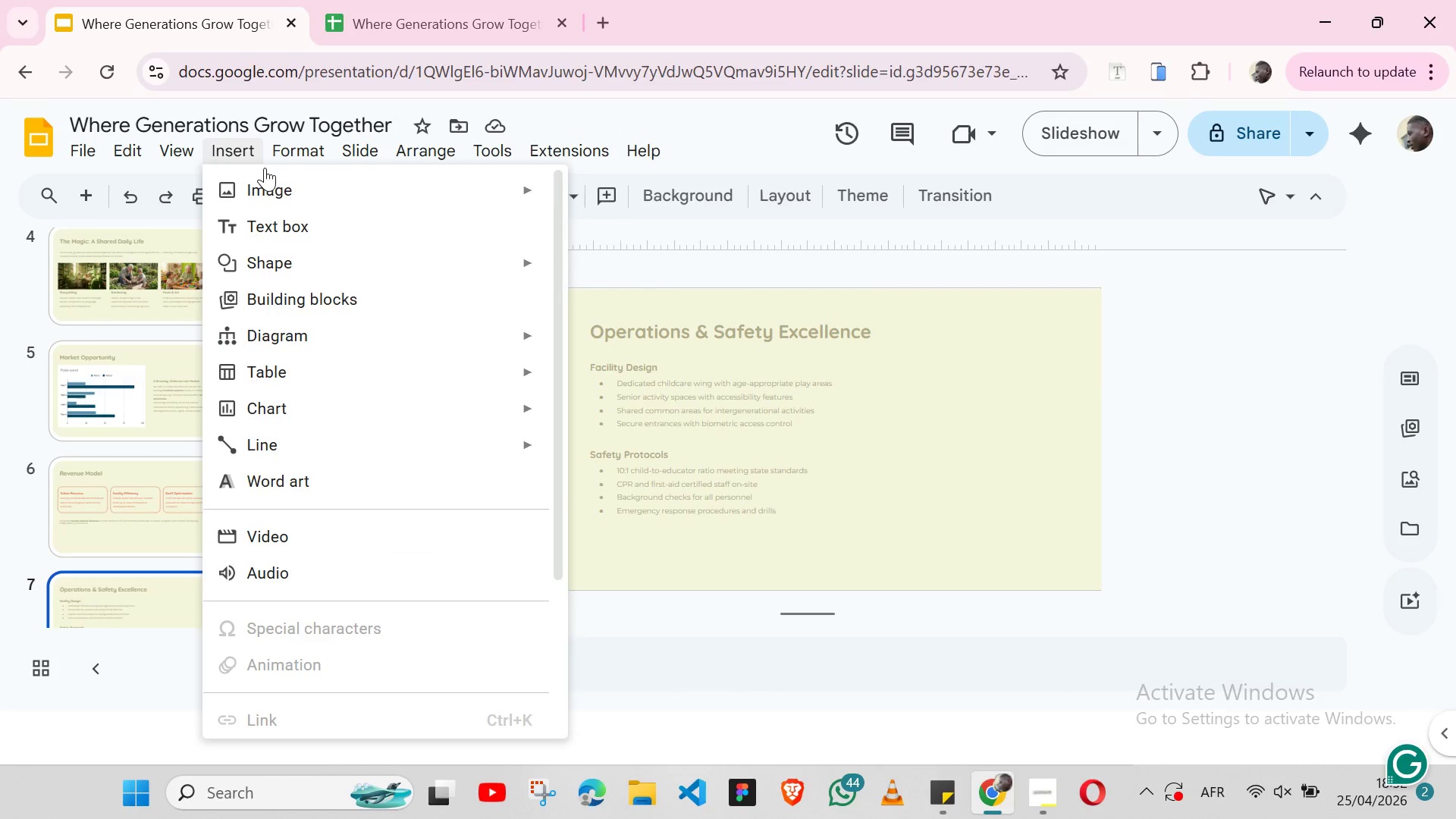 
left_click([285, 192])
 